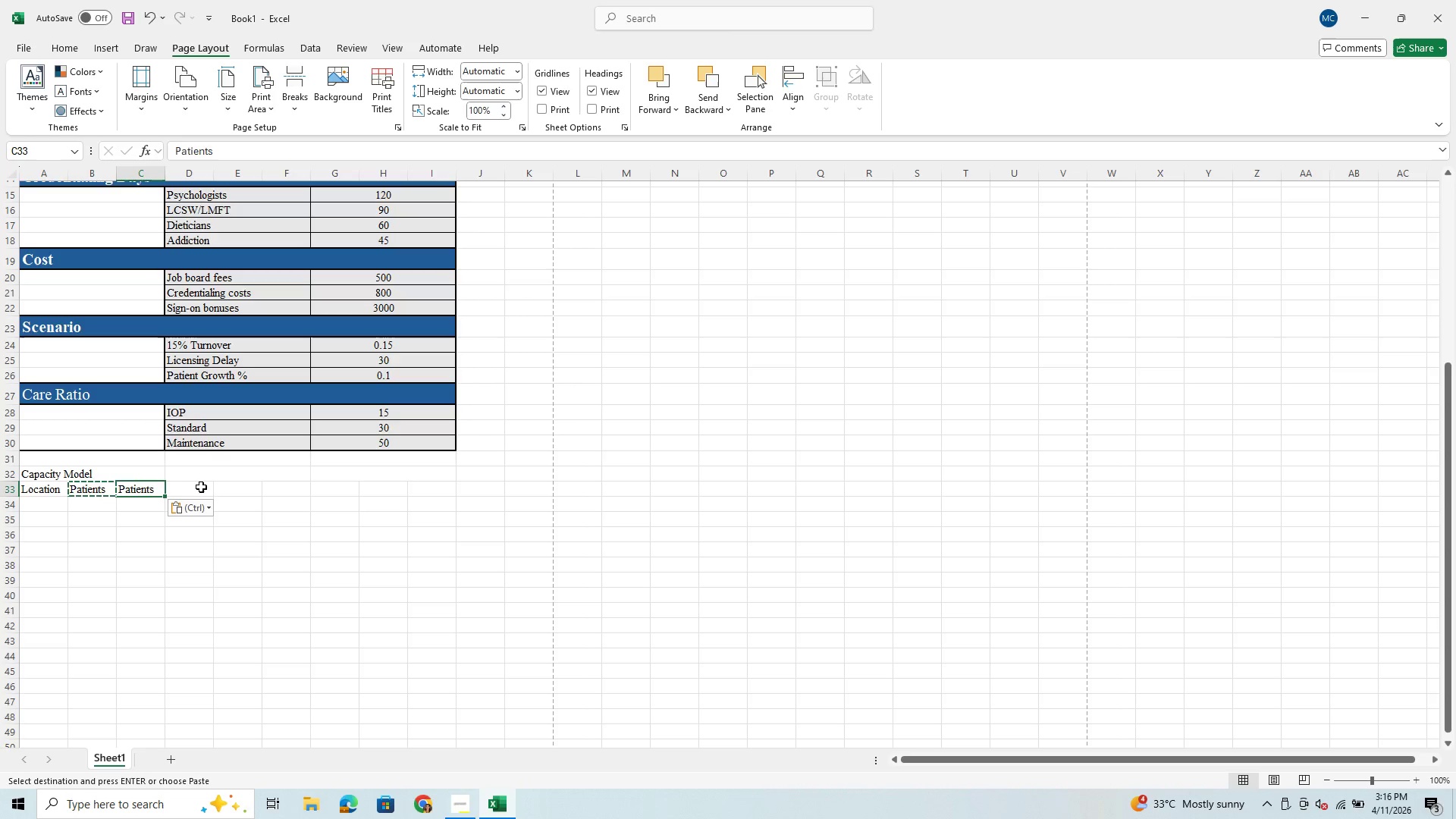 
left_click([197, 487])
 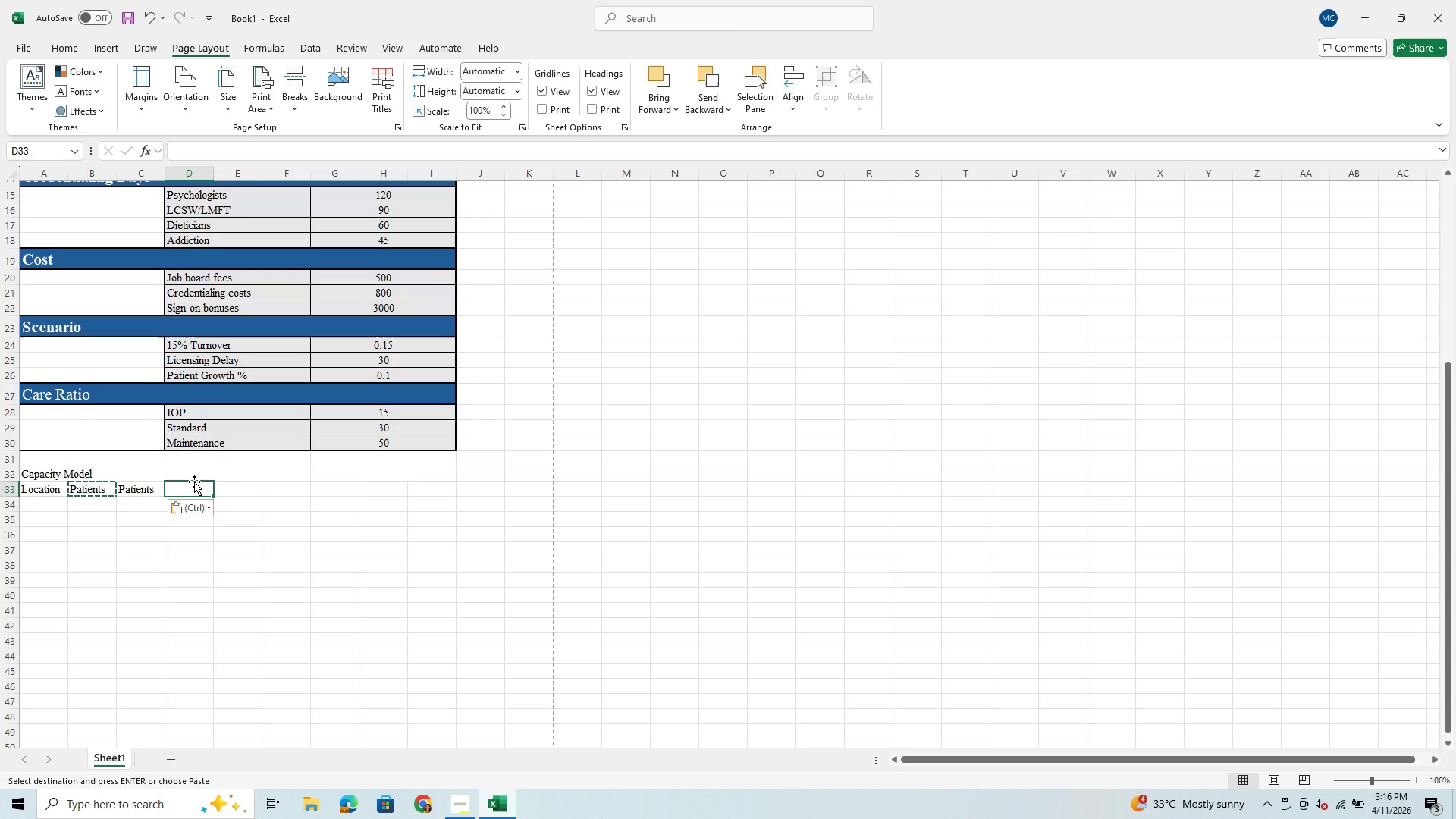 
key(Control+5)
 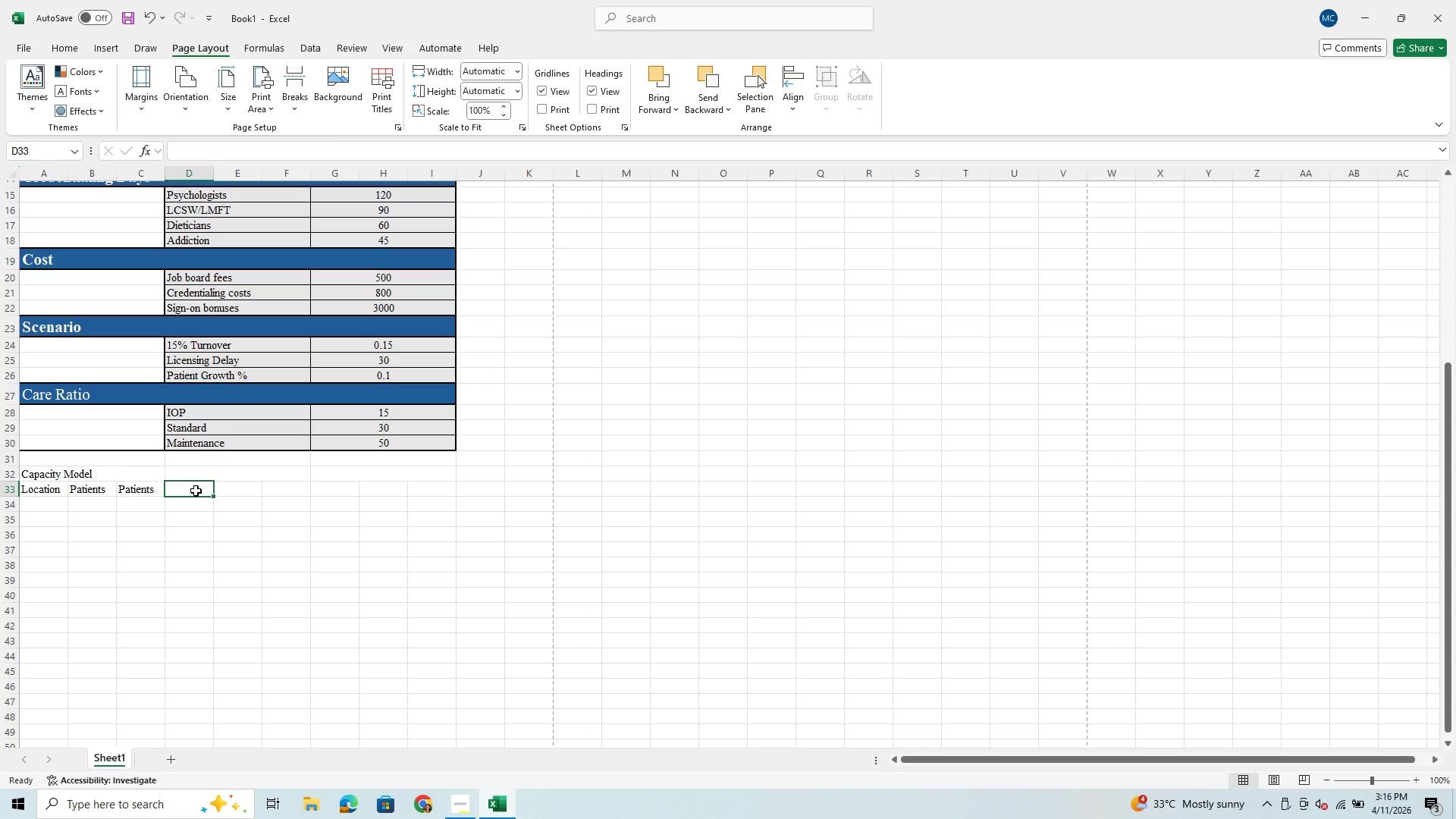 
left_click([196, 491])
 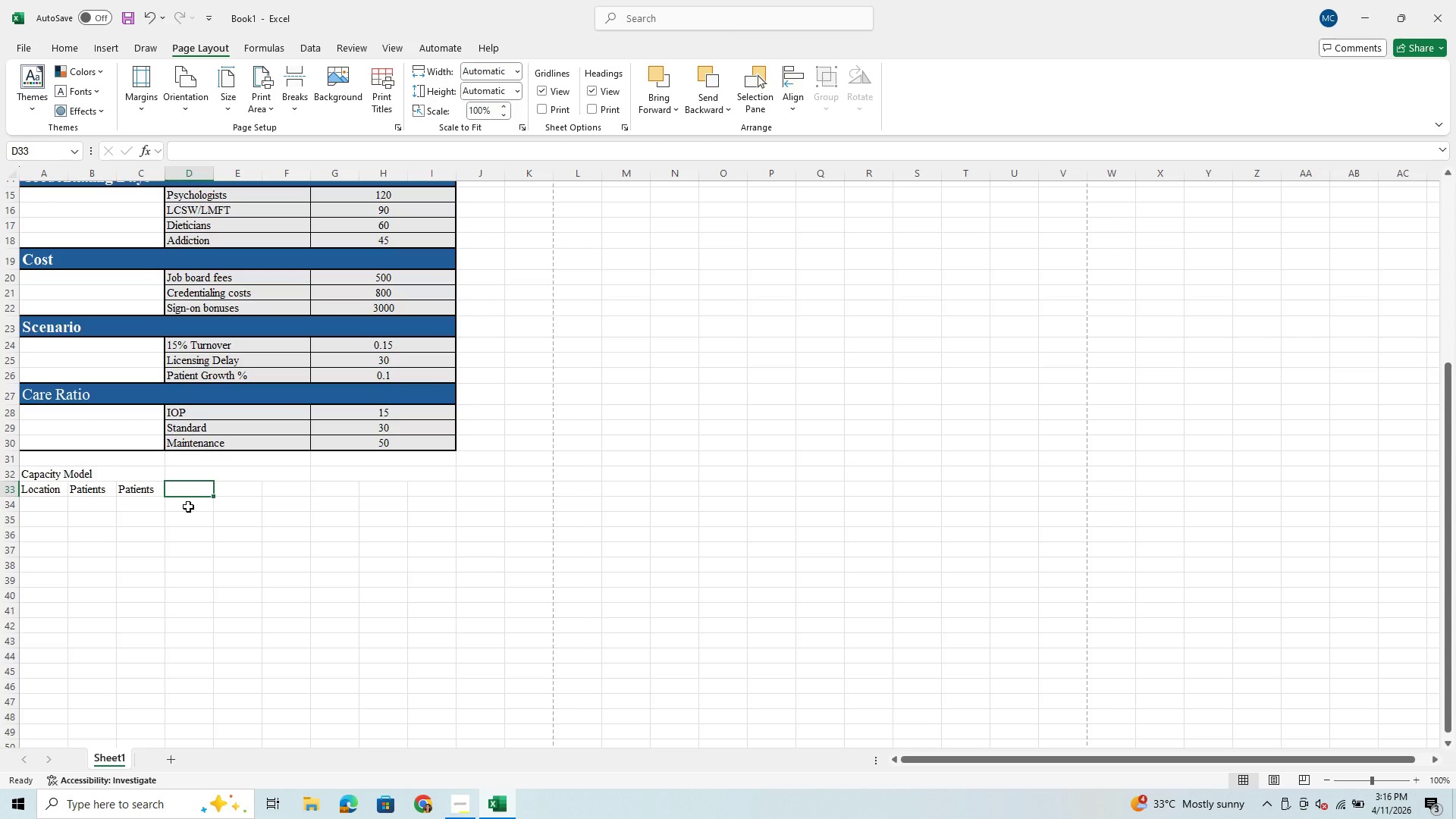 
left_click([188, 507])
 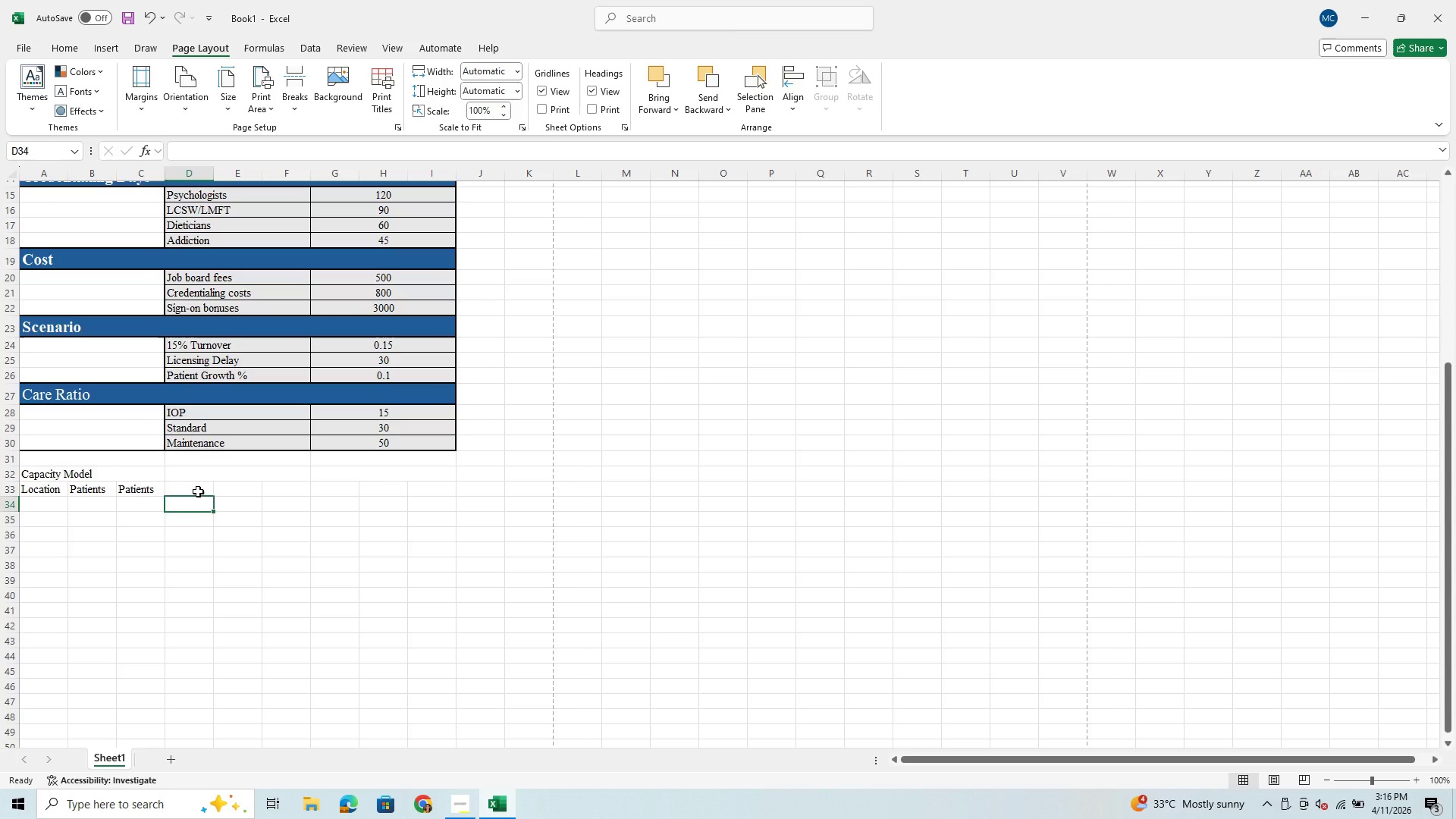 
left_click([198, 491])
 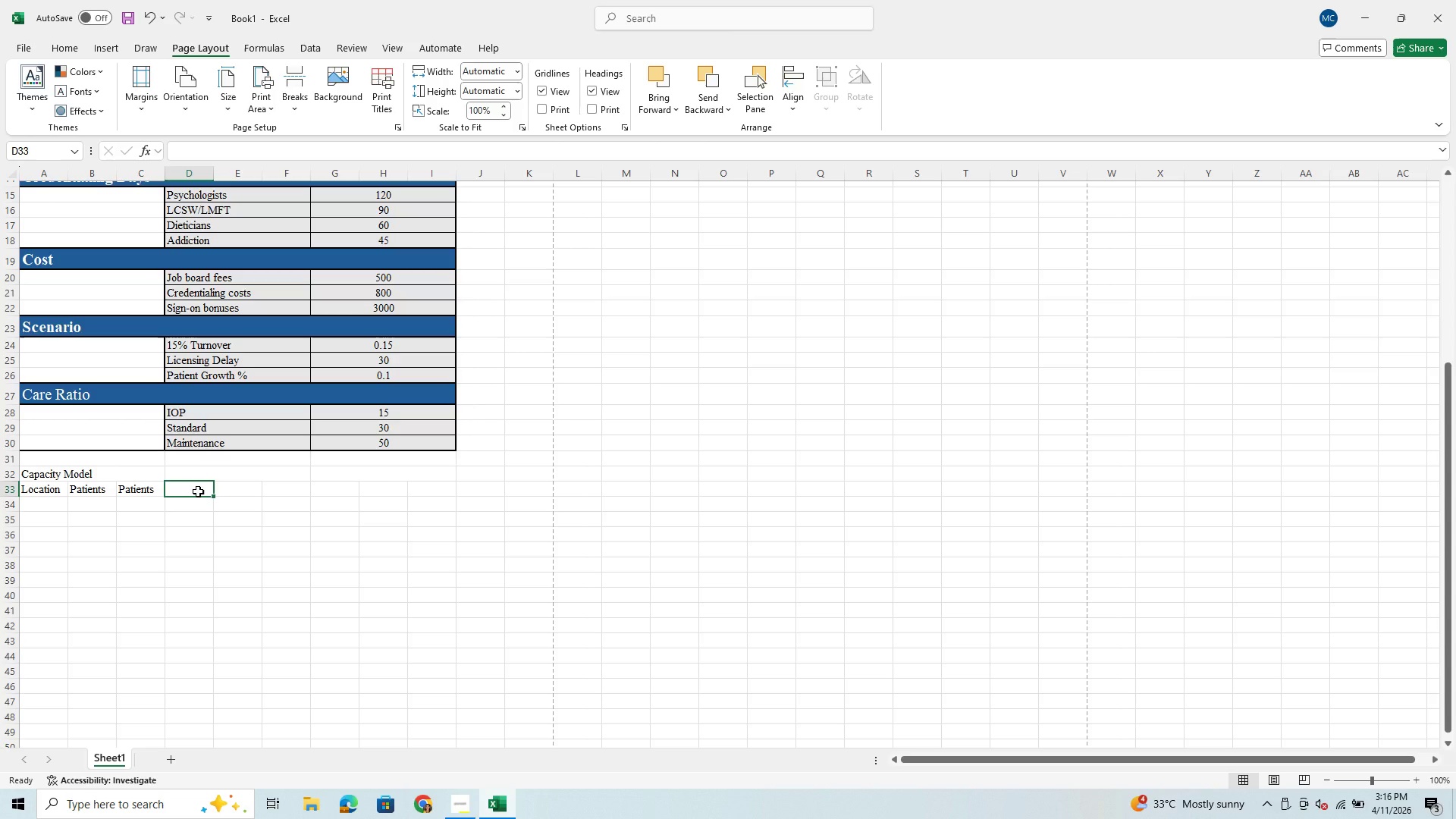 
type(% oip)
 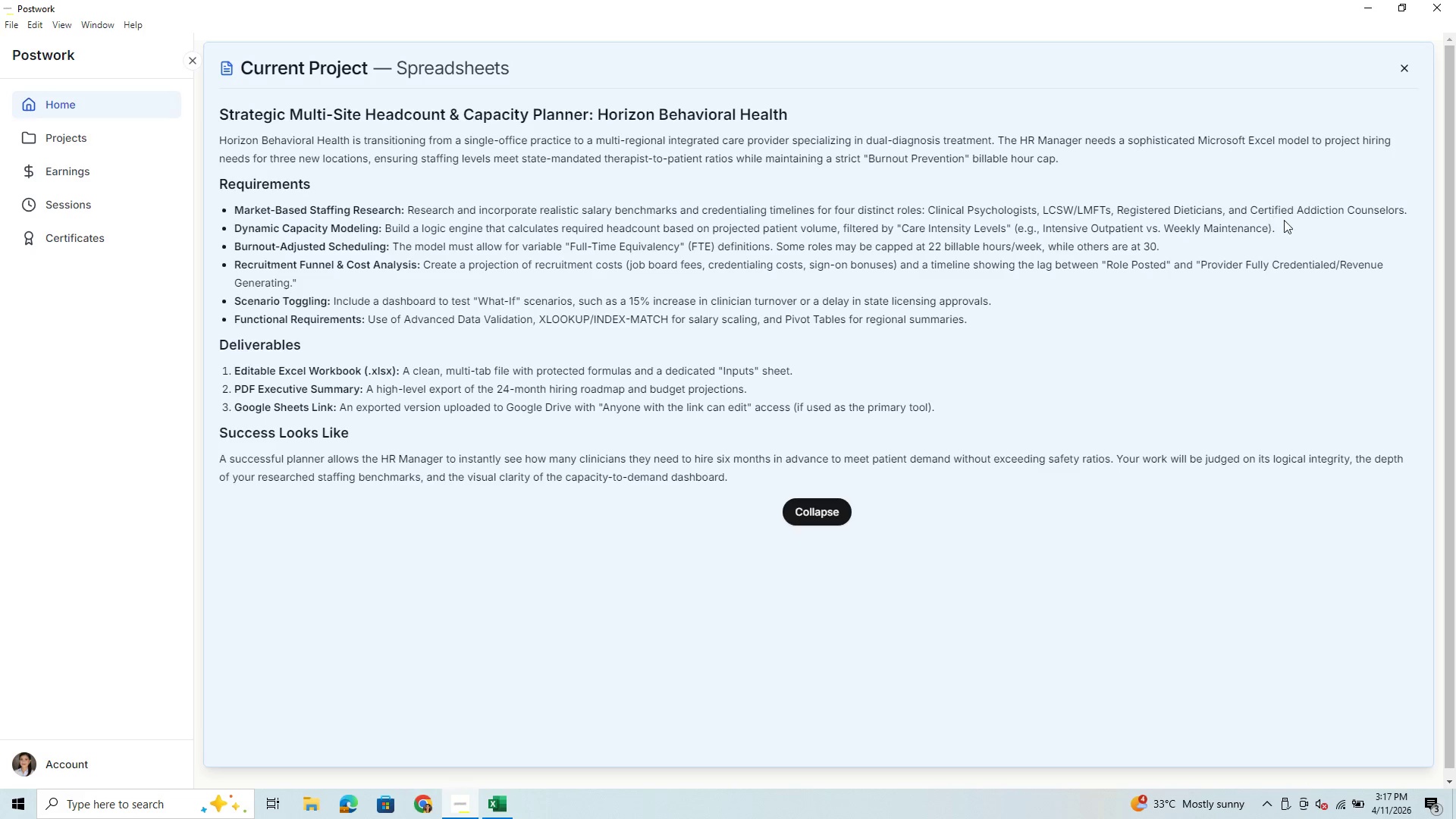 
wait(19.38)
 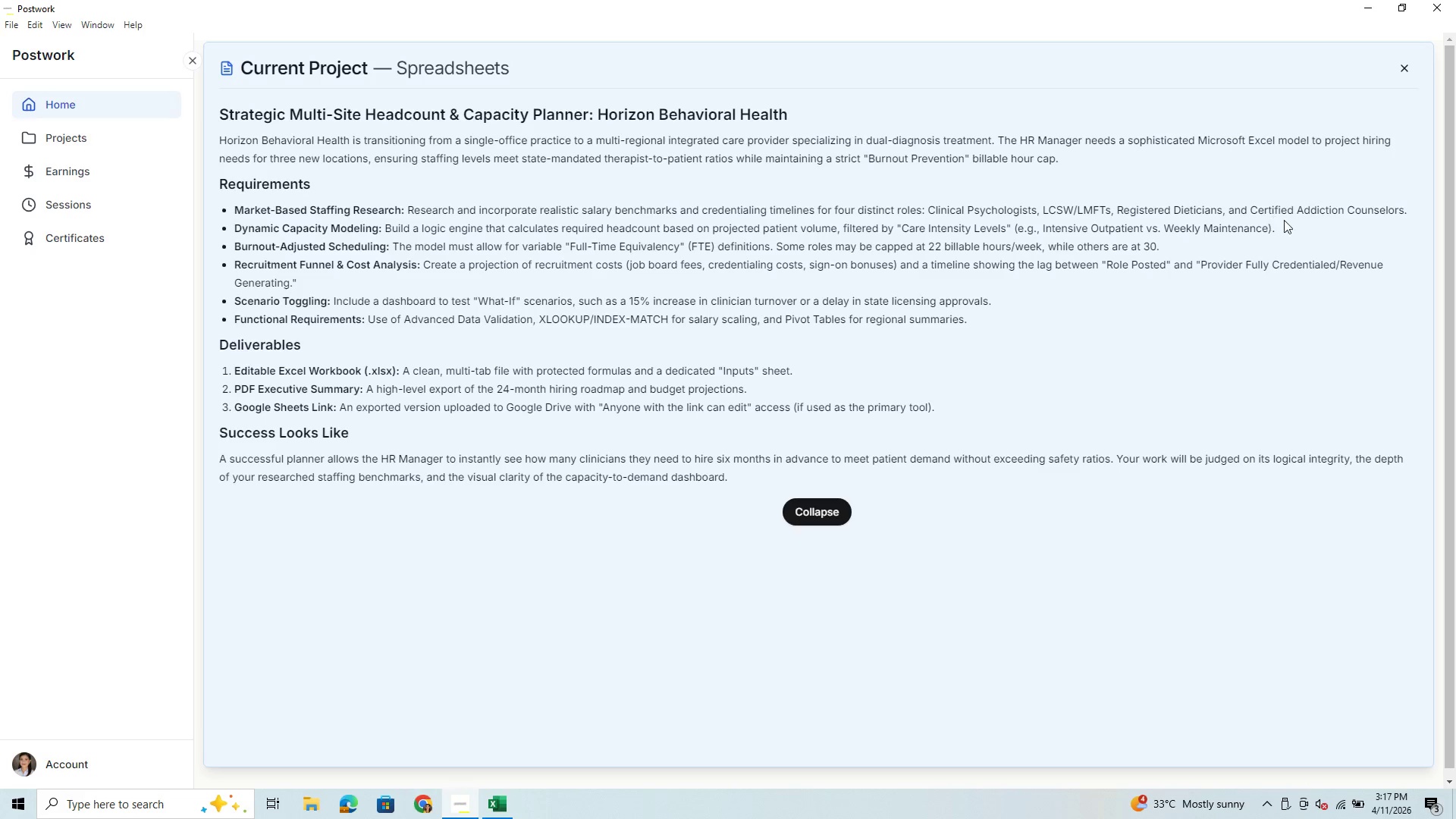 
left_click([502, 810])
 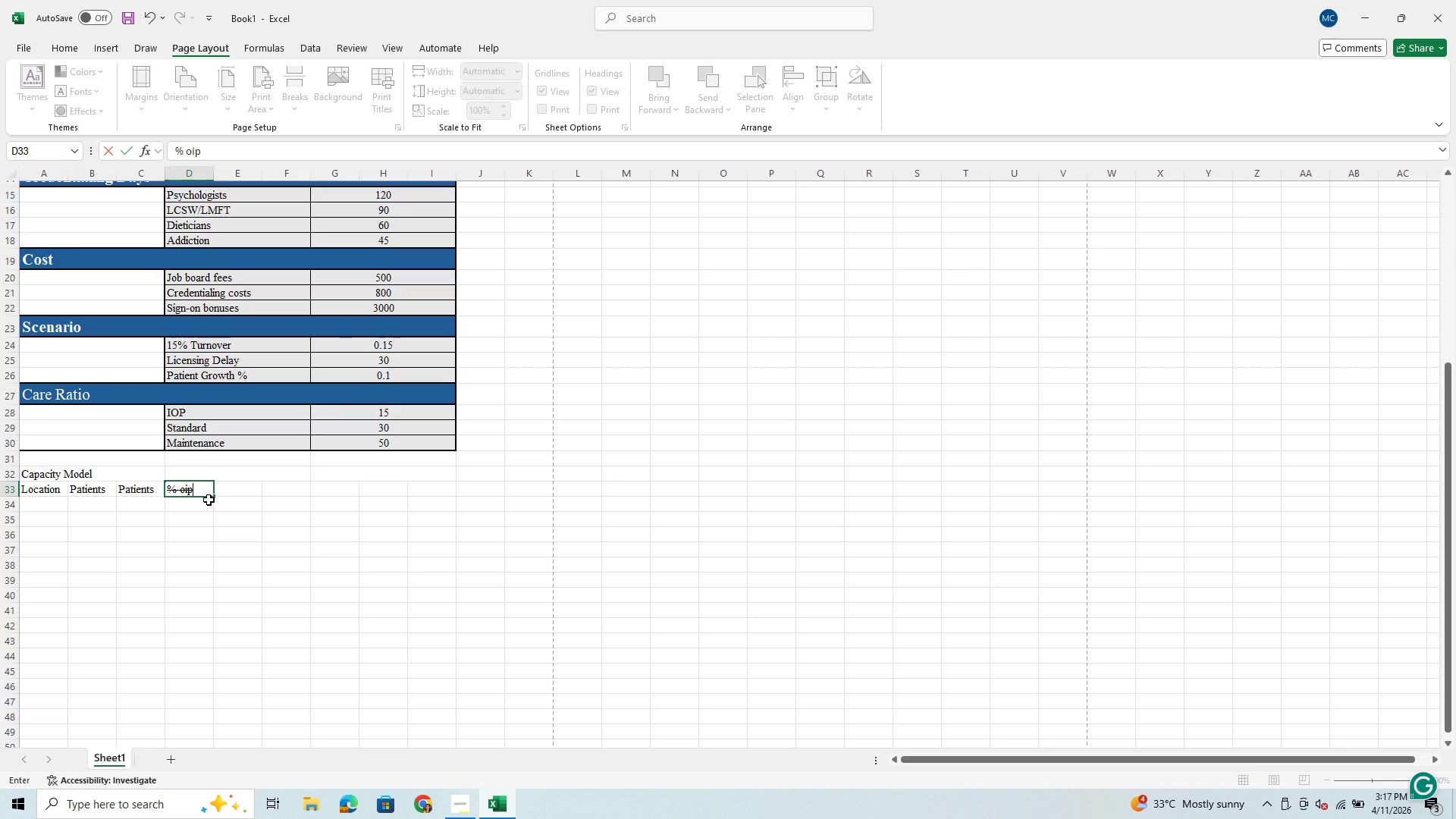 
left_click([199, 492])
 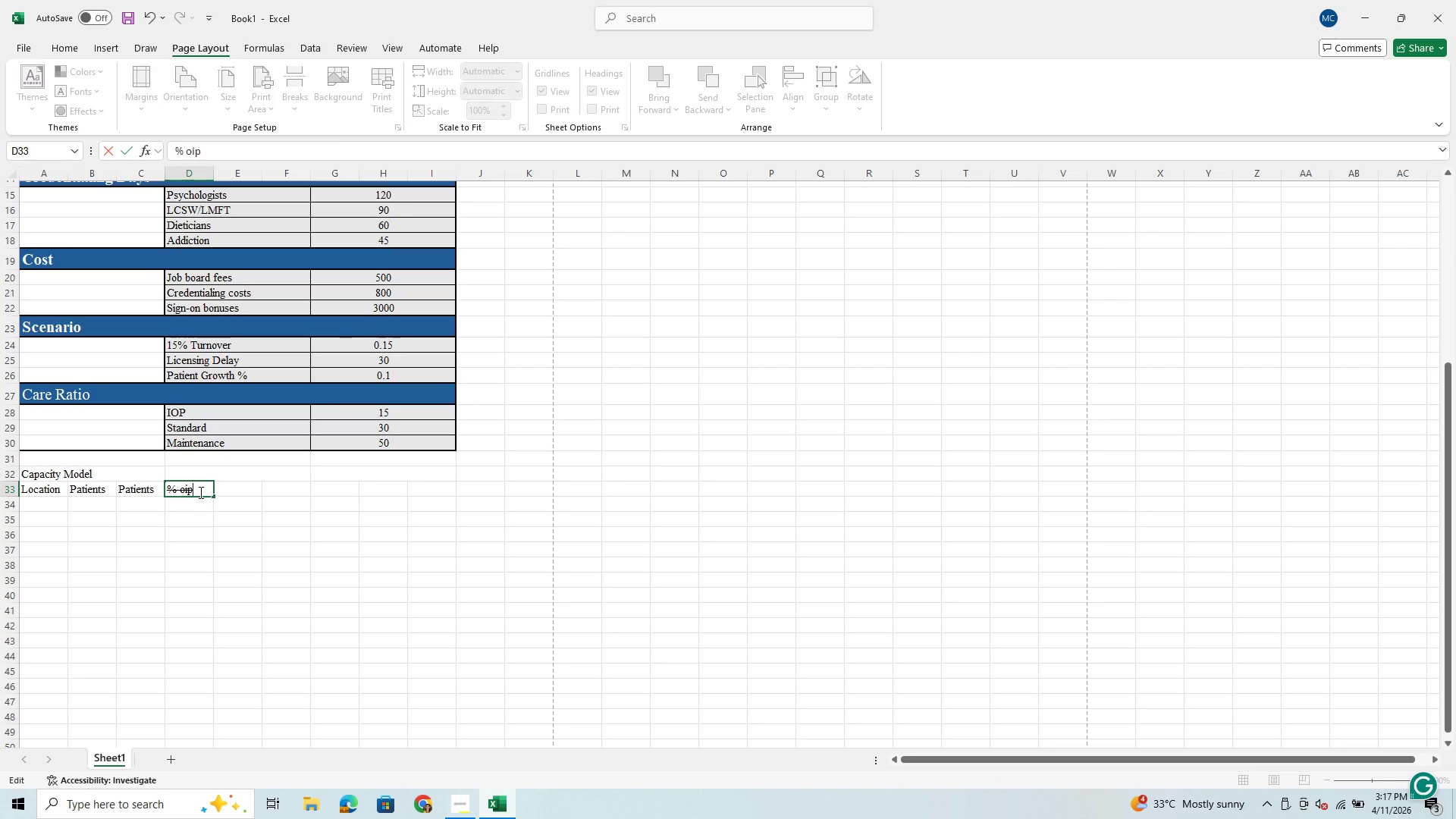 
left_click([199, 492])
 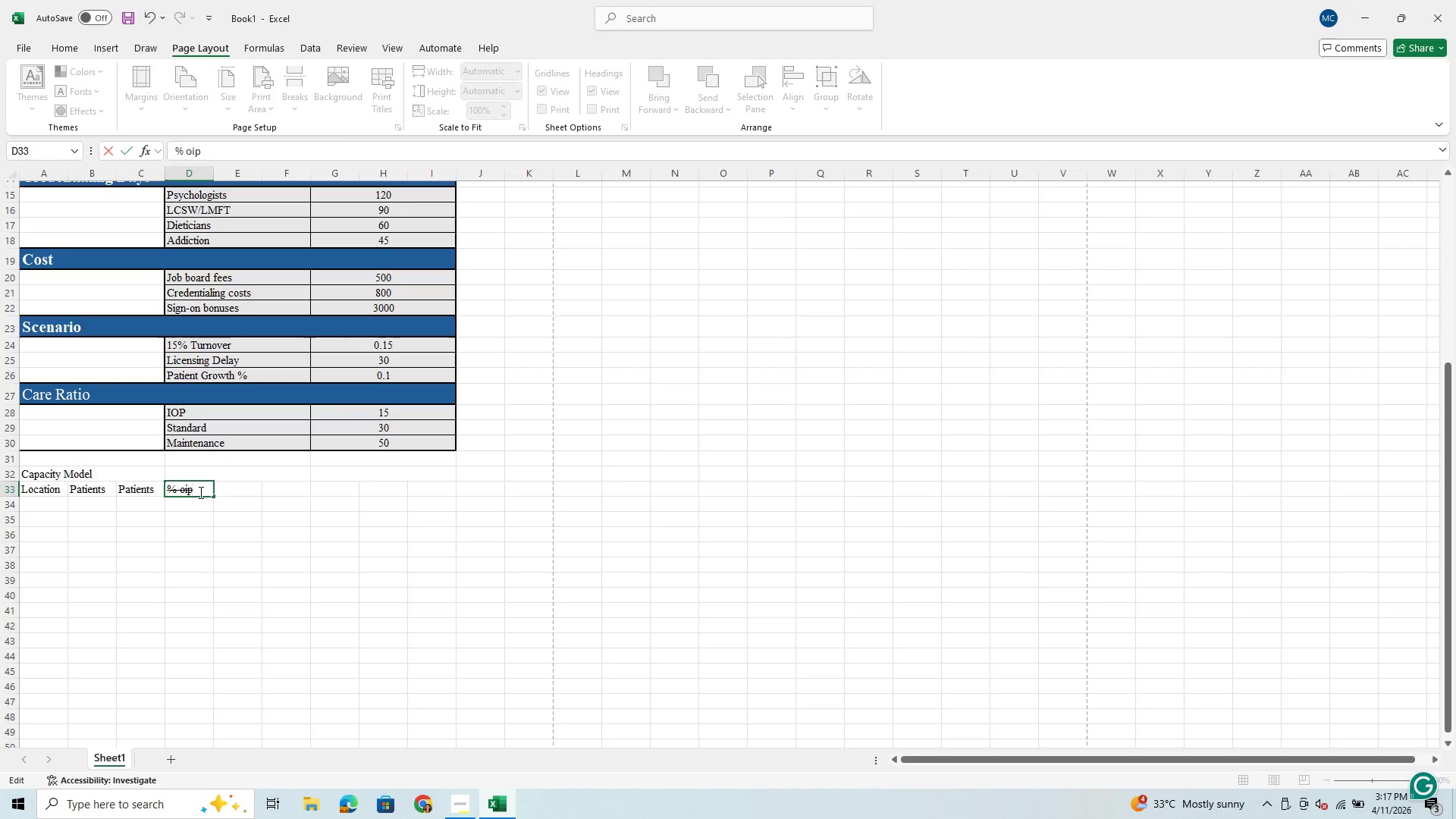 
left_click([199, 492])
 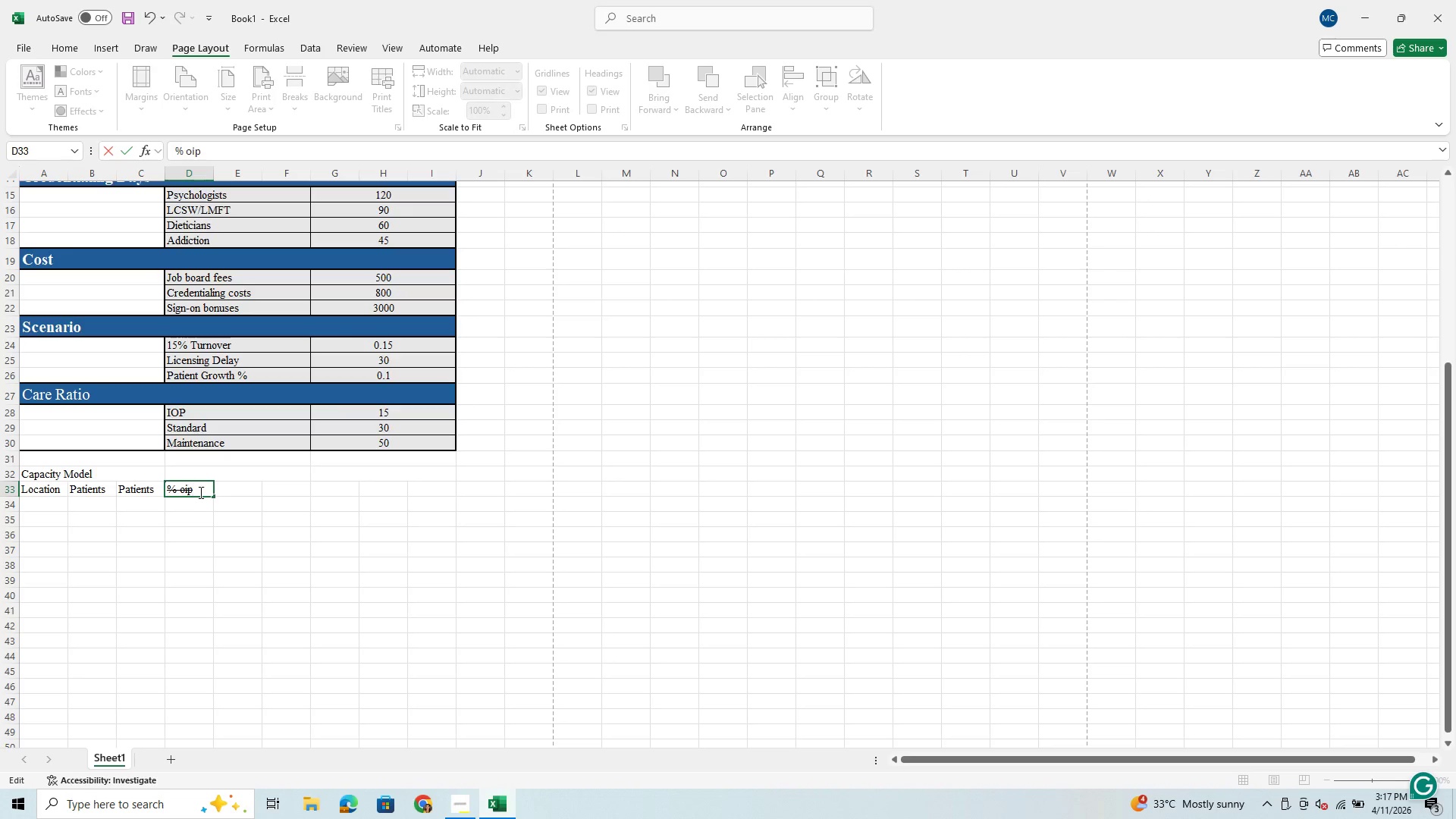 
left_click([199, 492])
 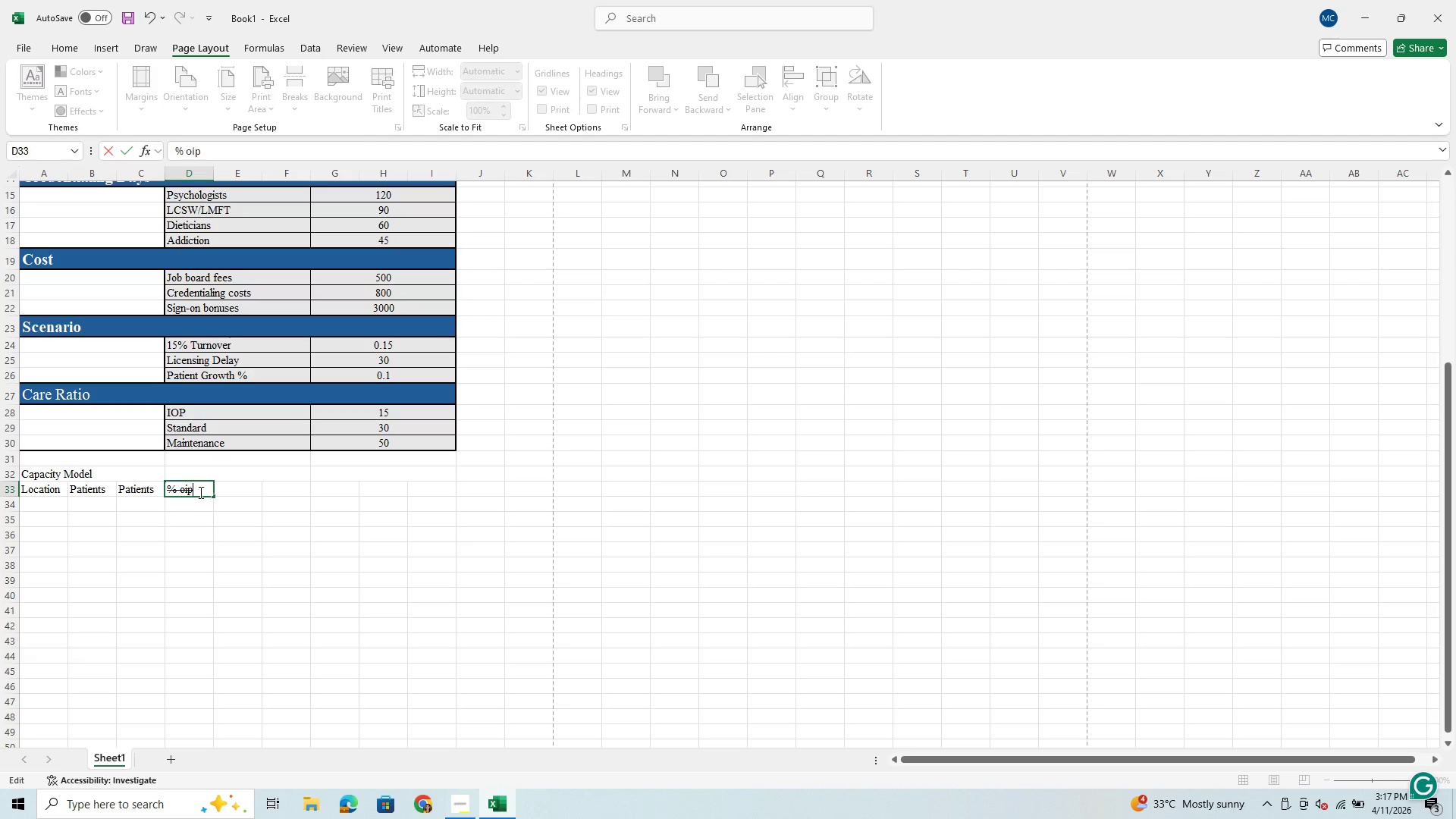 
key(Backspace)
key(Backspace)
key(Backspace)
key(Backspace)
key(Backspace)
key(Backspace)
type(% OIP)
 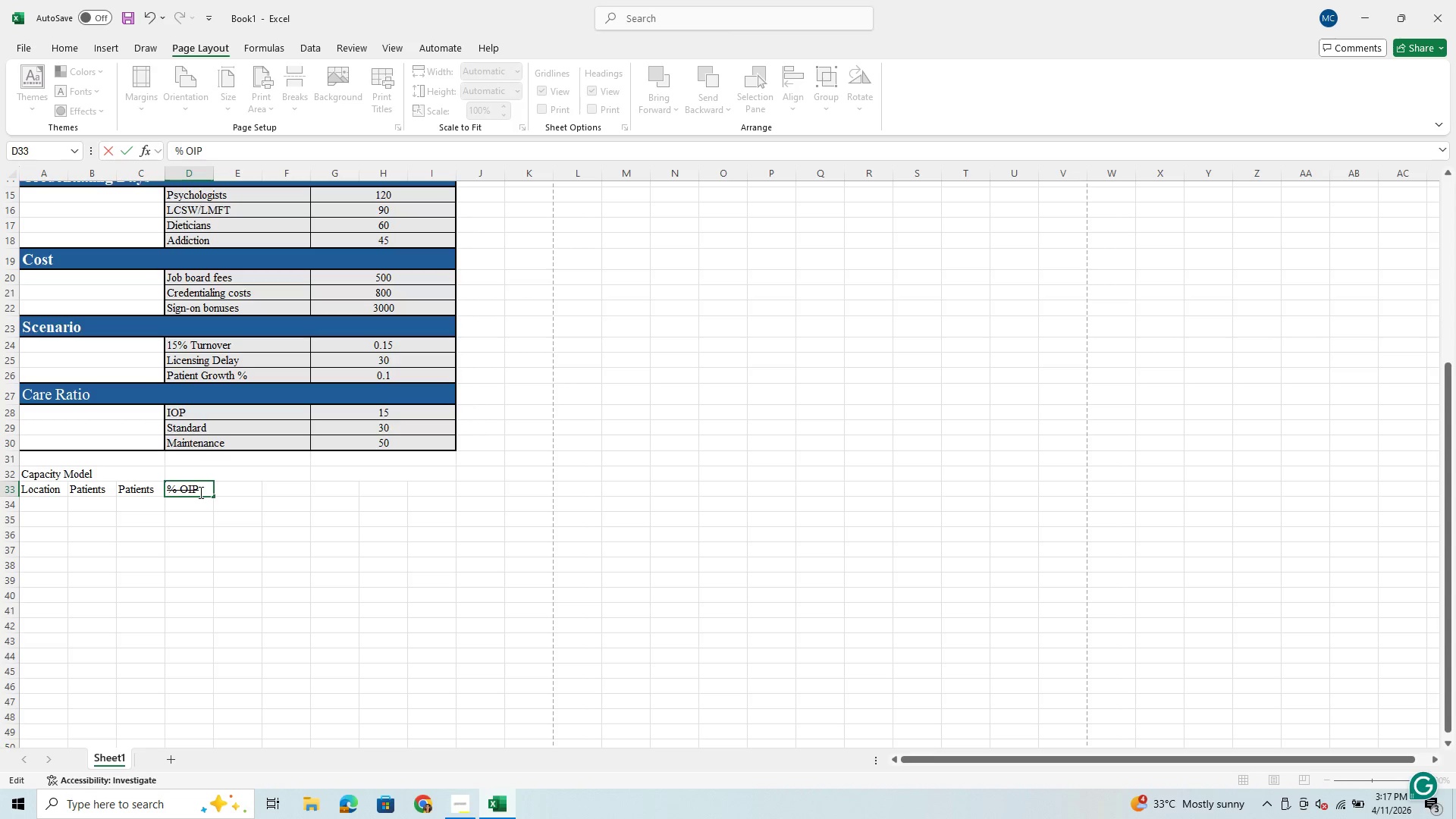 
left_click_drag(start_coordinate=[199, 492], to_coordinate=[158, 492])
 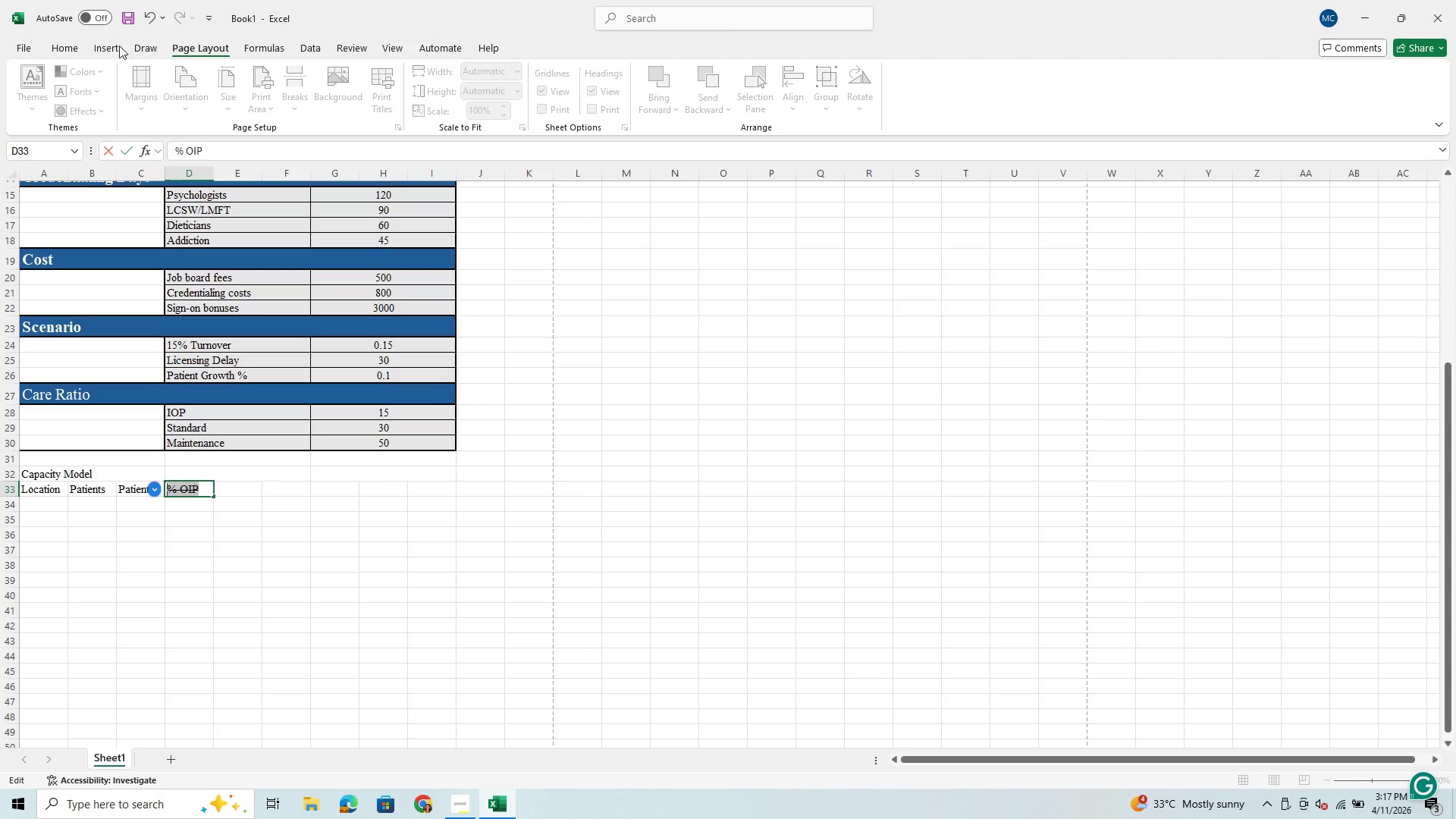 
left_click([77, 49])
 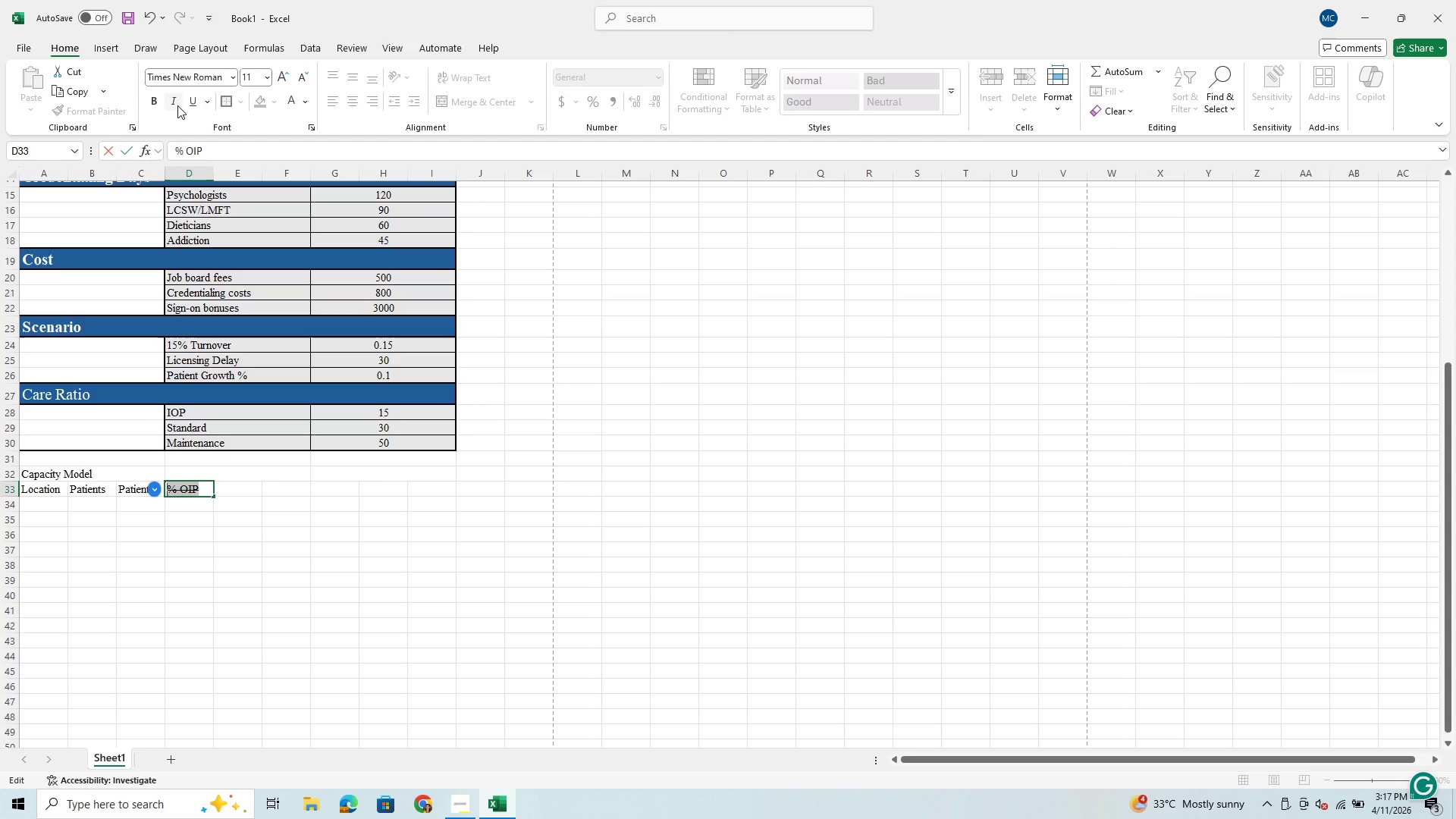 
left_click([197, 99])
 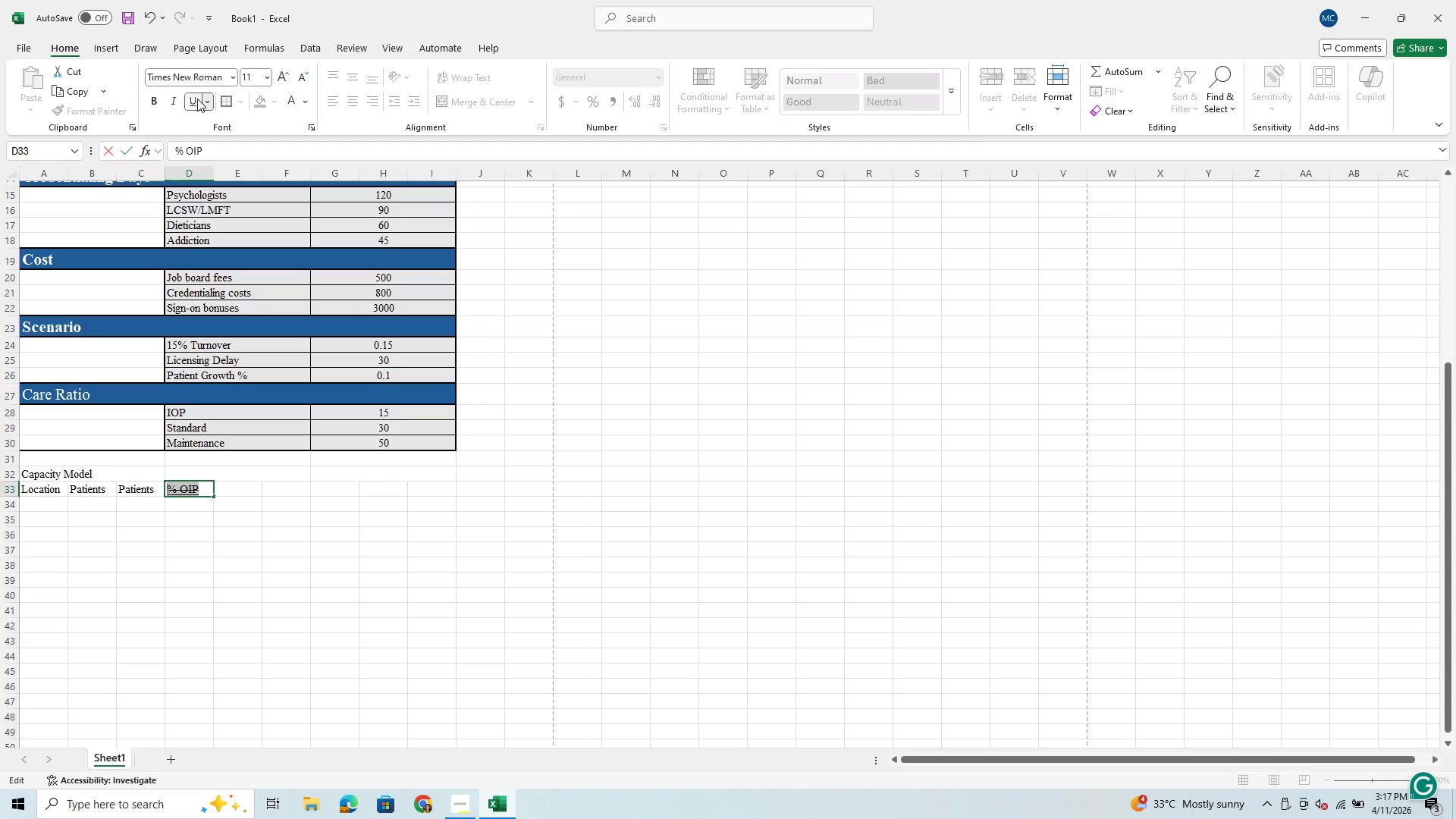 
left_click([197, 99])
 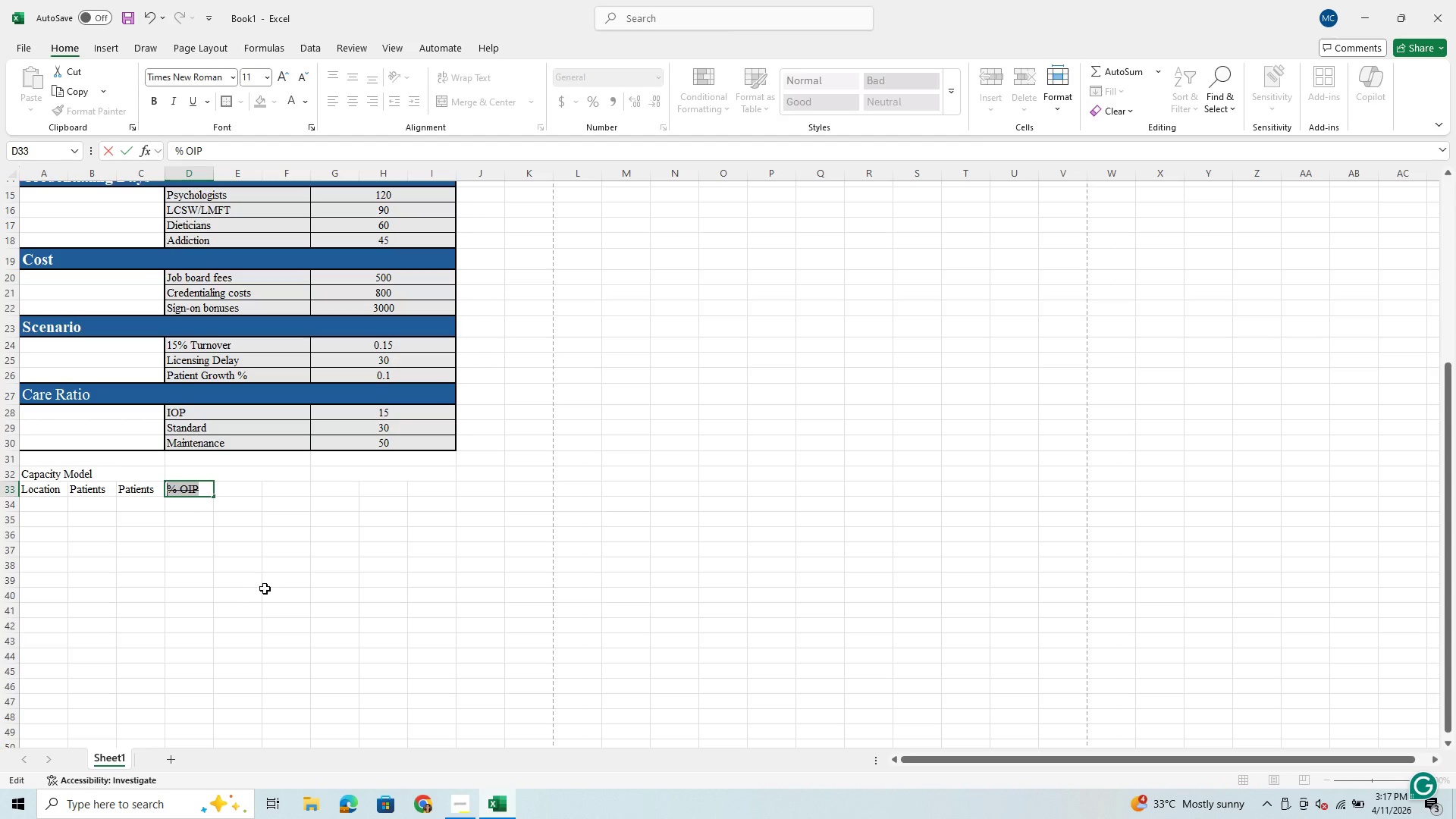 
left_click([268, 590])
 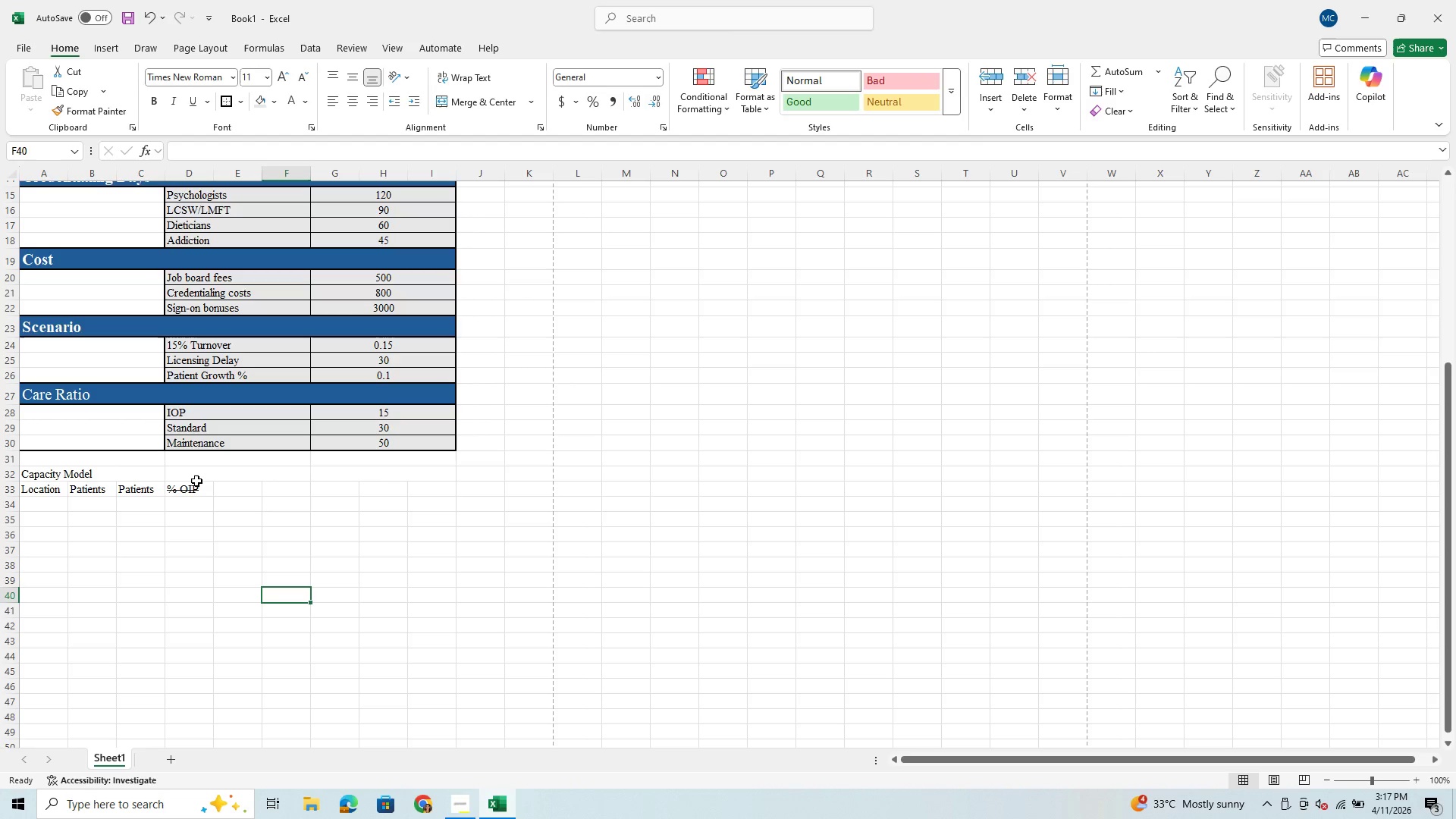 
left_click([193, 485])
 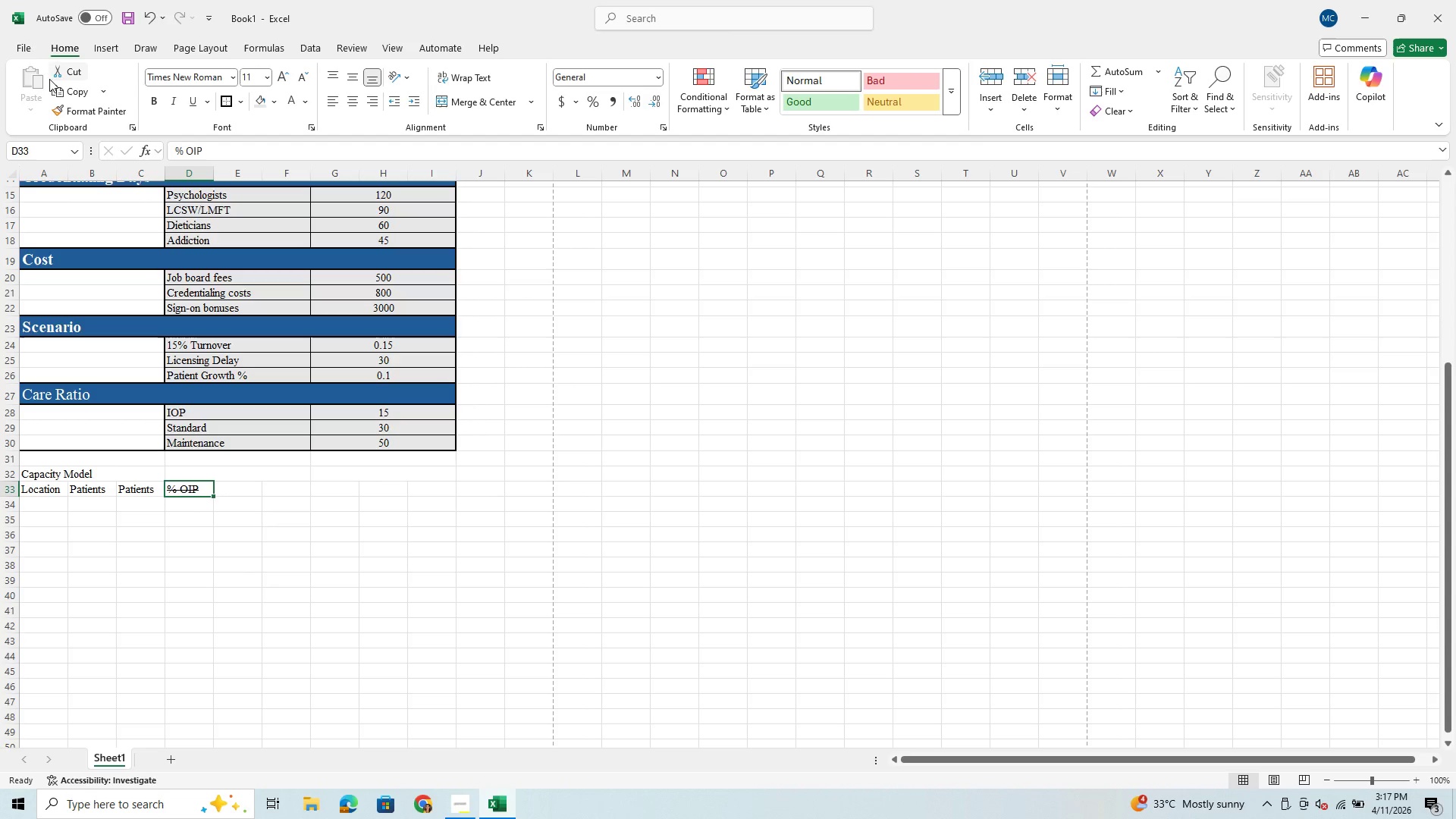 
left_click([30, 43])
 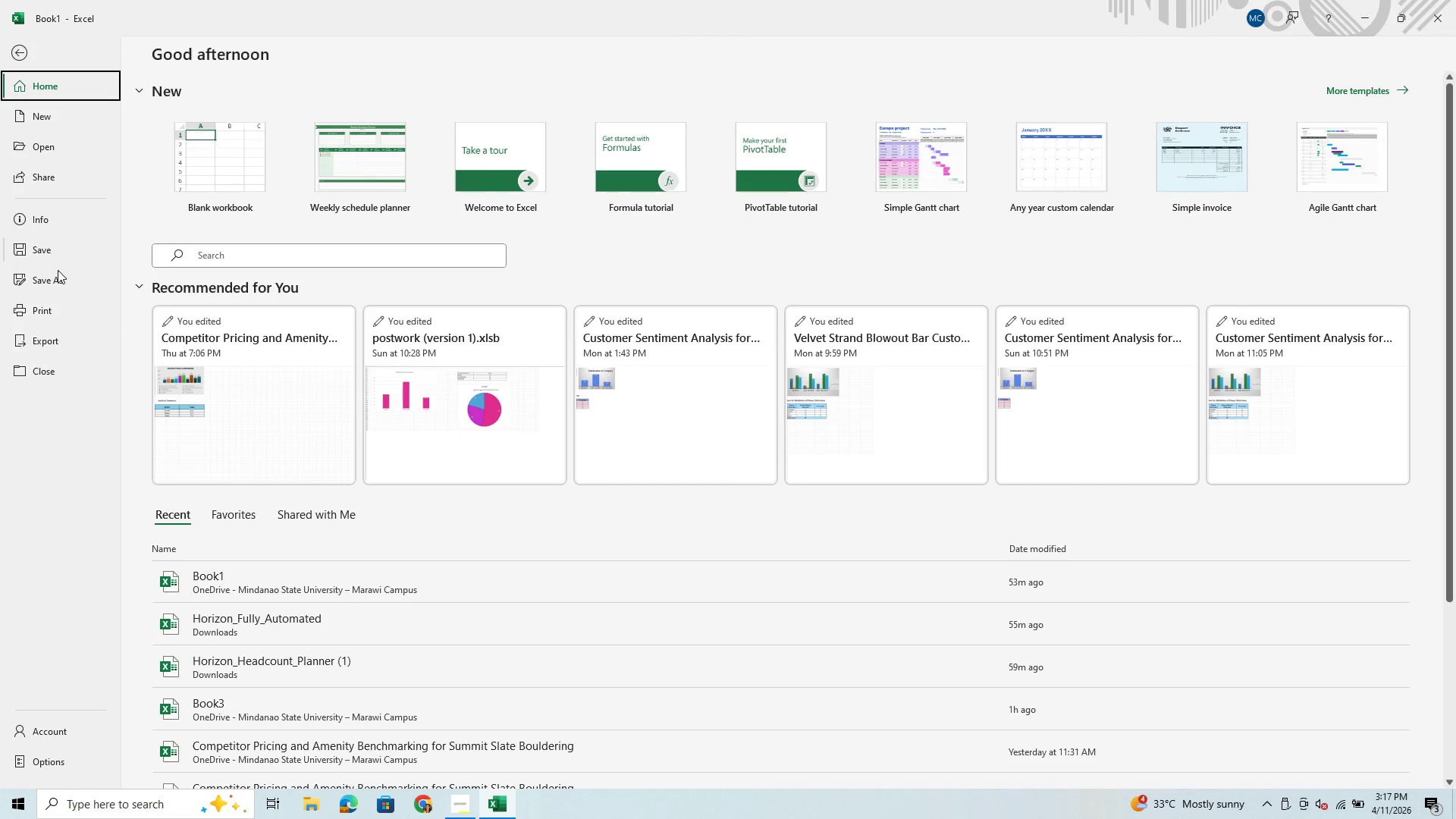 
left_click([47, 311])
 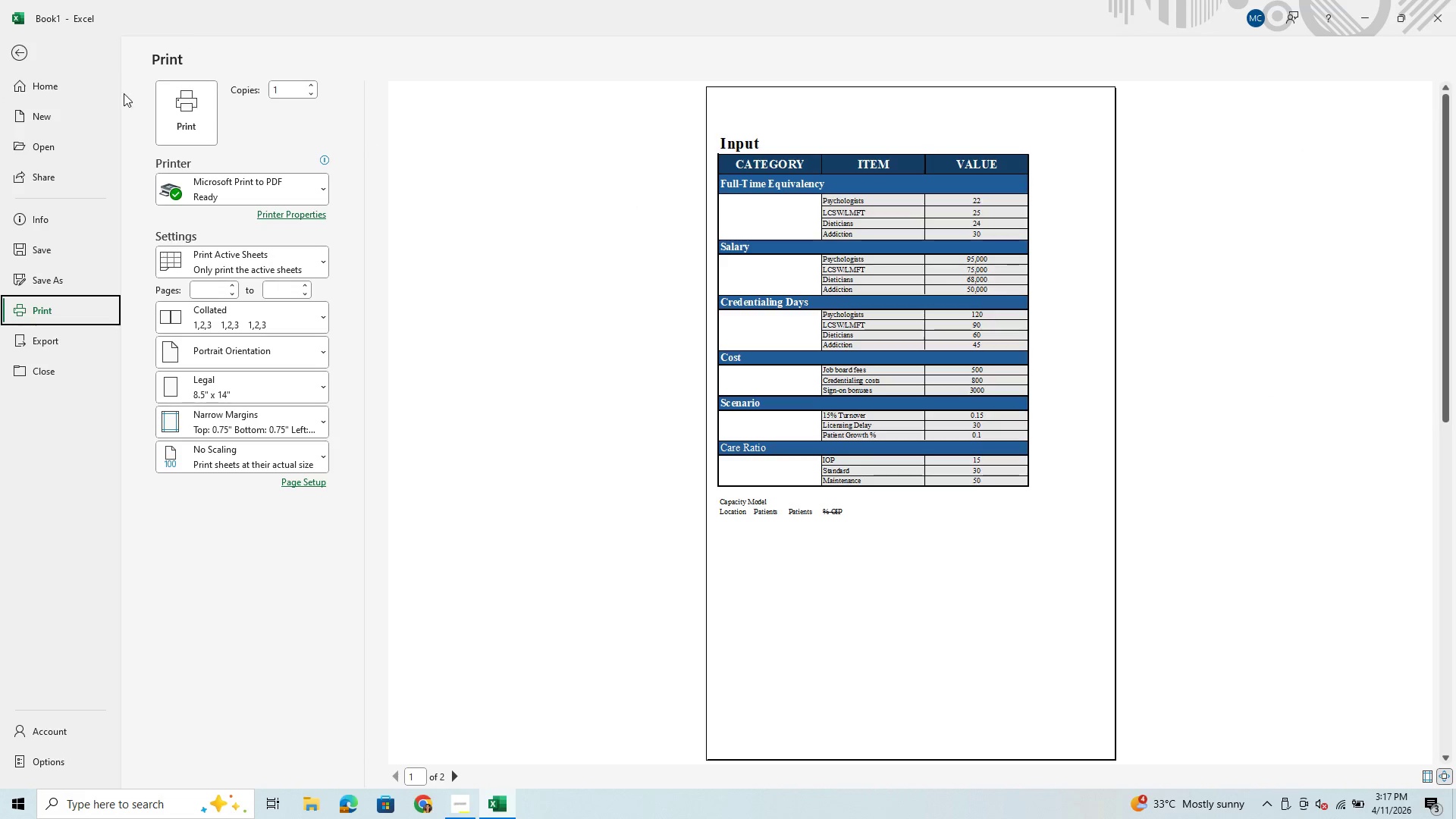 
left_click([26, 49])
 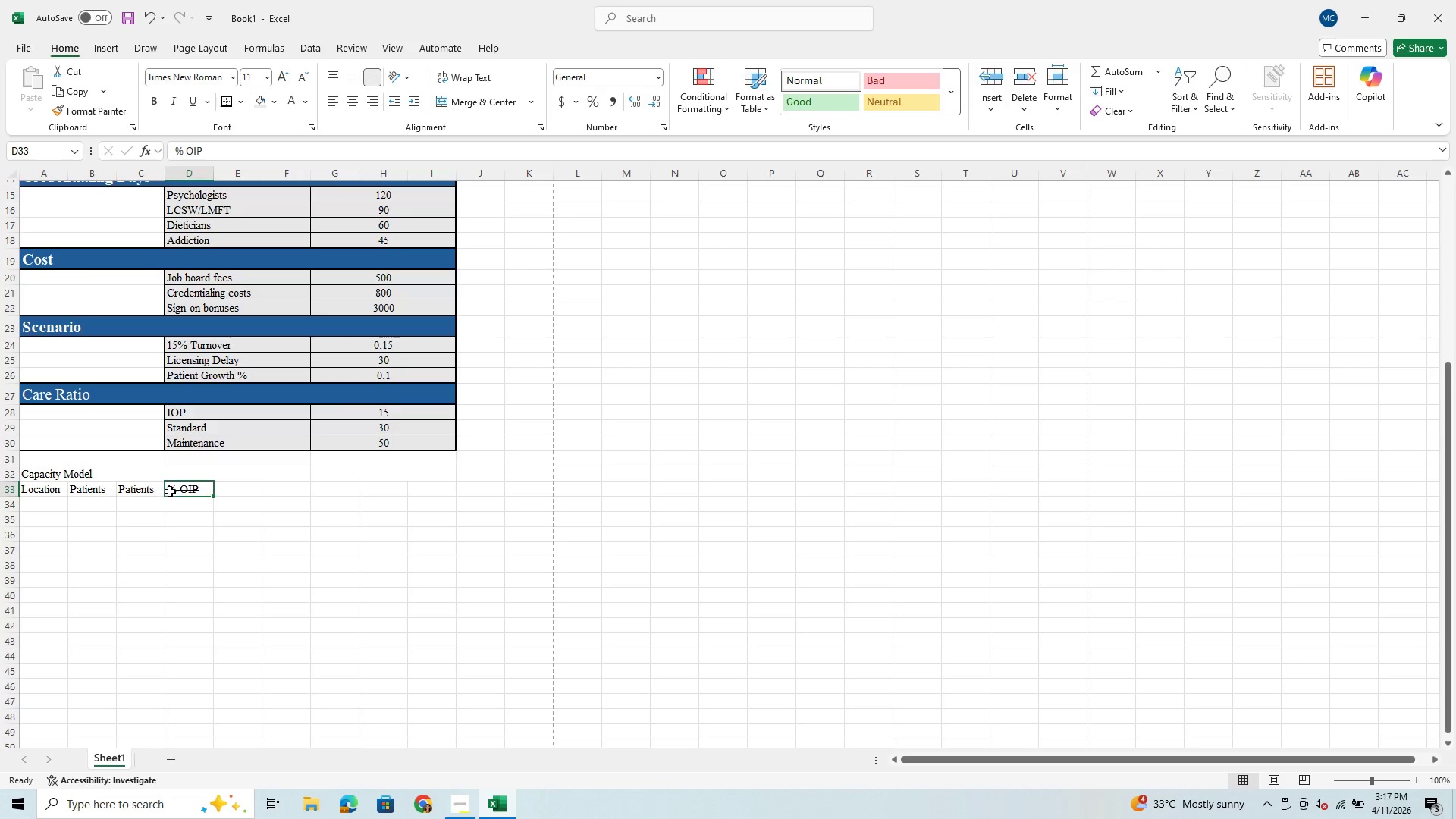 
left_click([180, 488])
 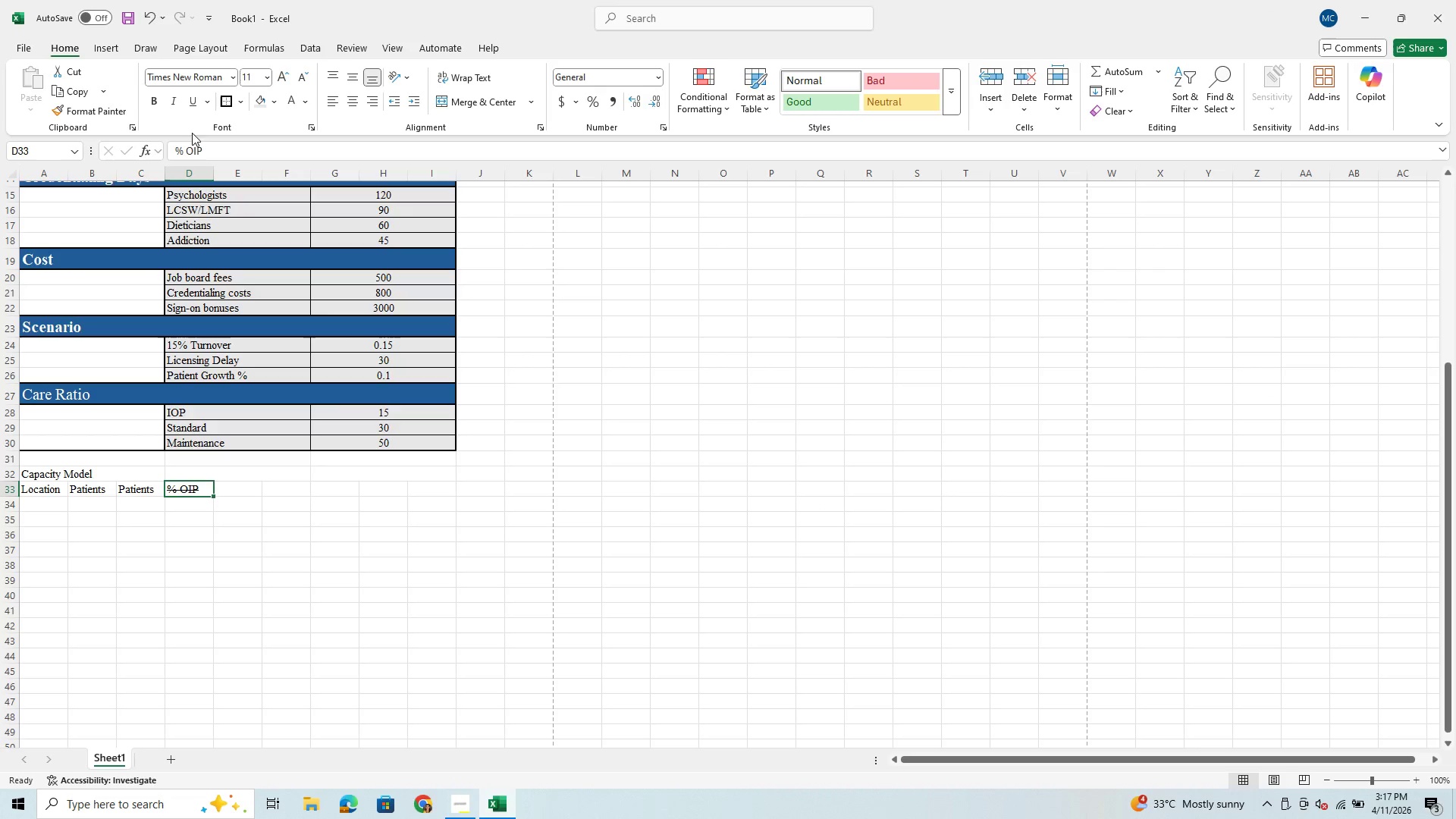 
left_click([187, 149])
 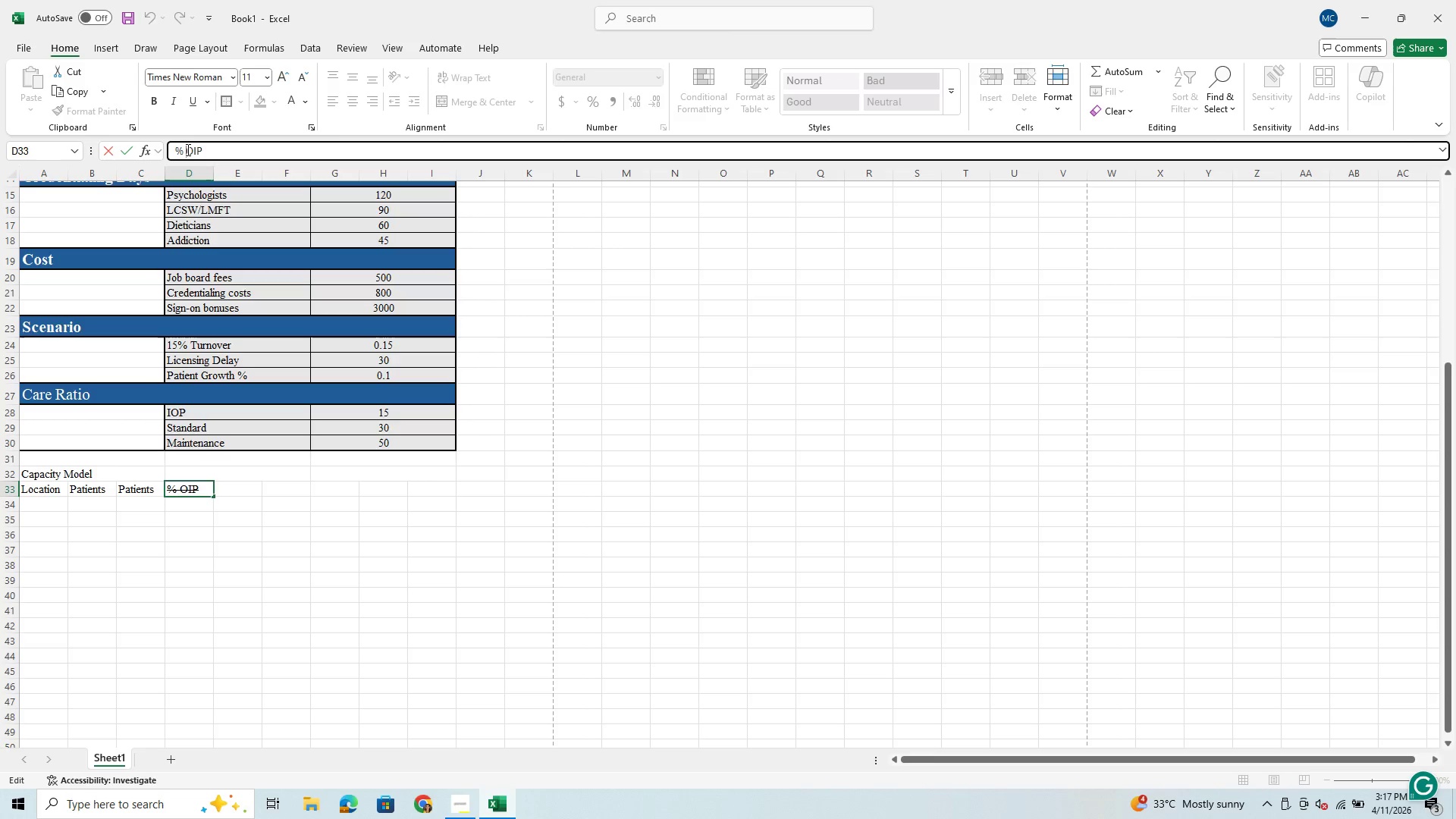 
key(Backspace)
 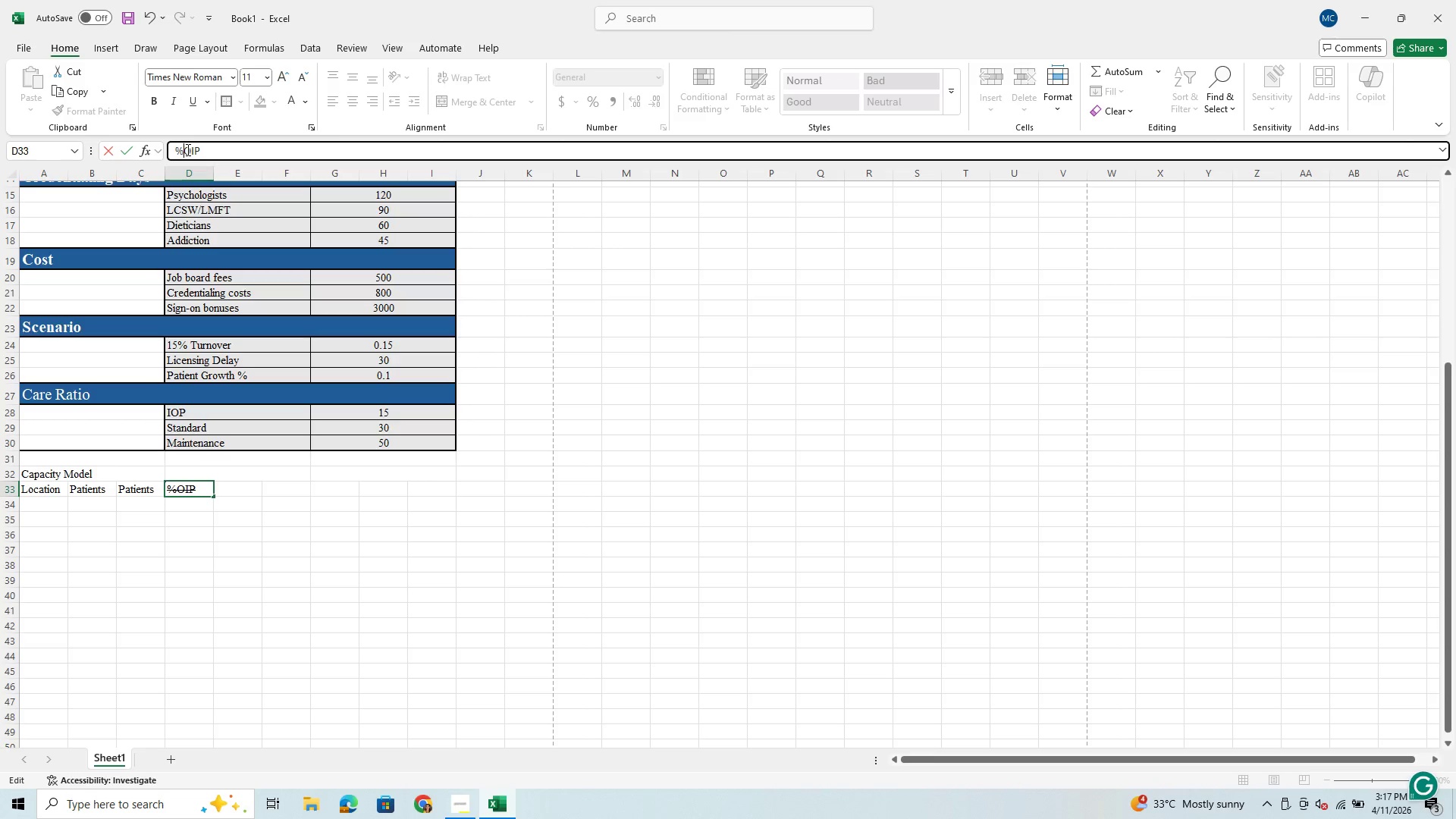 
key(Backspace)
 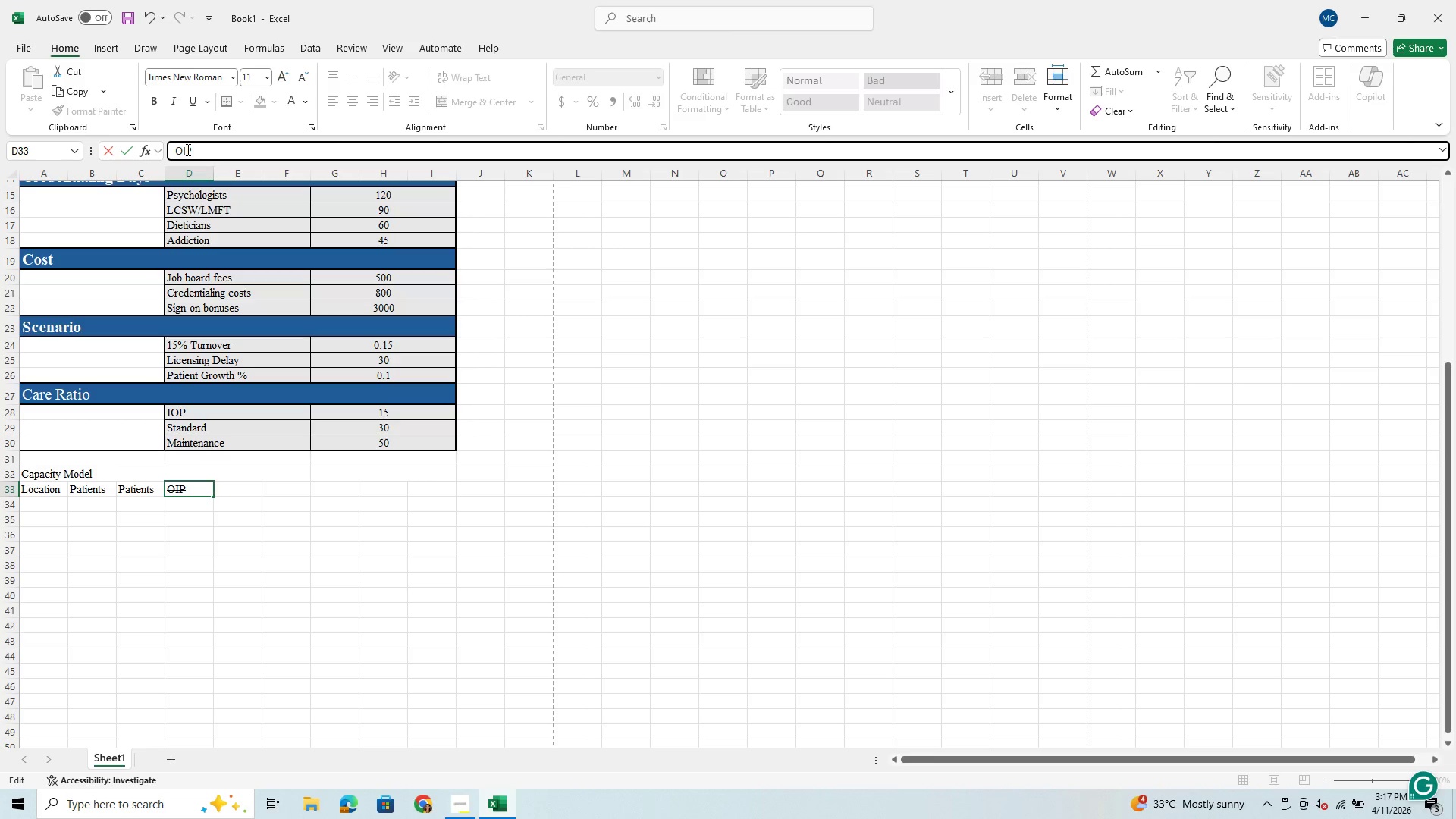 
key(Backspace)
 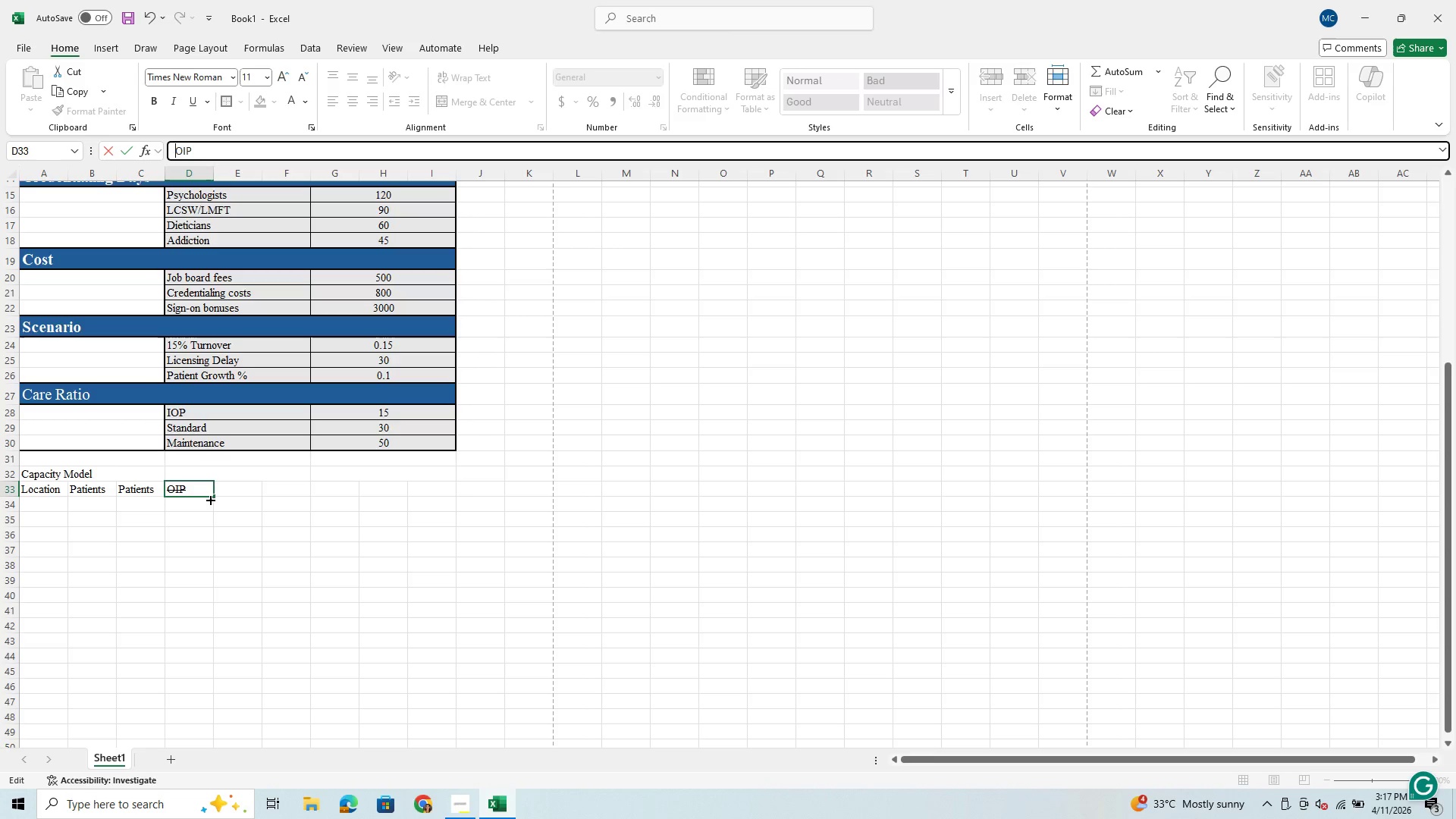 
left_click([229, 496])
 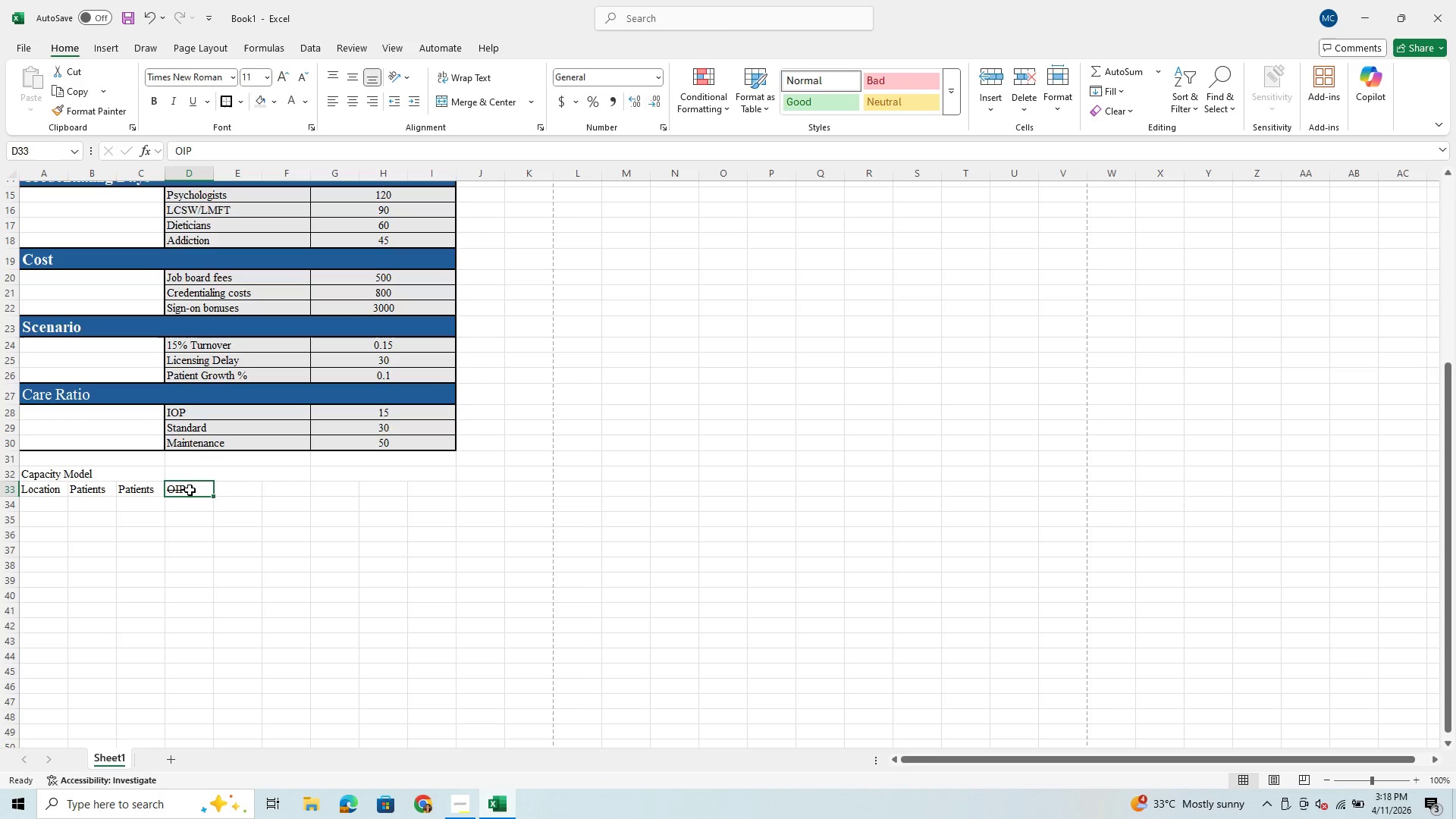 
left_click([190, 490])
 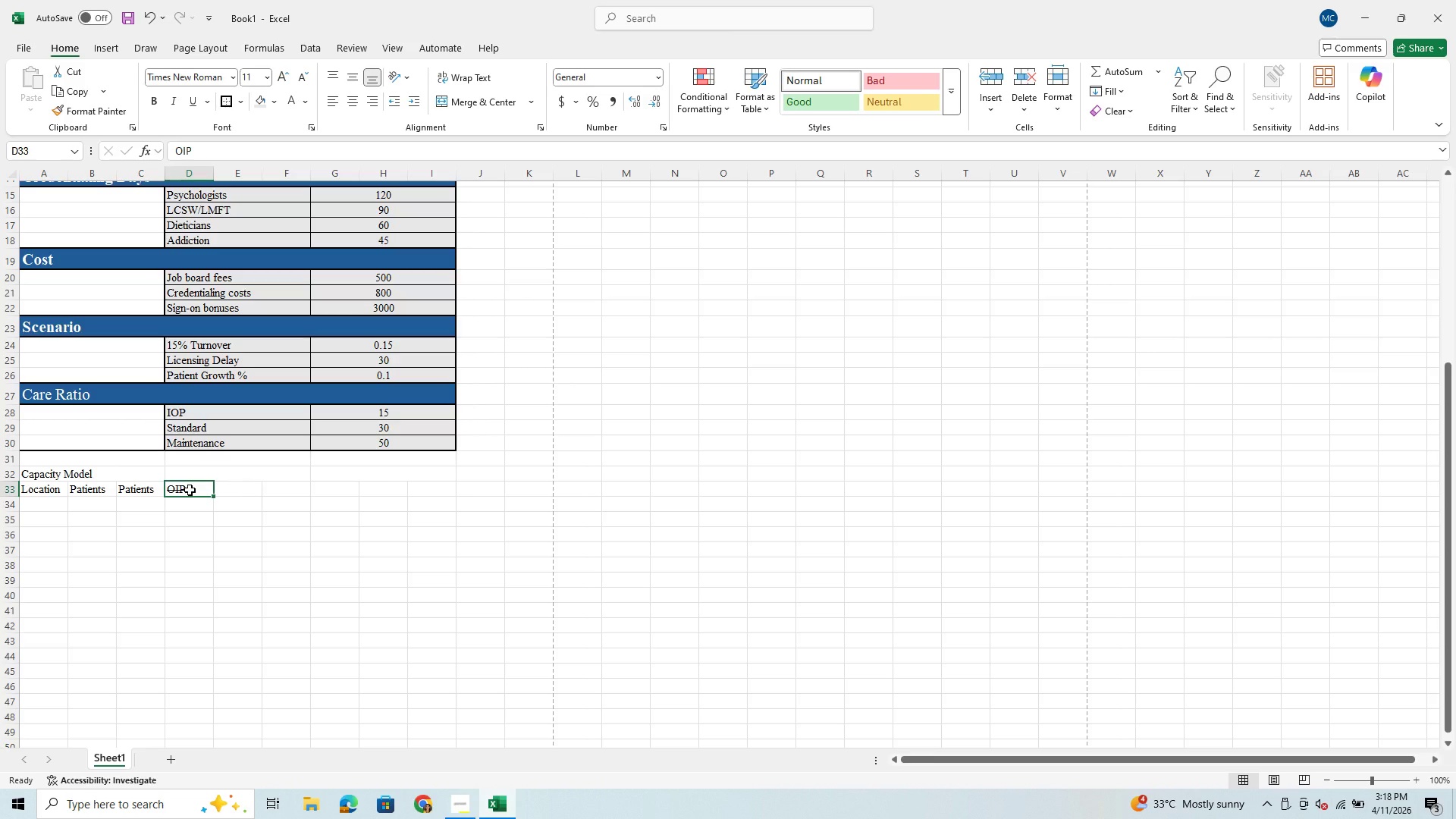 
key(Backspace)
 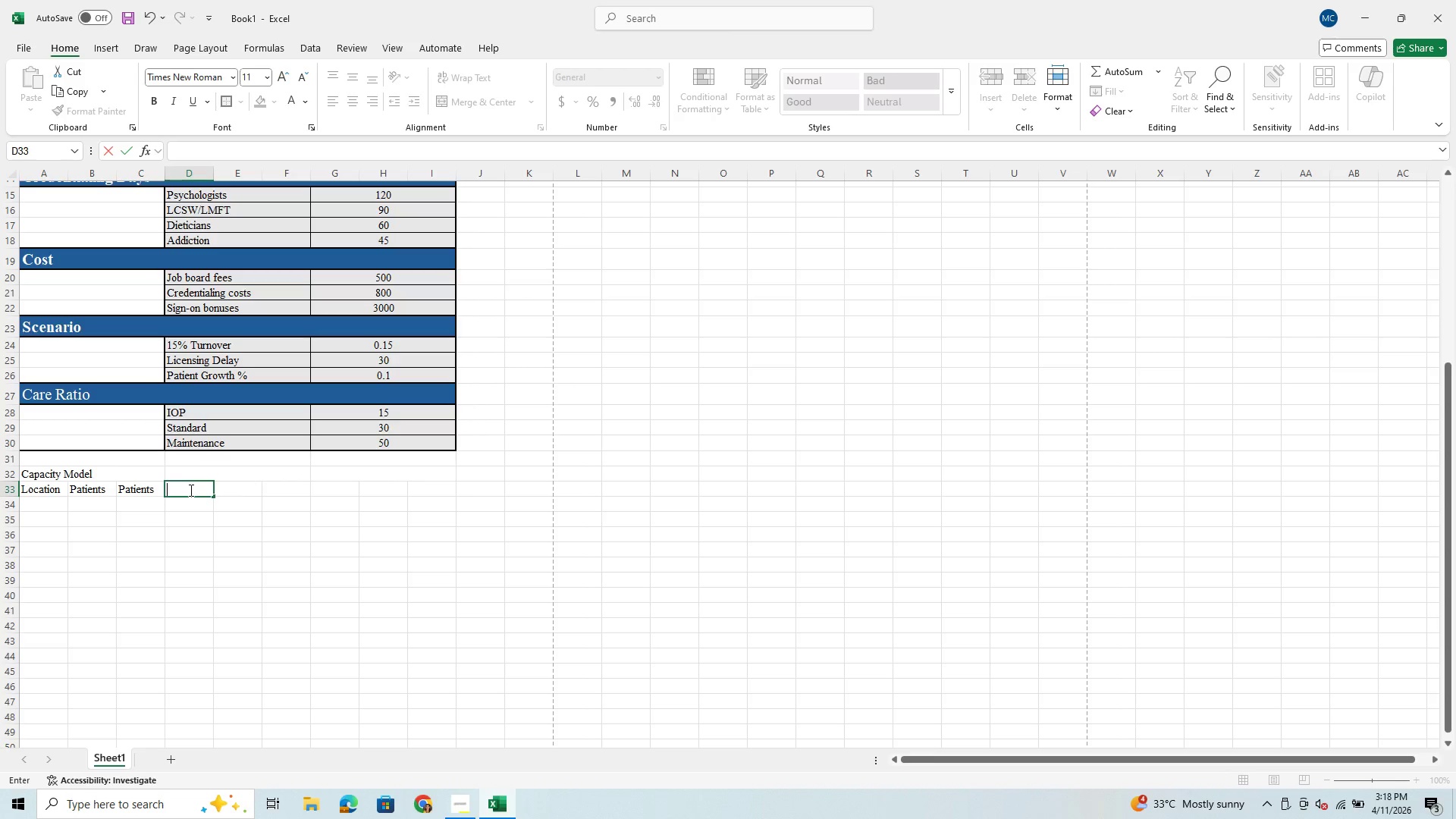 
key(Backspace)
 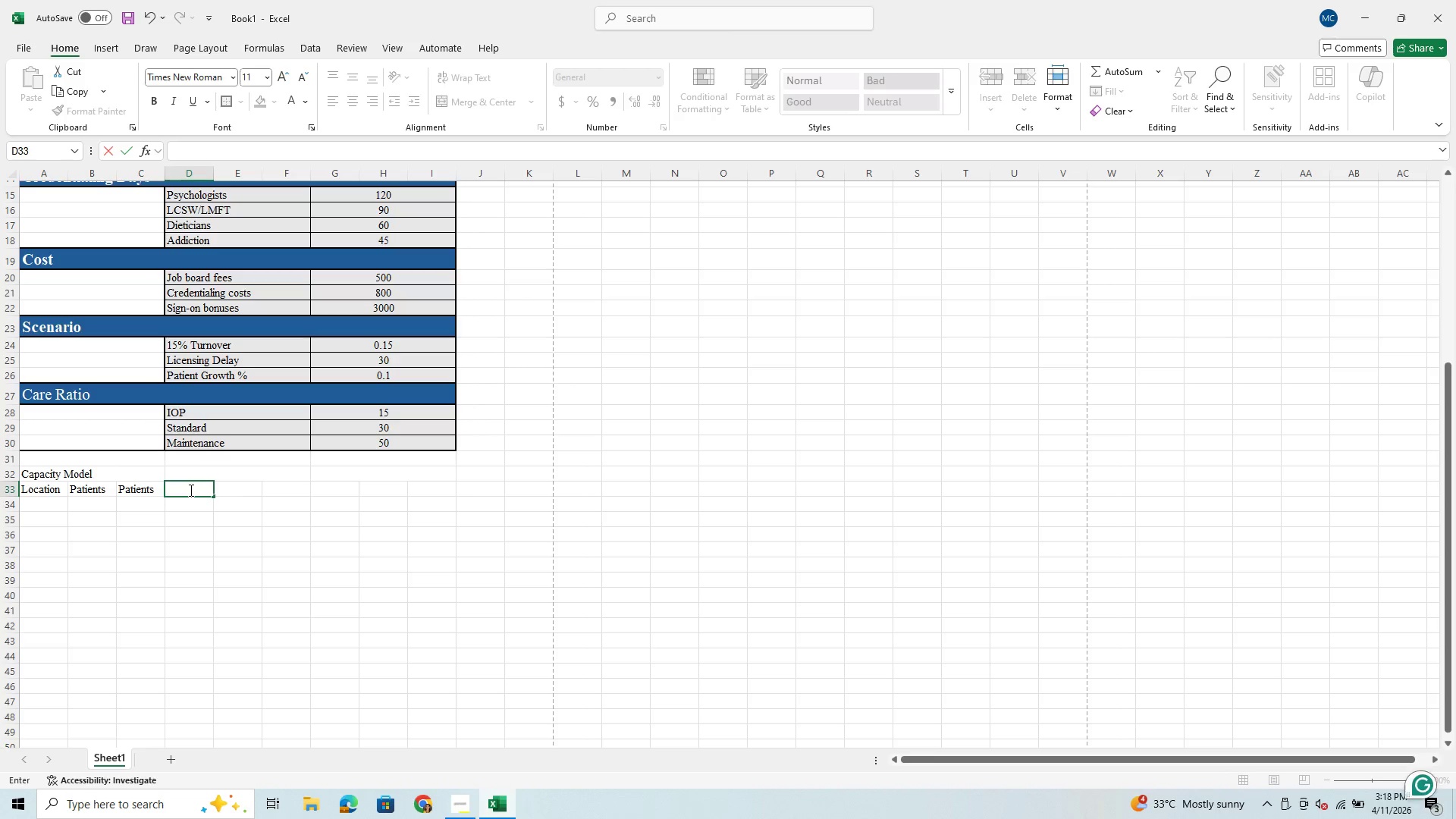 
key(Backspace)
 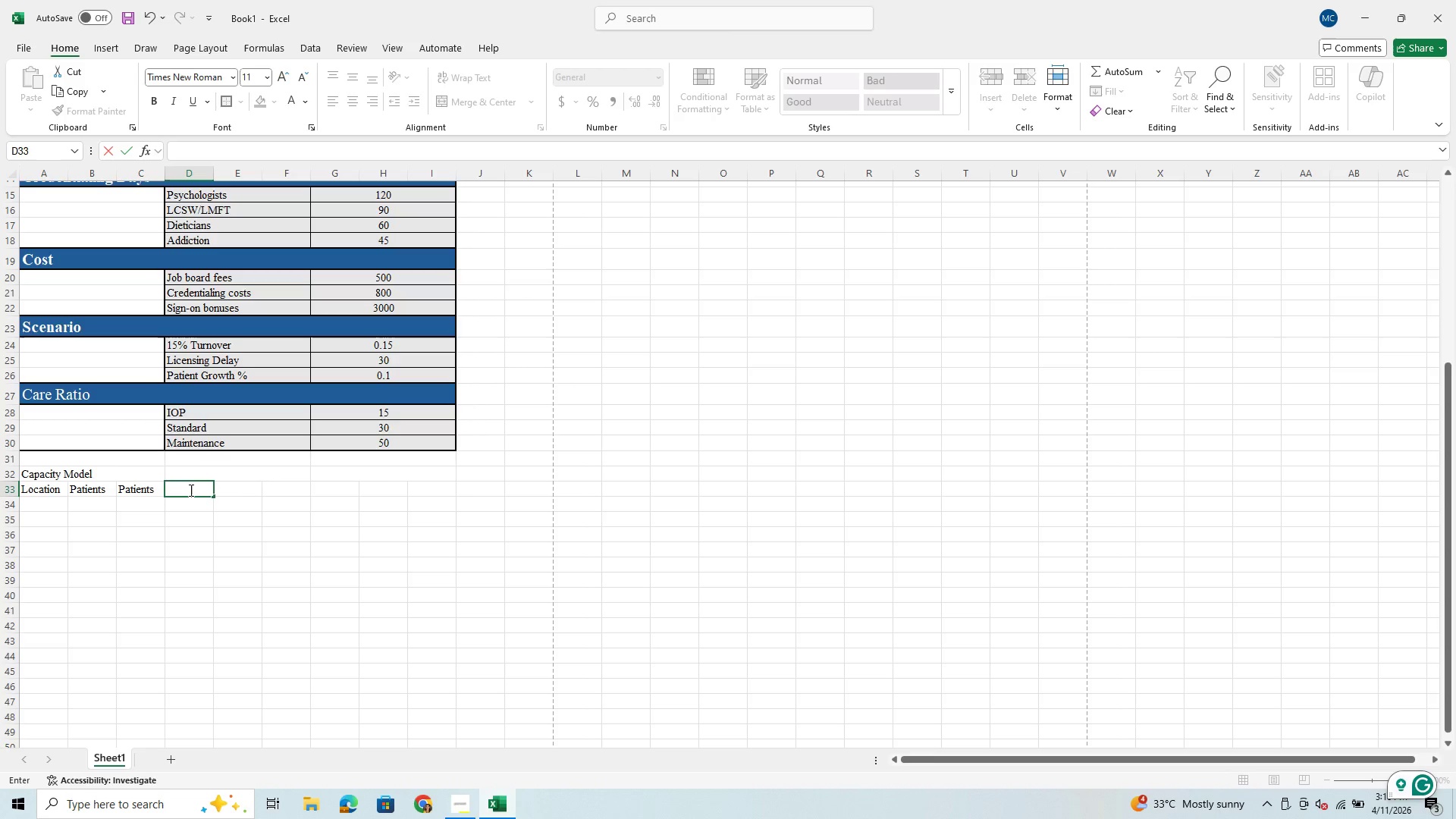 
key(Backspace)
 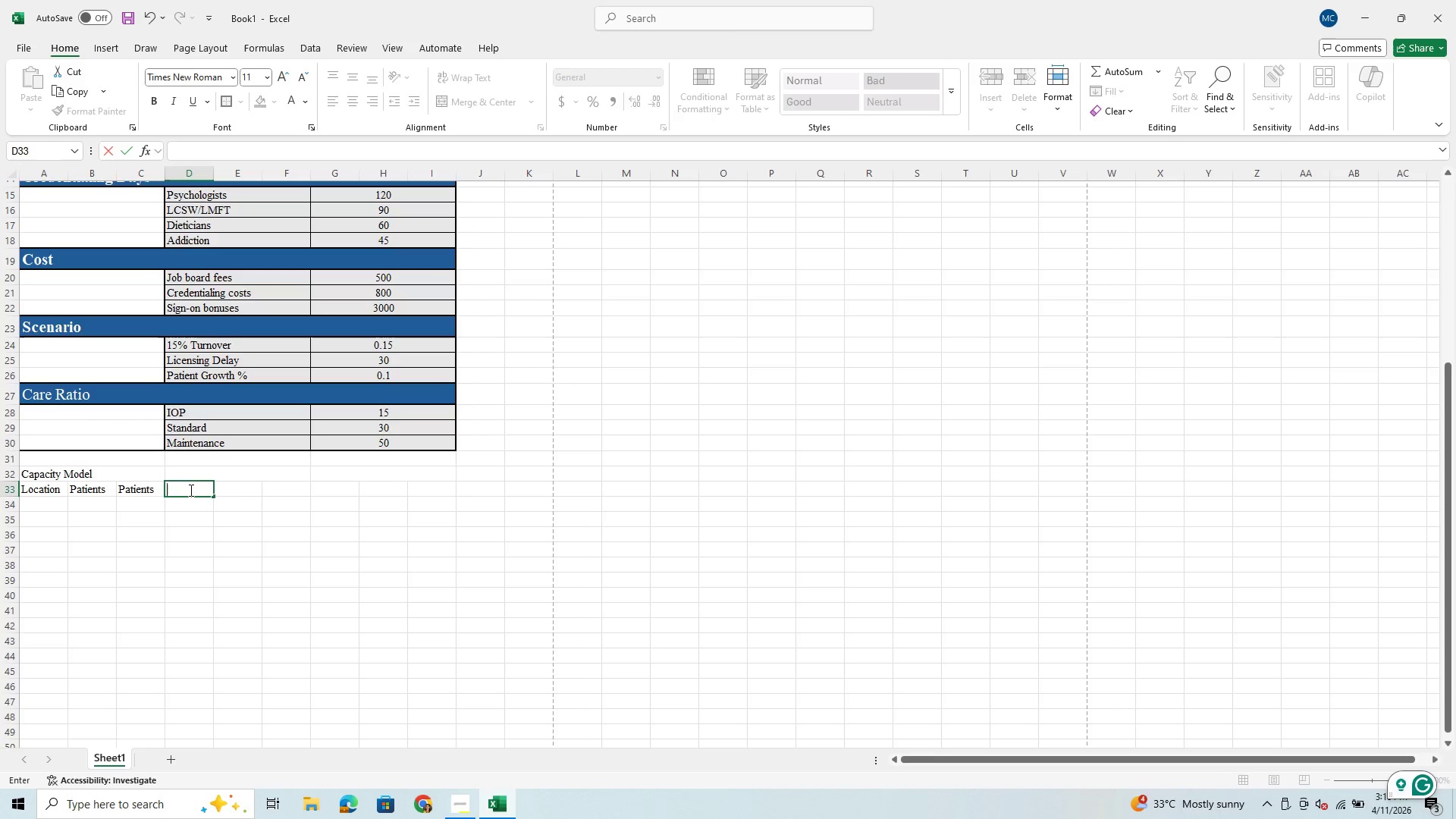 
key(Backspace)
 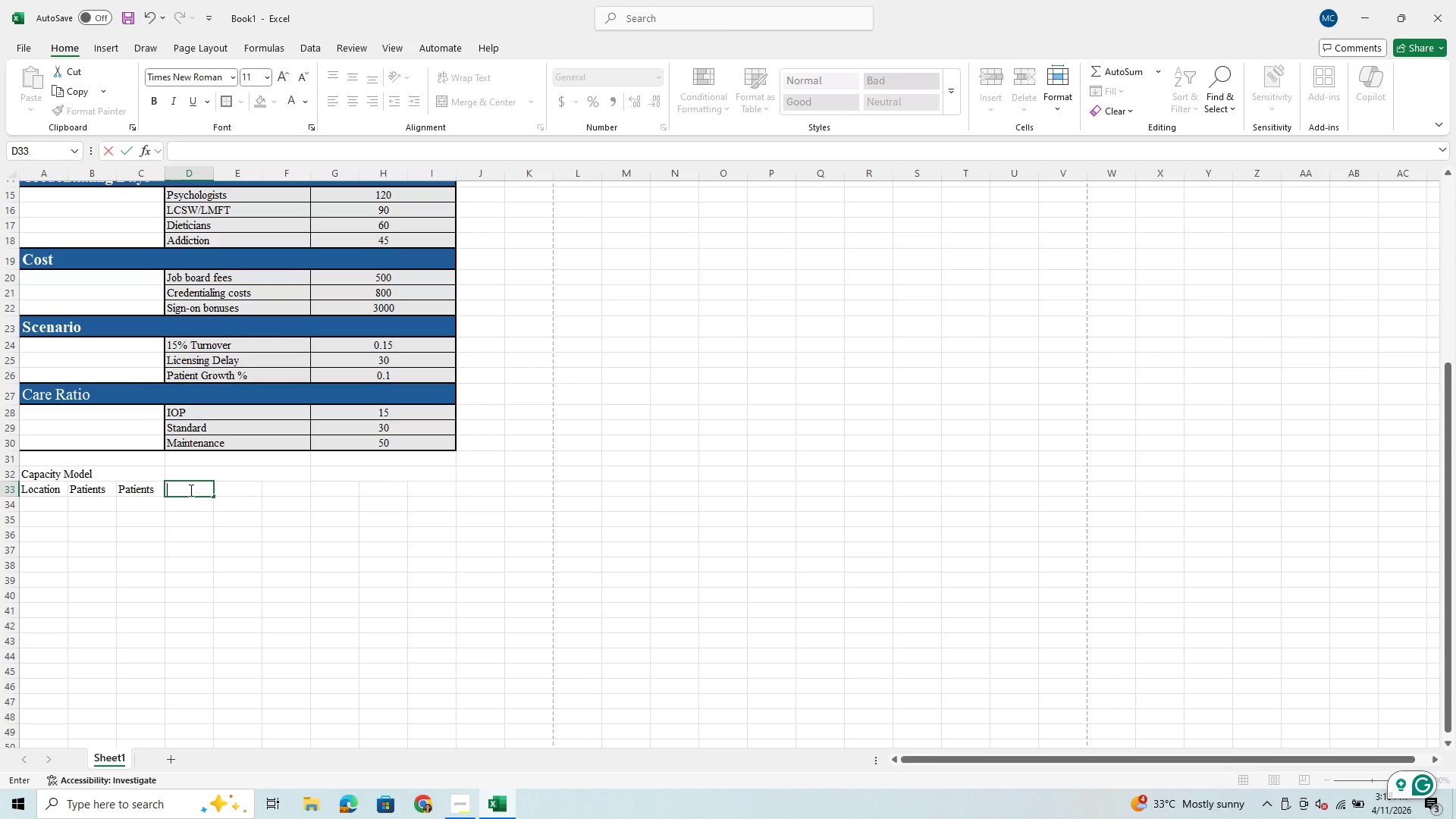 
key(Backspace)
 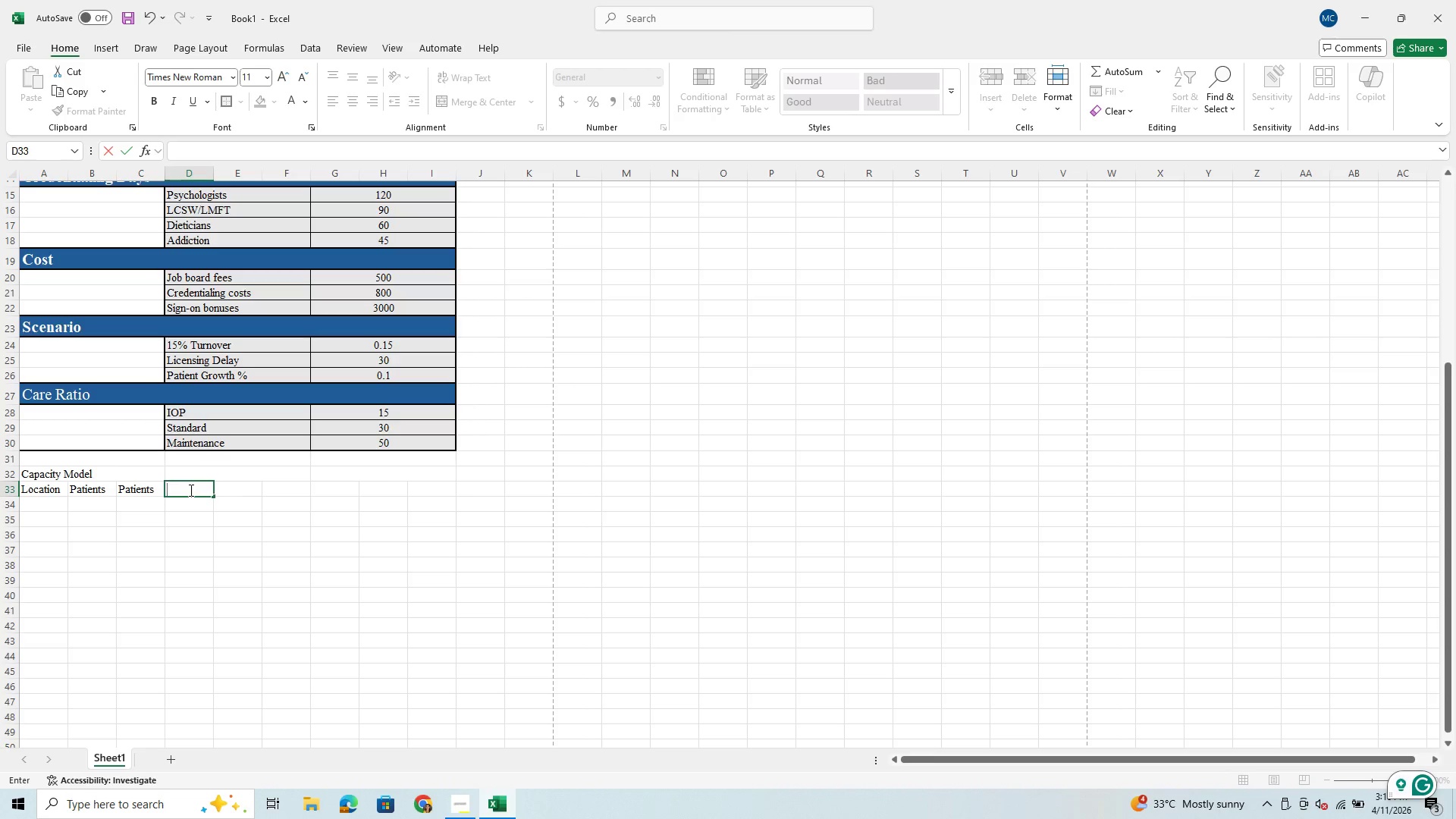 
key(Backspace)
 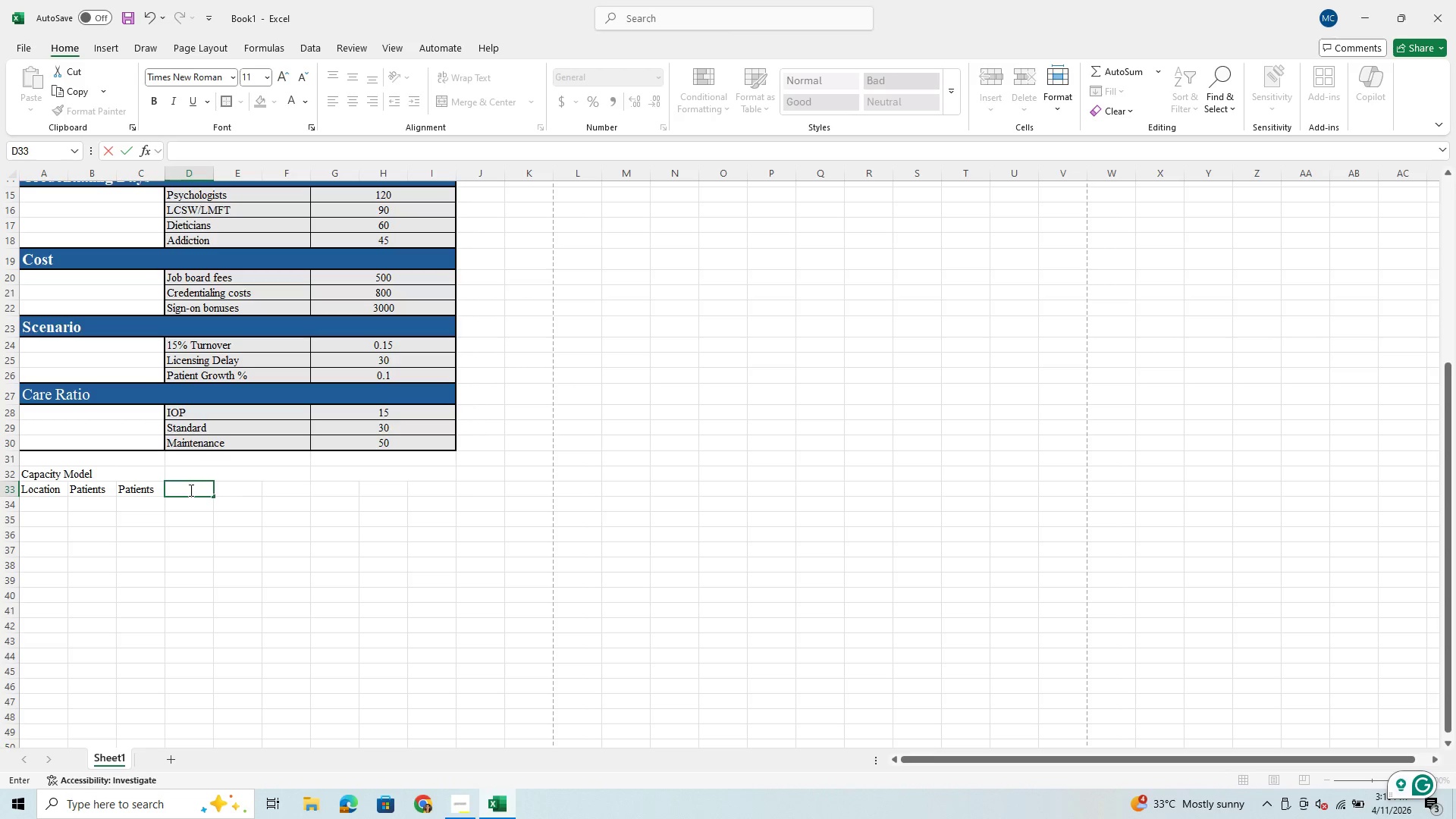 
key(Backspace)
 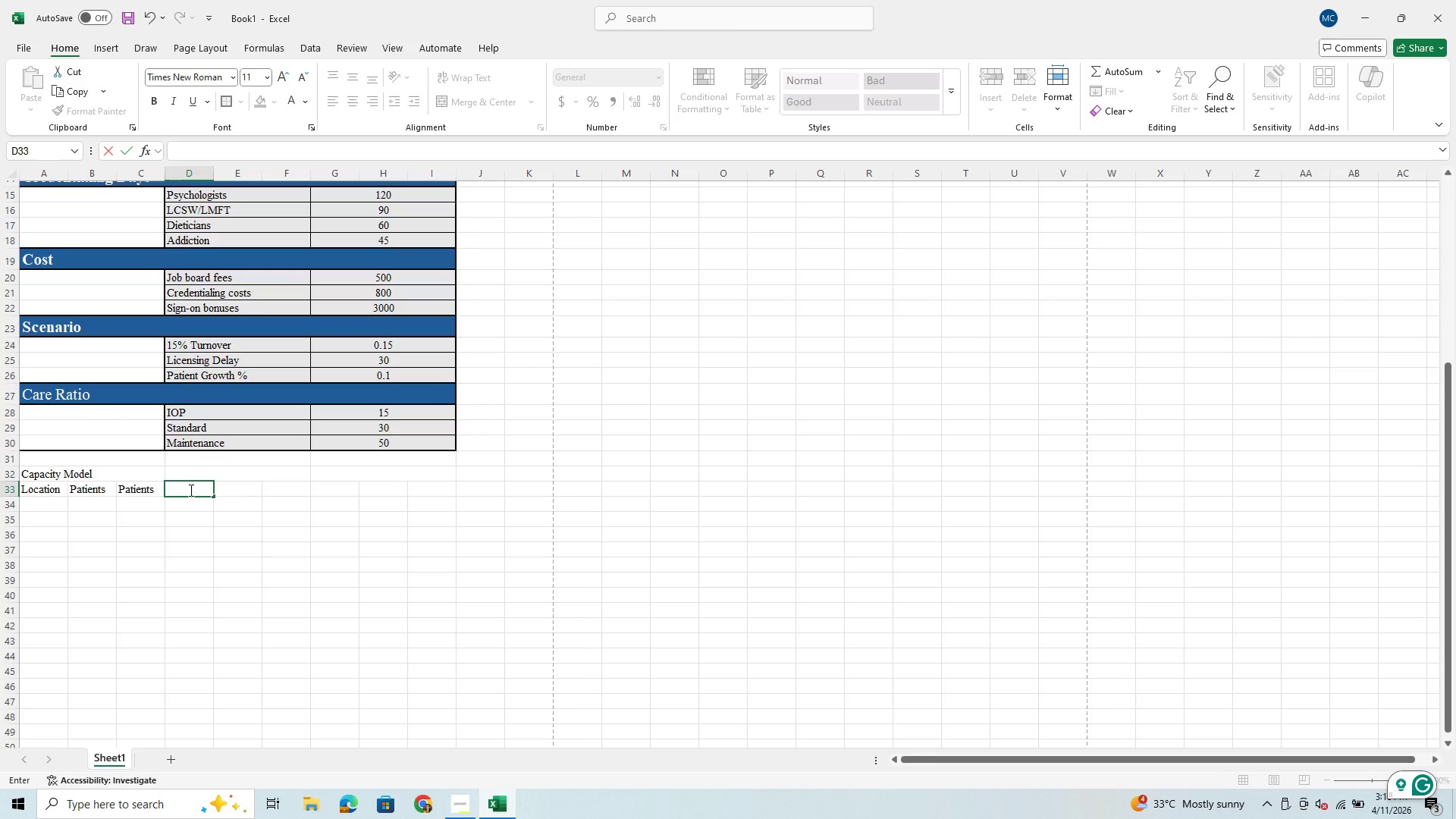 
key(Backspace)
 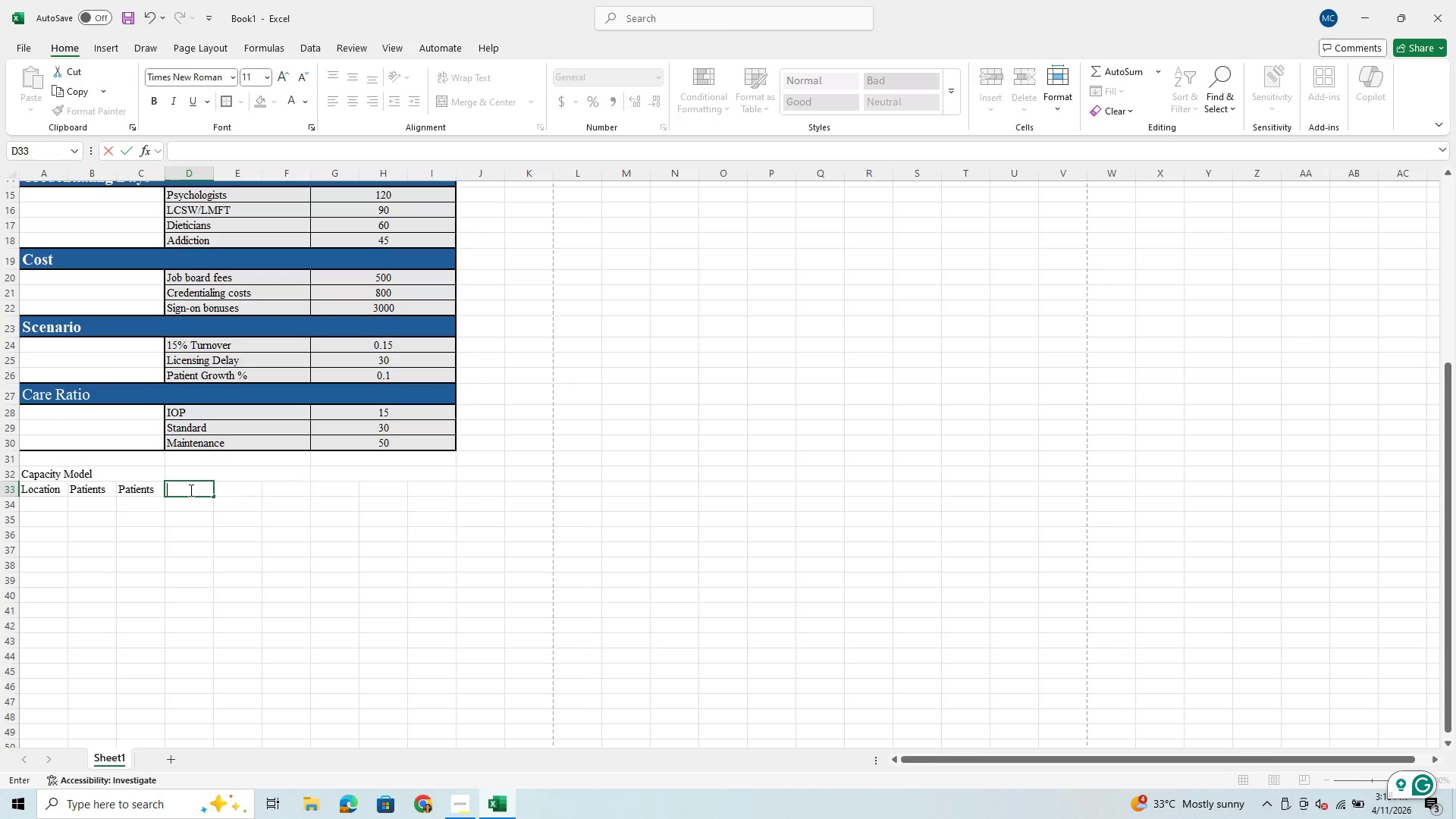 
key(Backspace)
 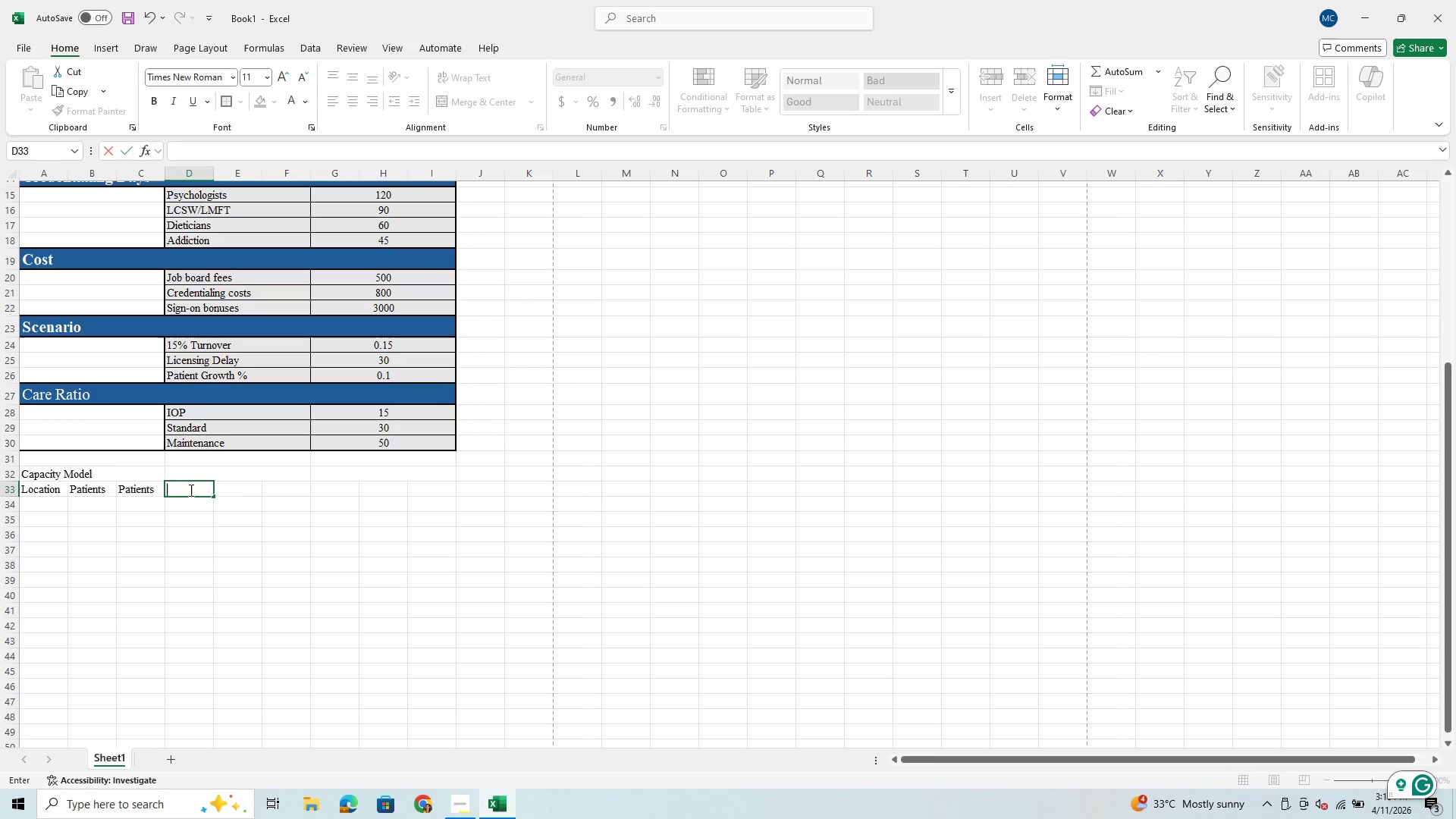 
key(Backspace)
 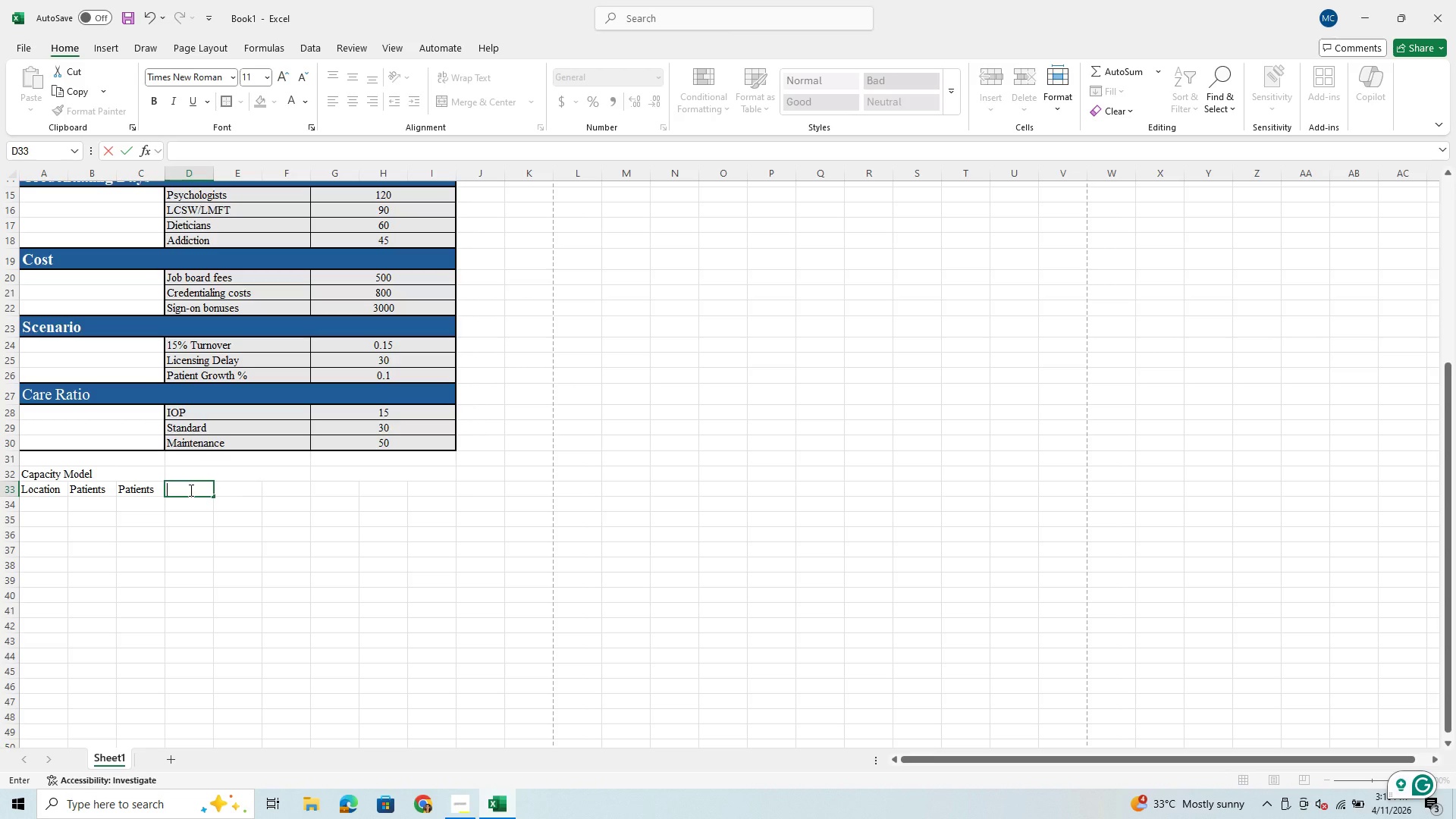 
key(Backspace)
 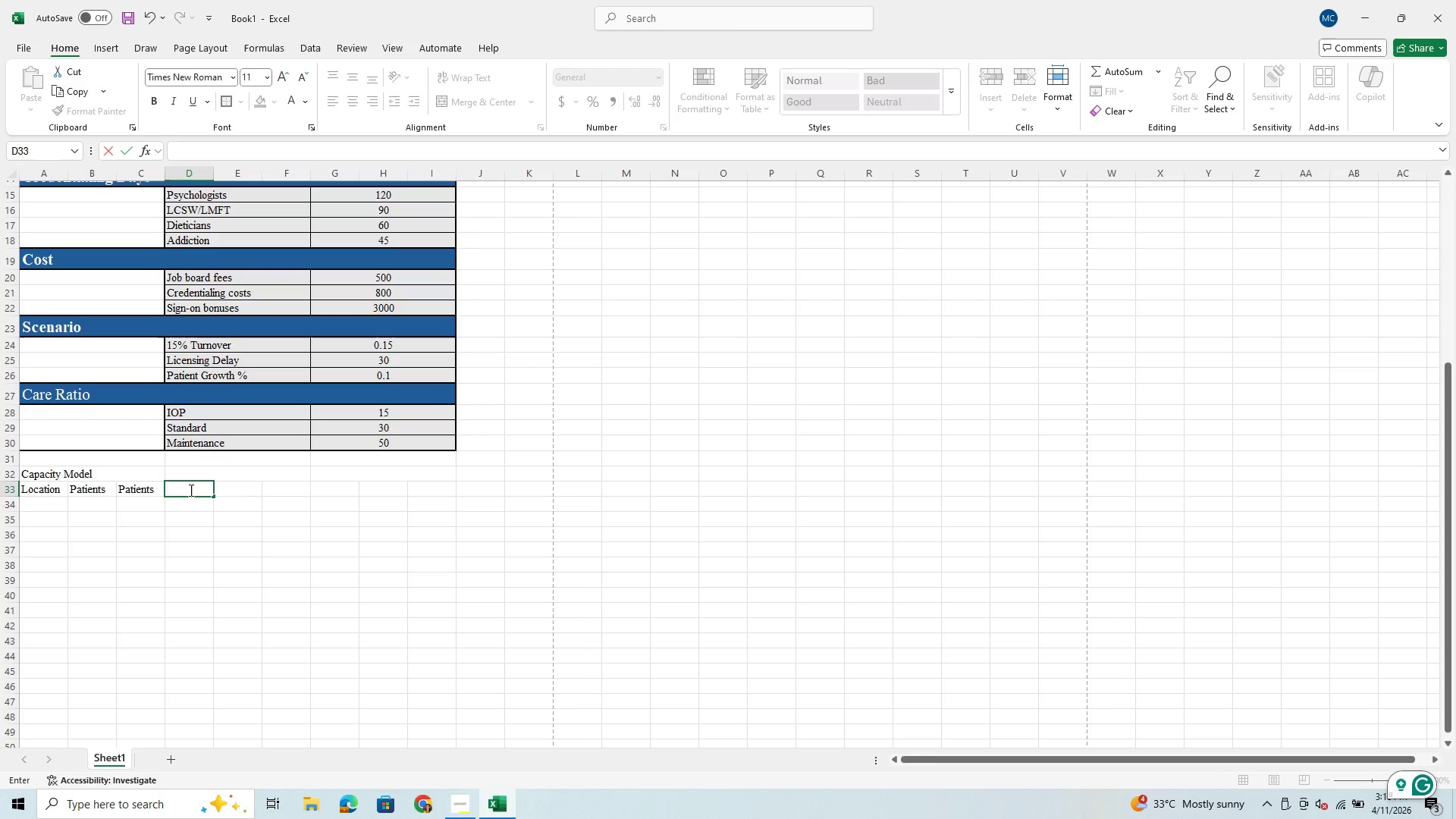 
key(Shift+5)
 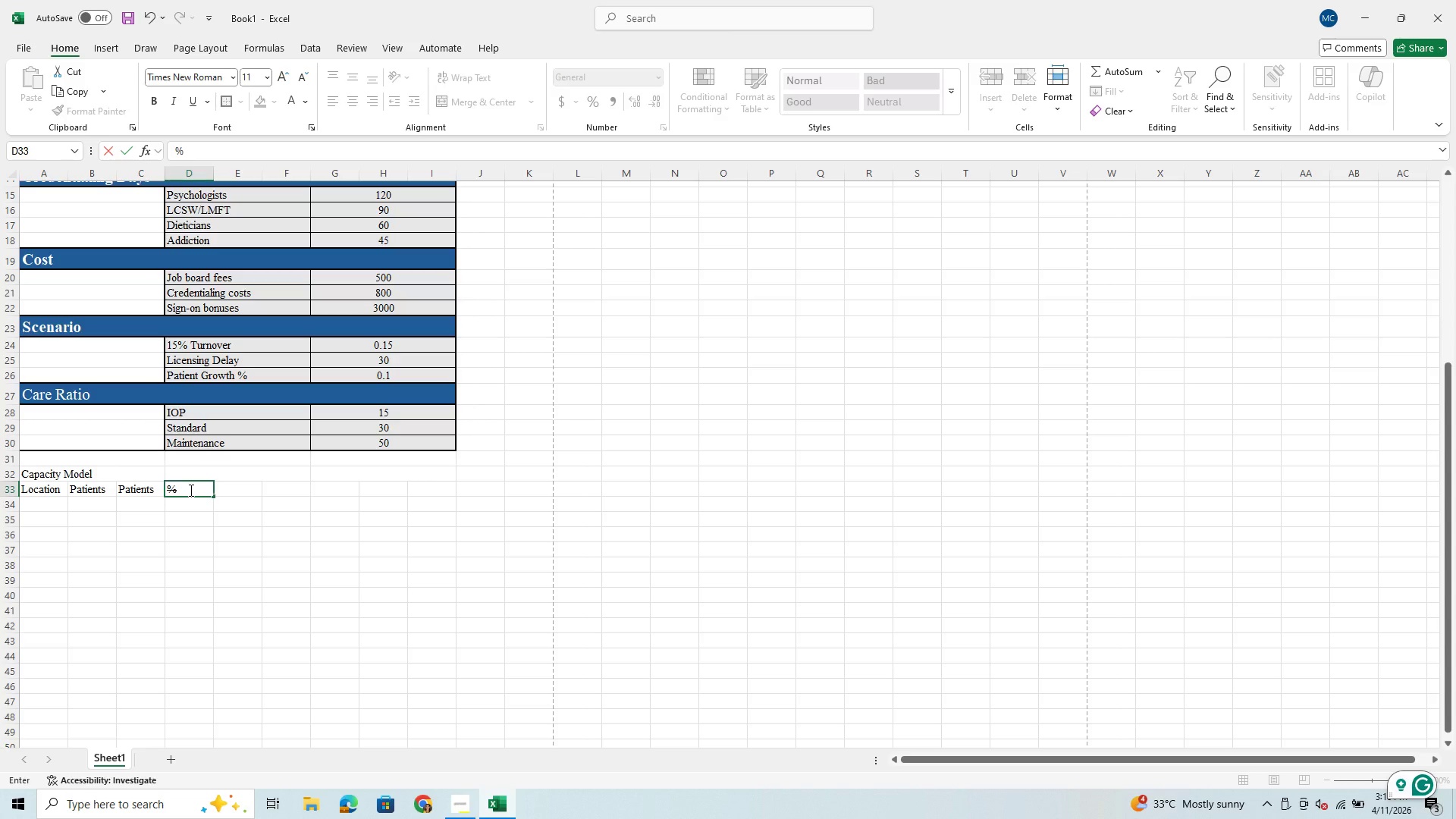 
key(Backspace)
 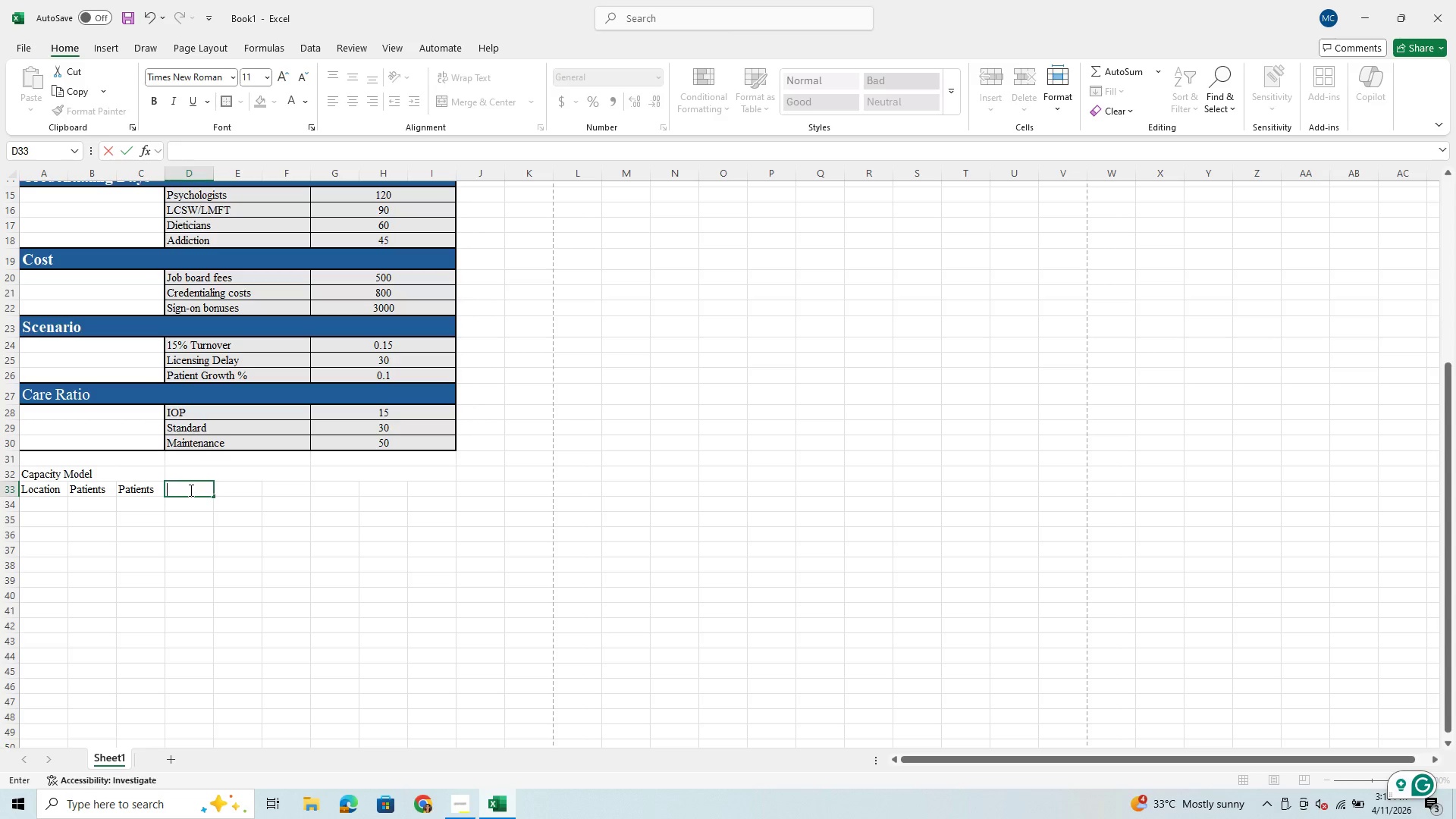 
key(Backspace)
 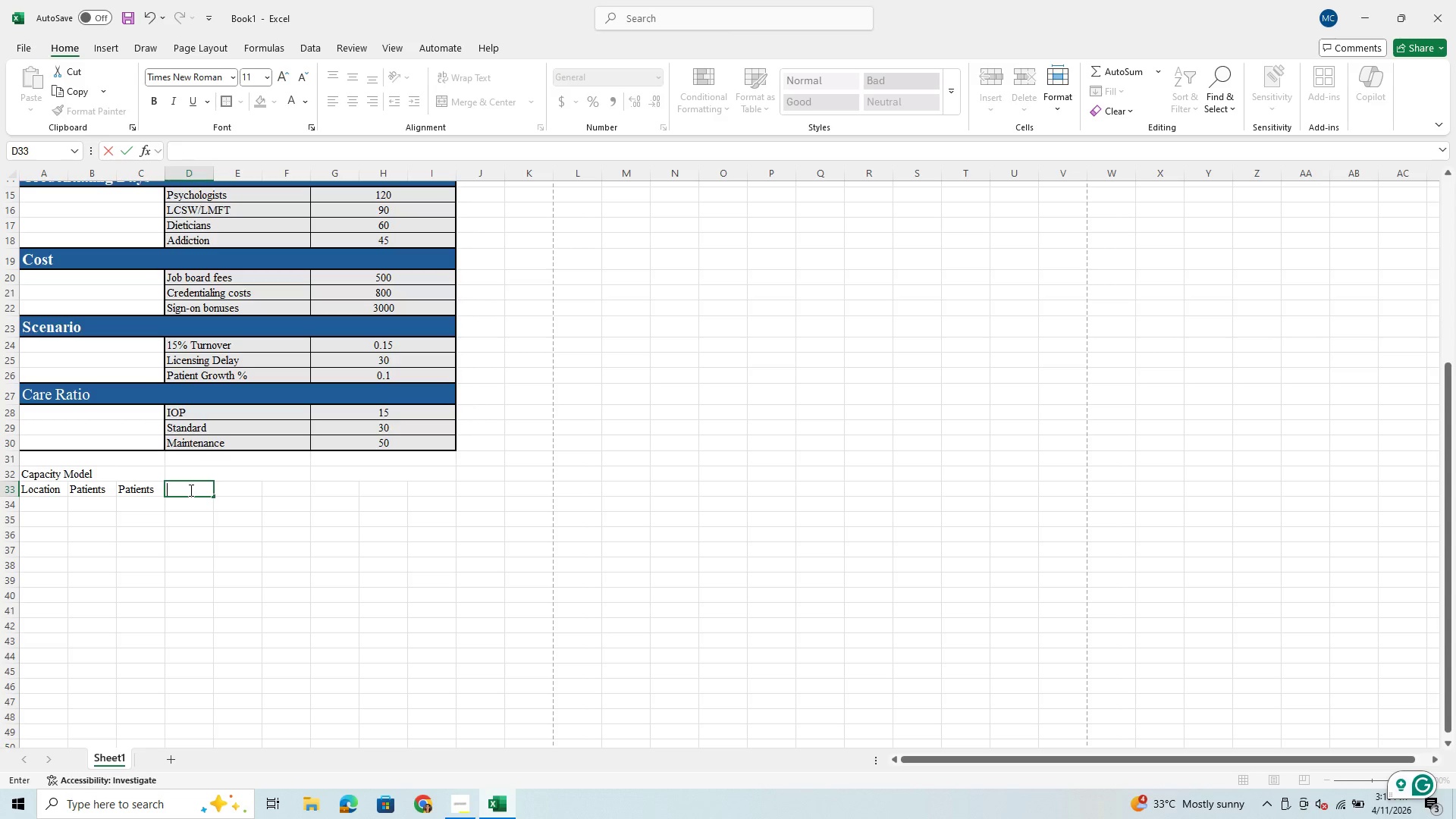 
key(Backspace)
 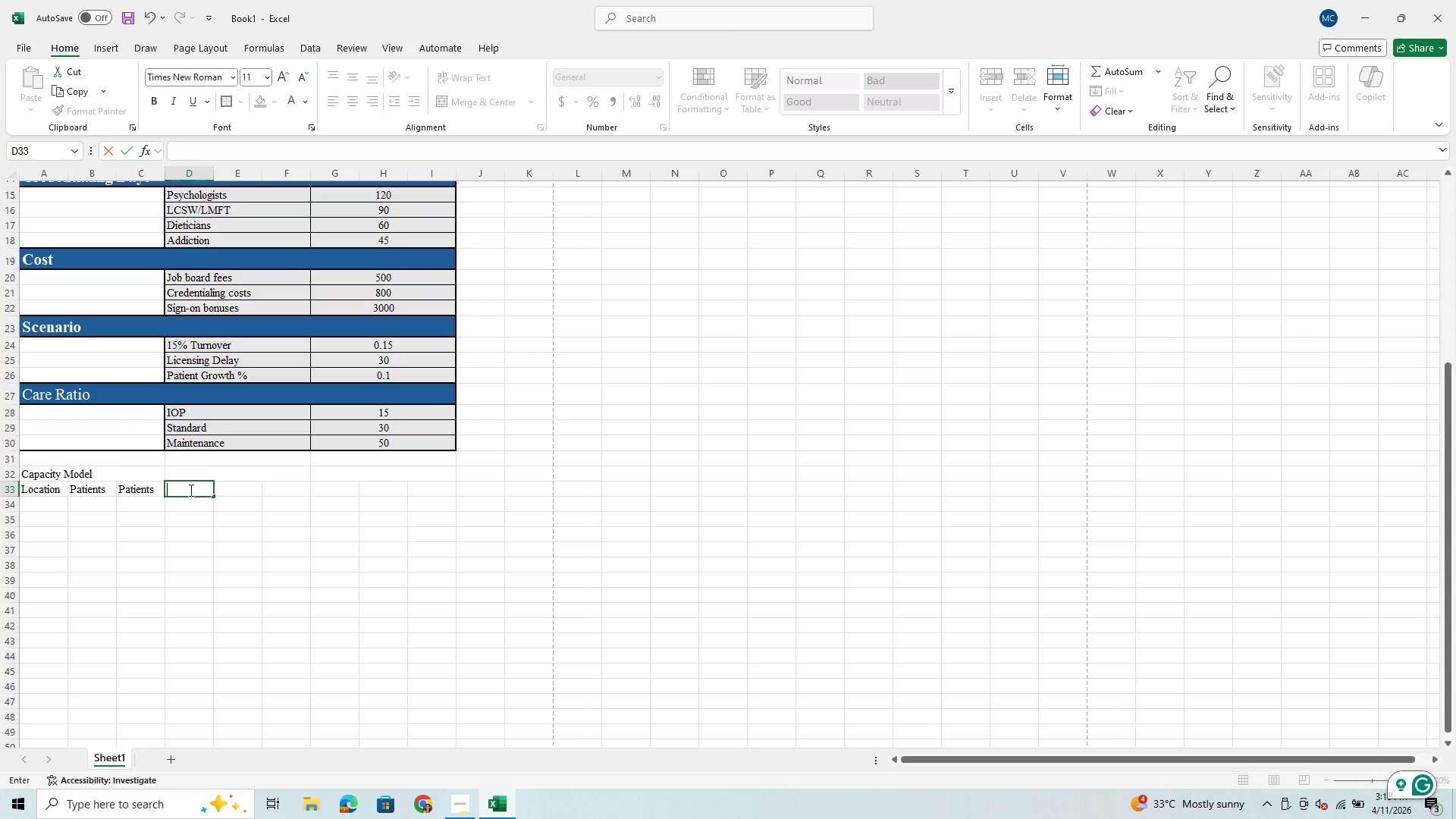 
key(Backspace)
 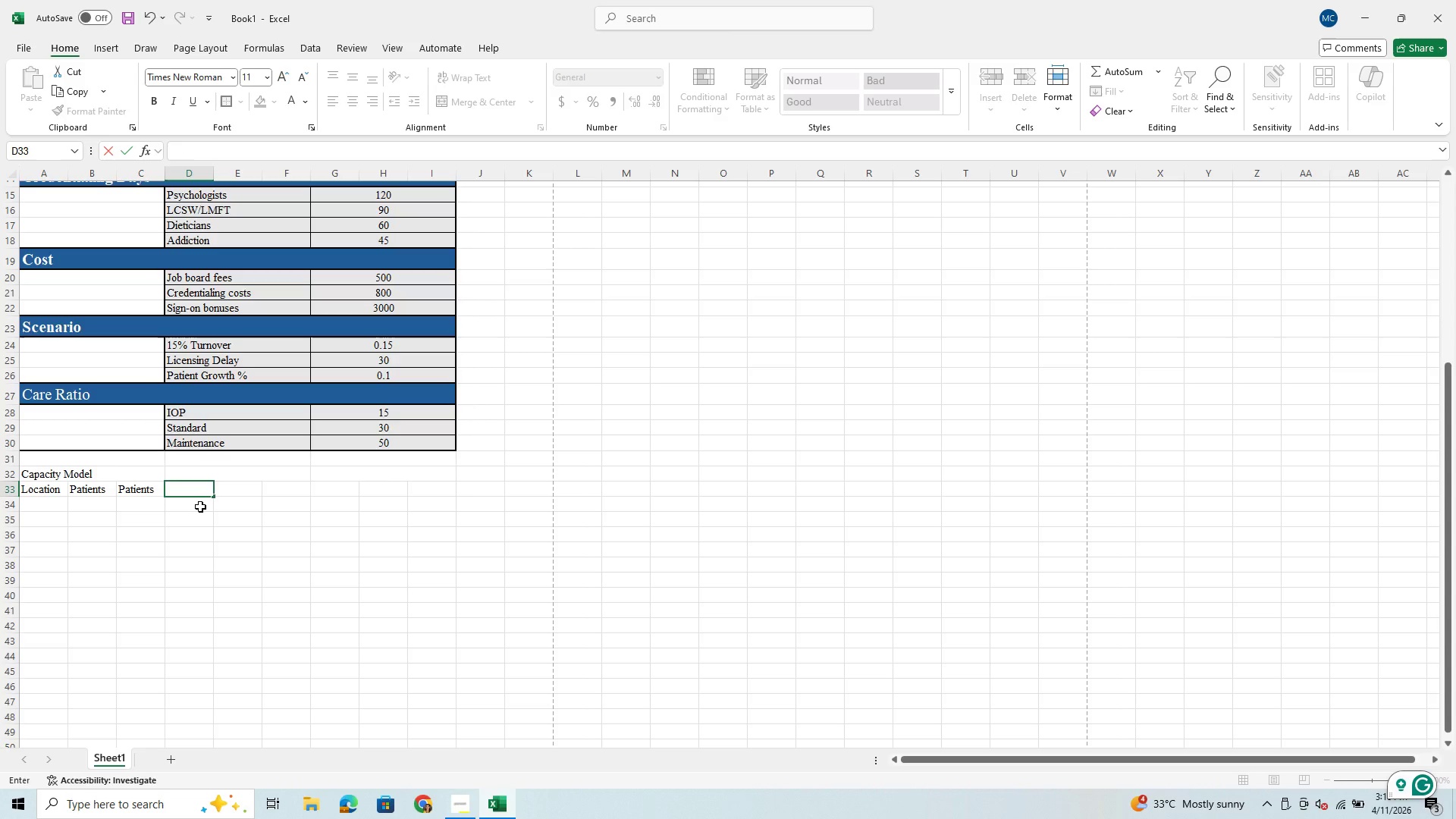 
key(Shift+ShiftLeft)
 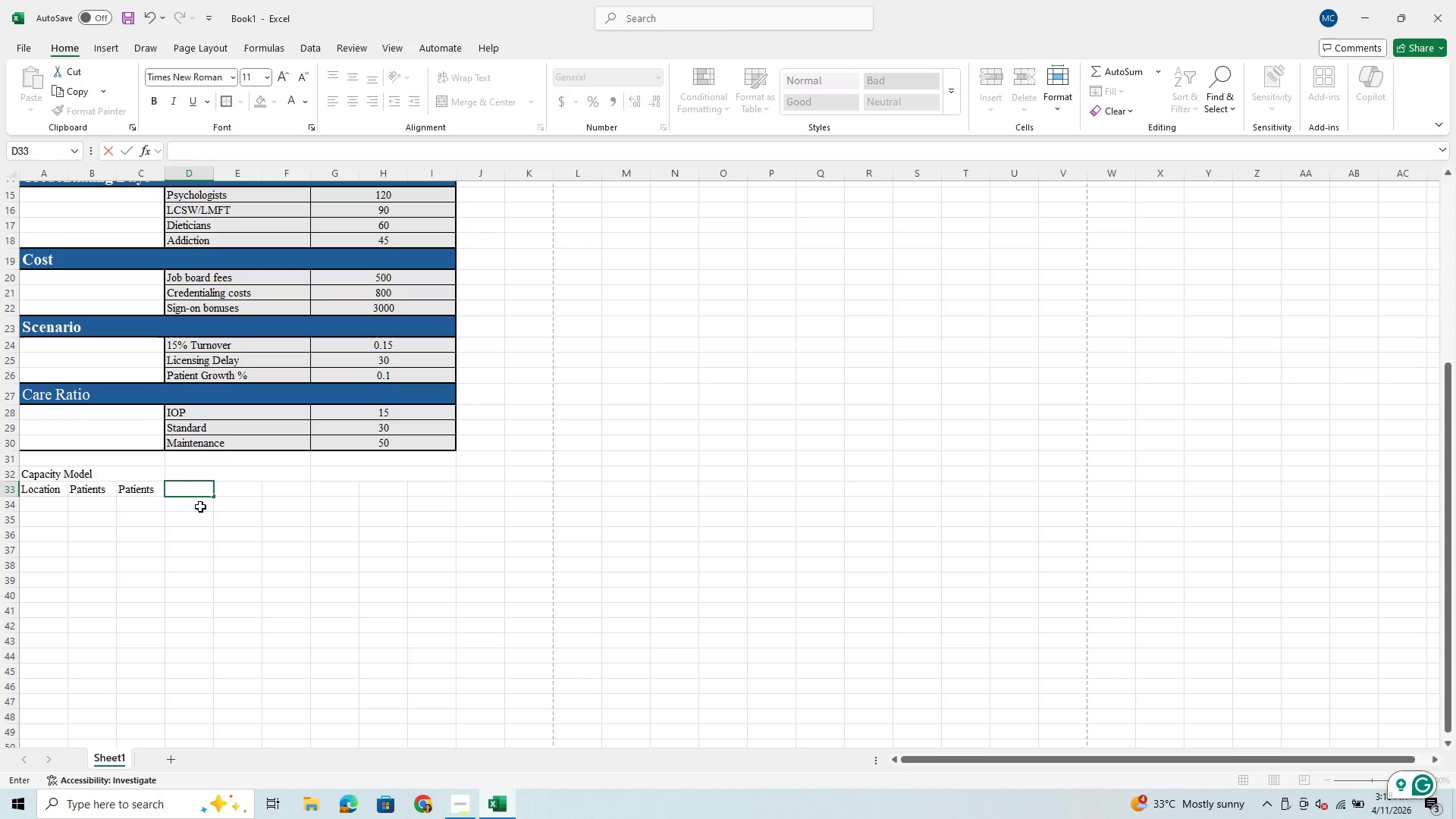 
key(Control+C)
 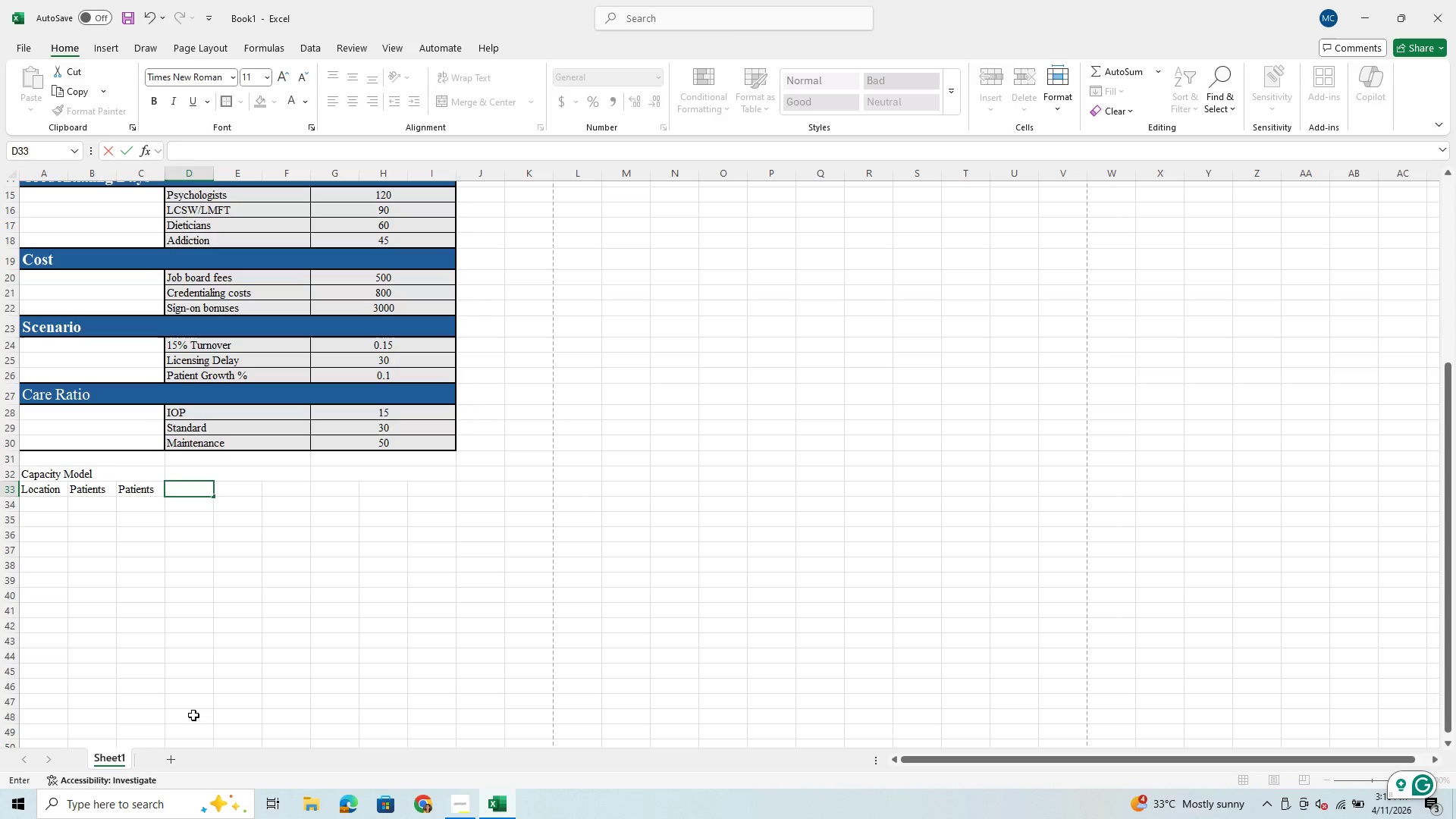 
left_click([191, 716])
 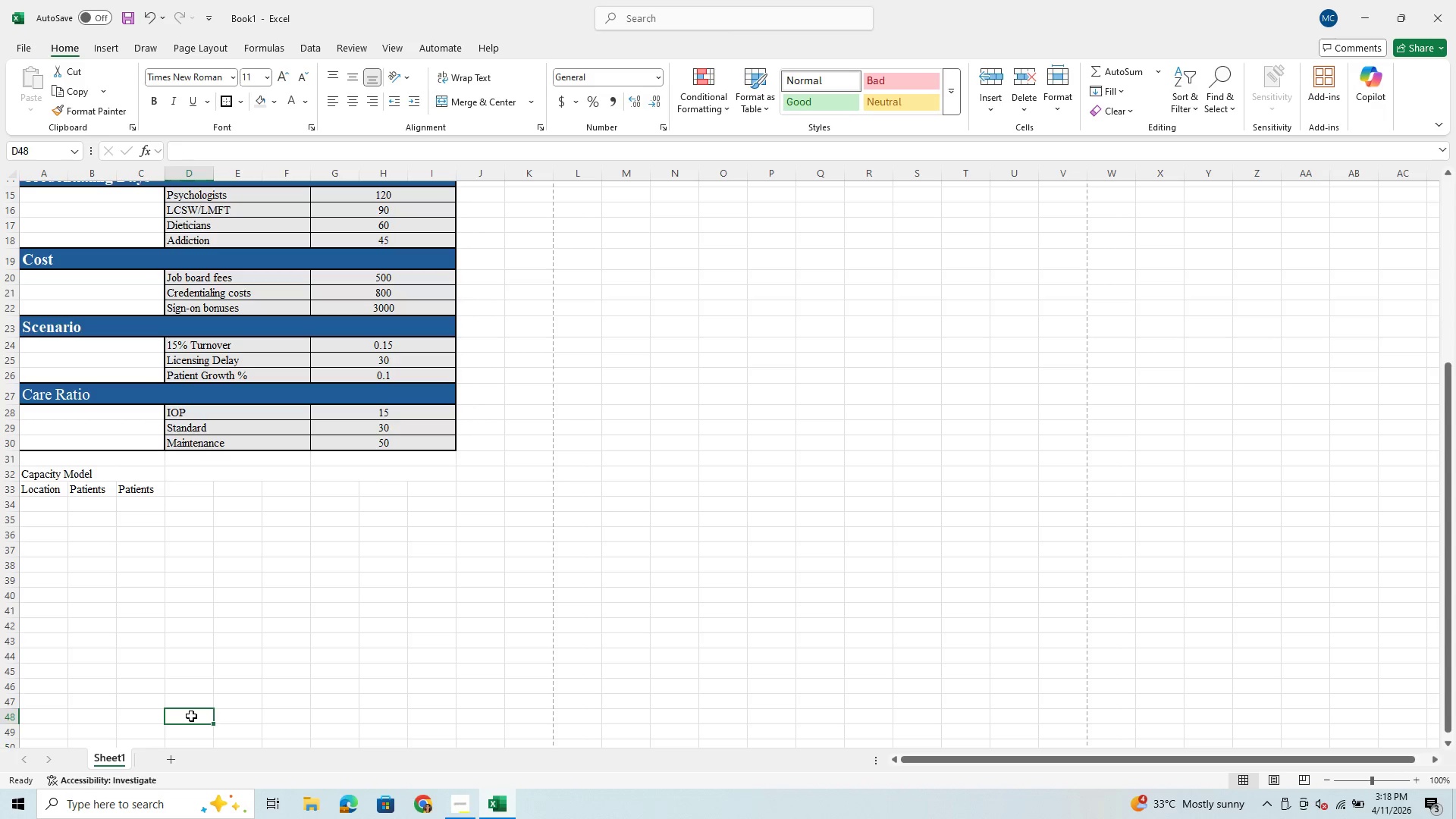 
key(Control+C)
 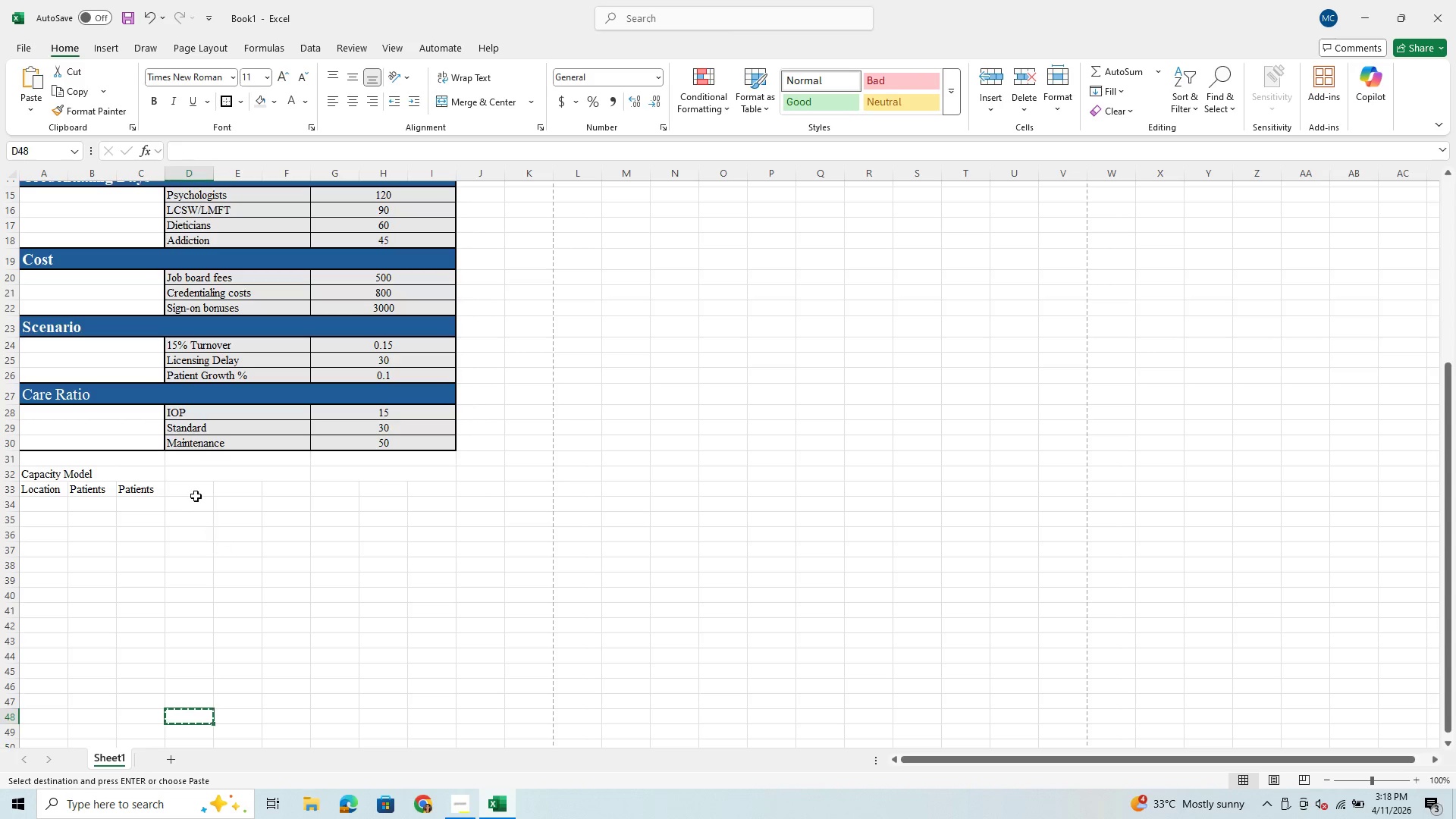 
left_click([194, 494])
 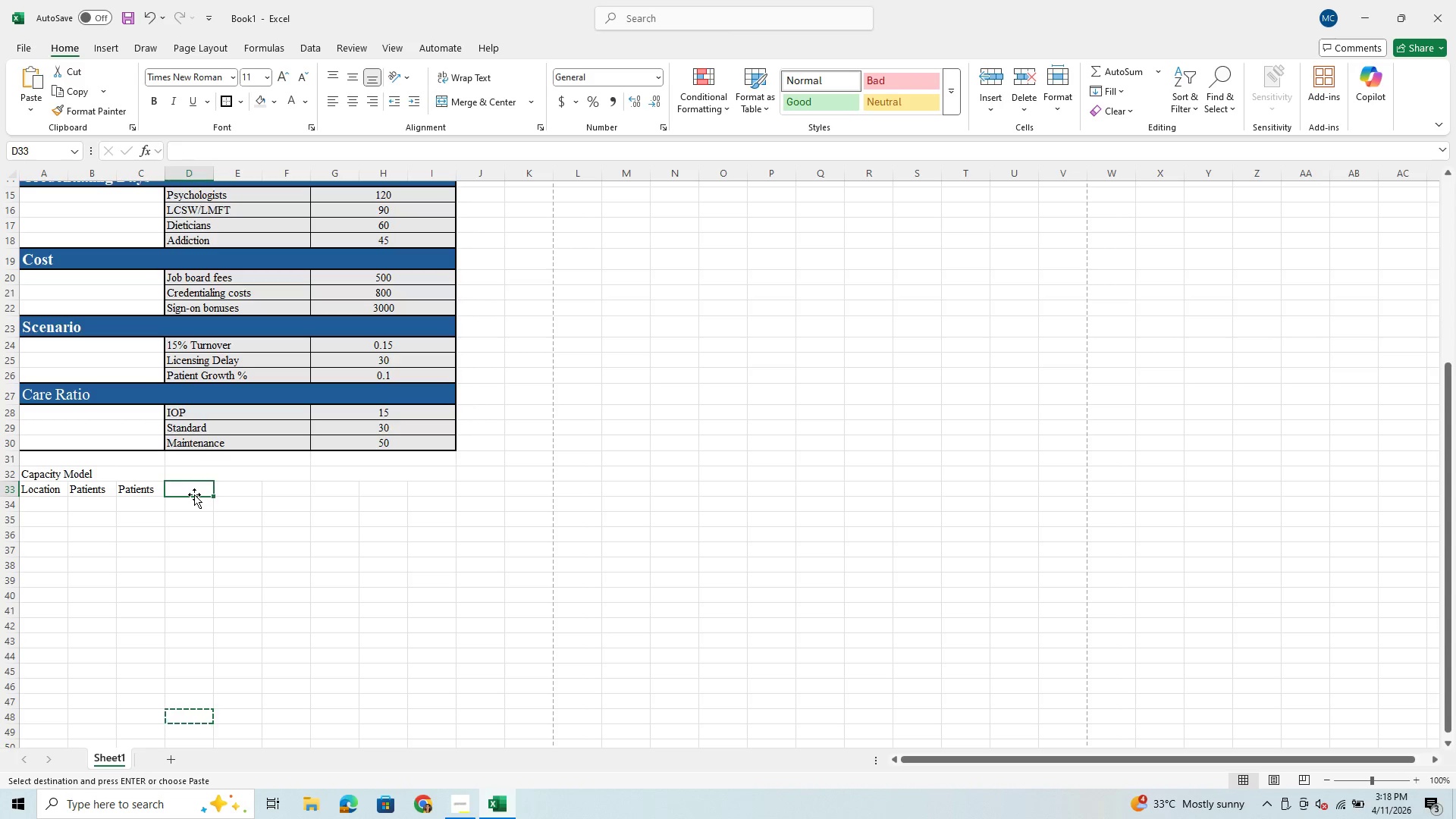 
key(Control+V)
 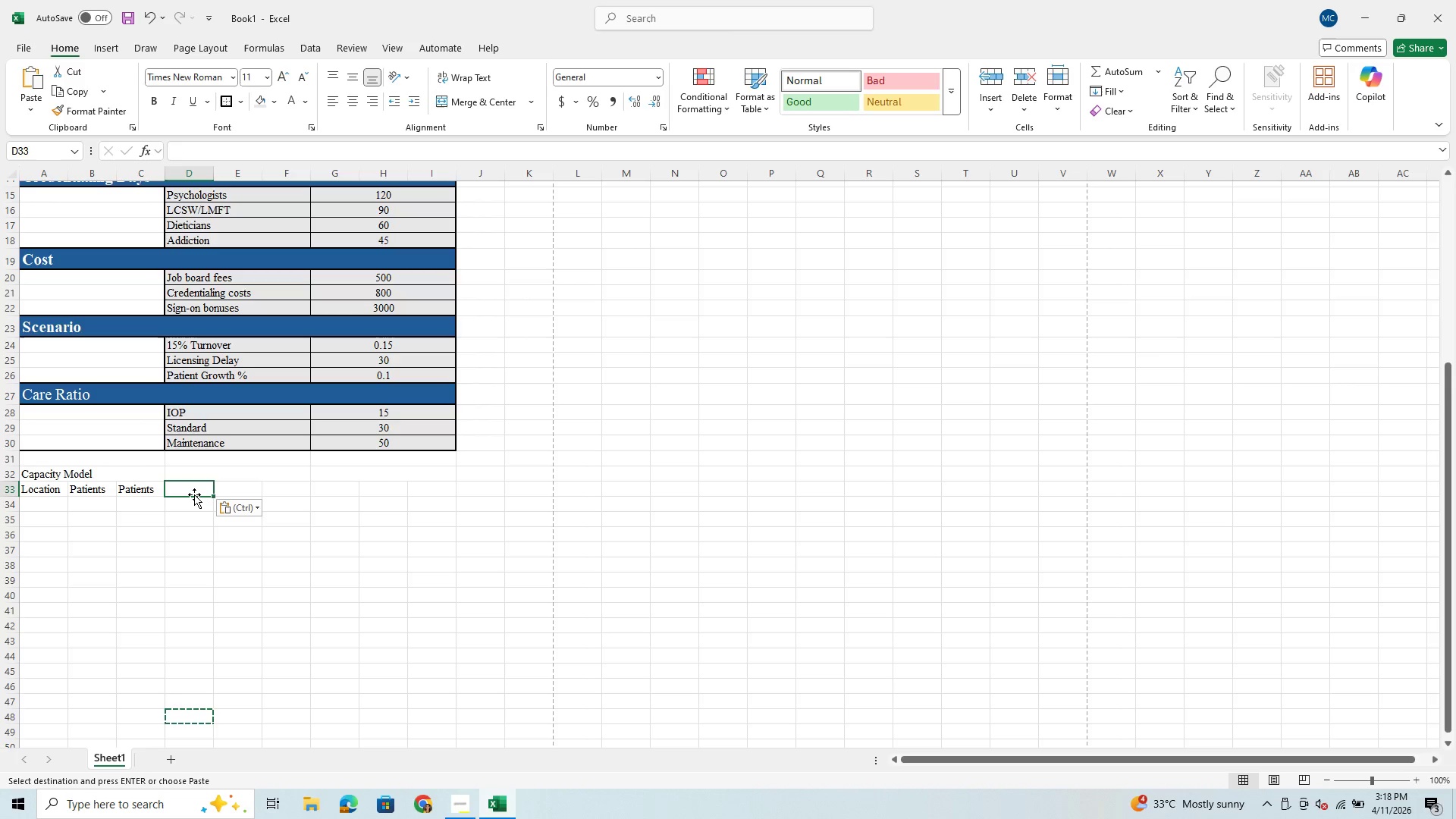 
key(Shift+5)
 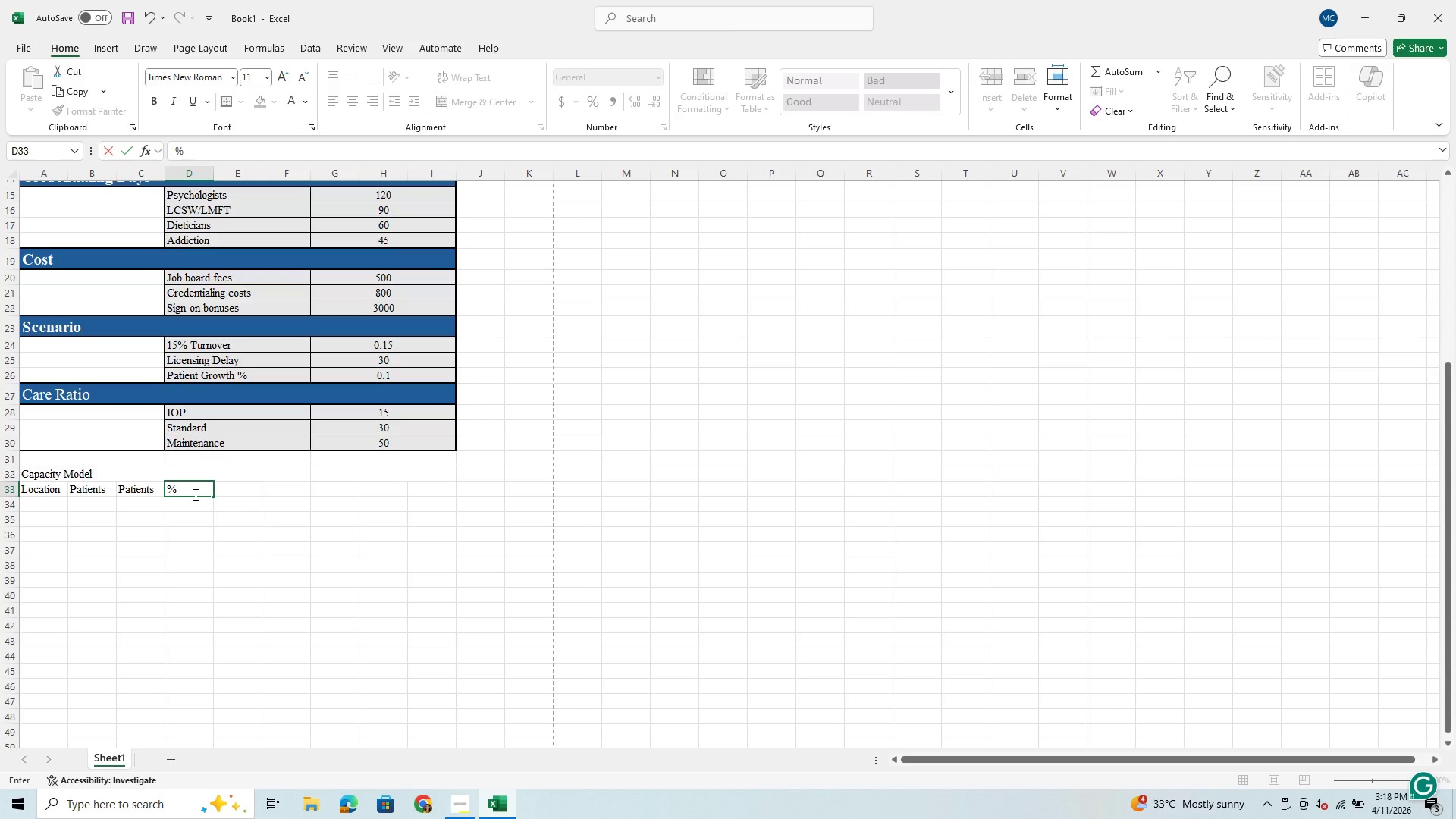 
key(Space)
 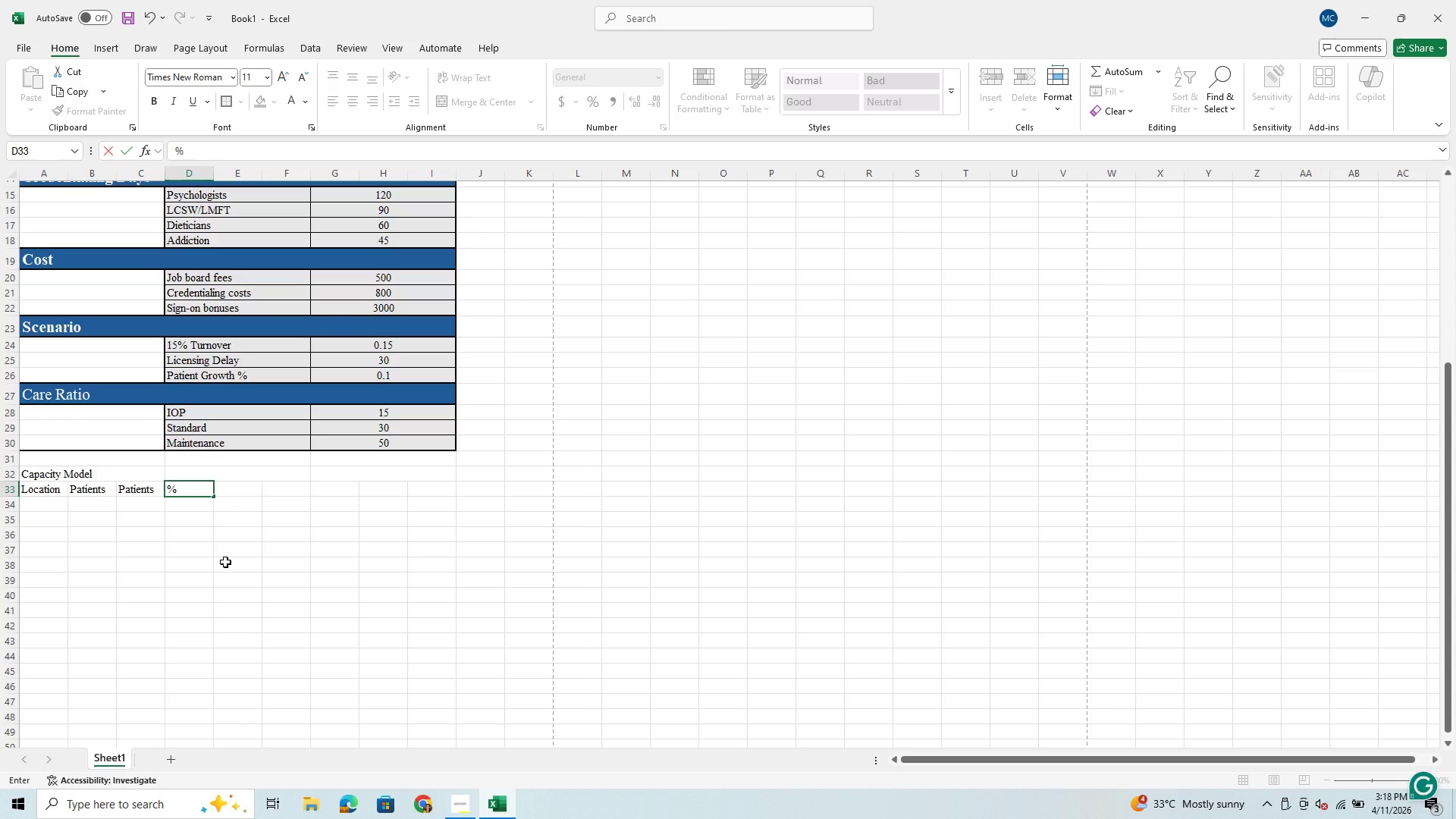 
type(IOP)
 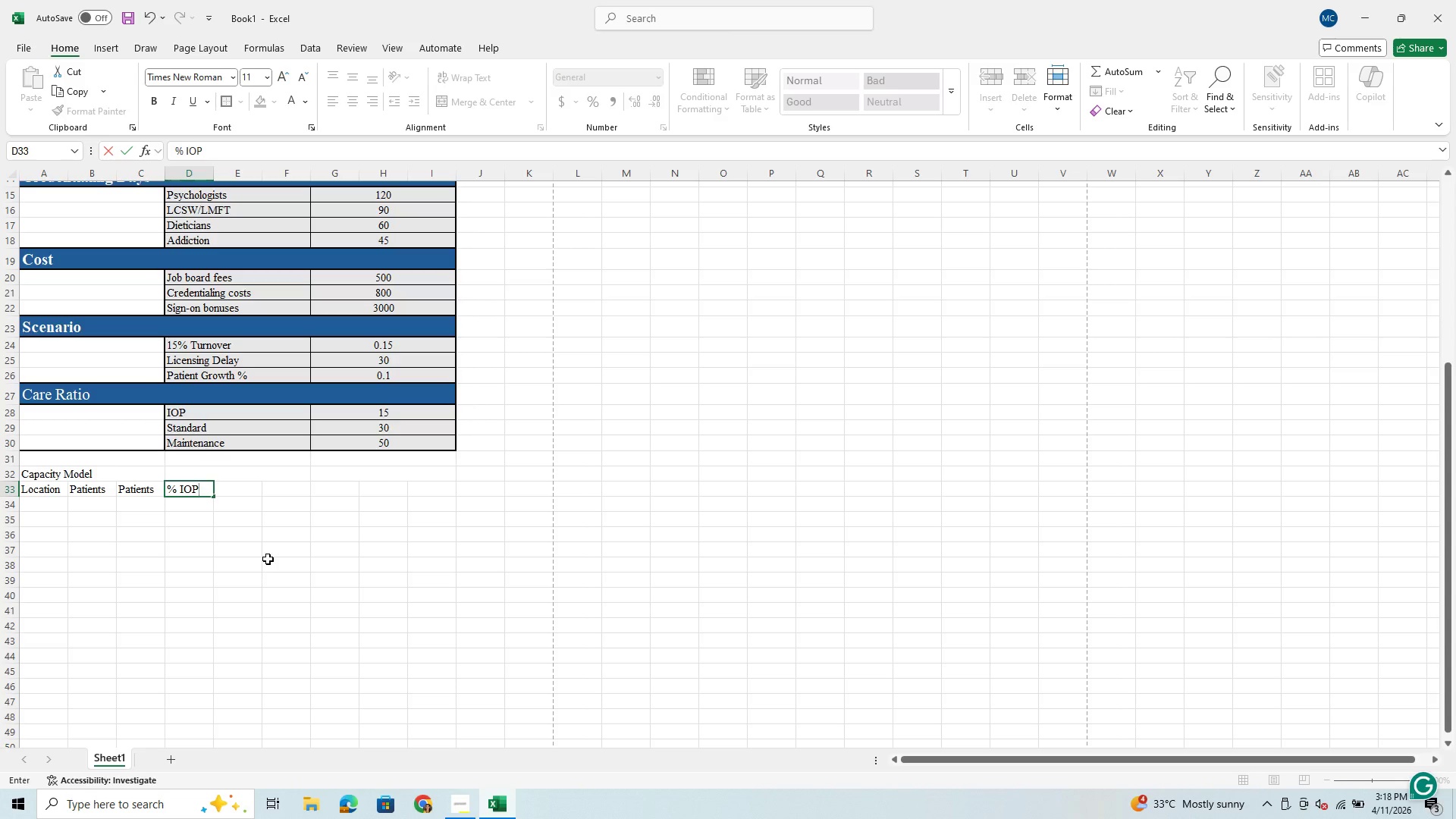 
wait(9.23)
 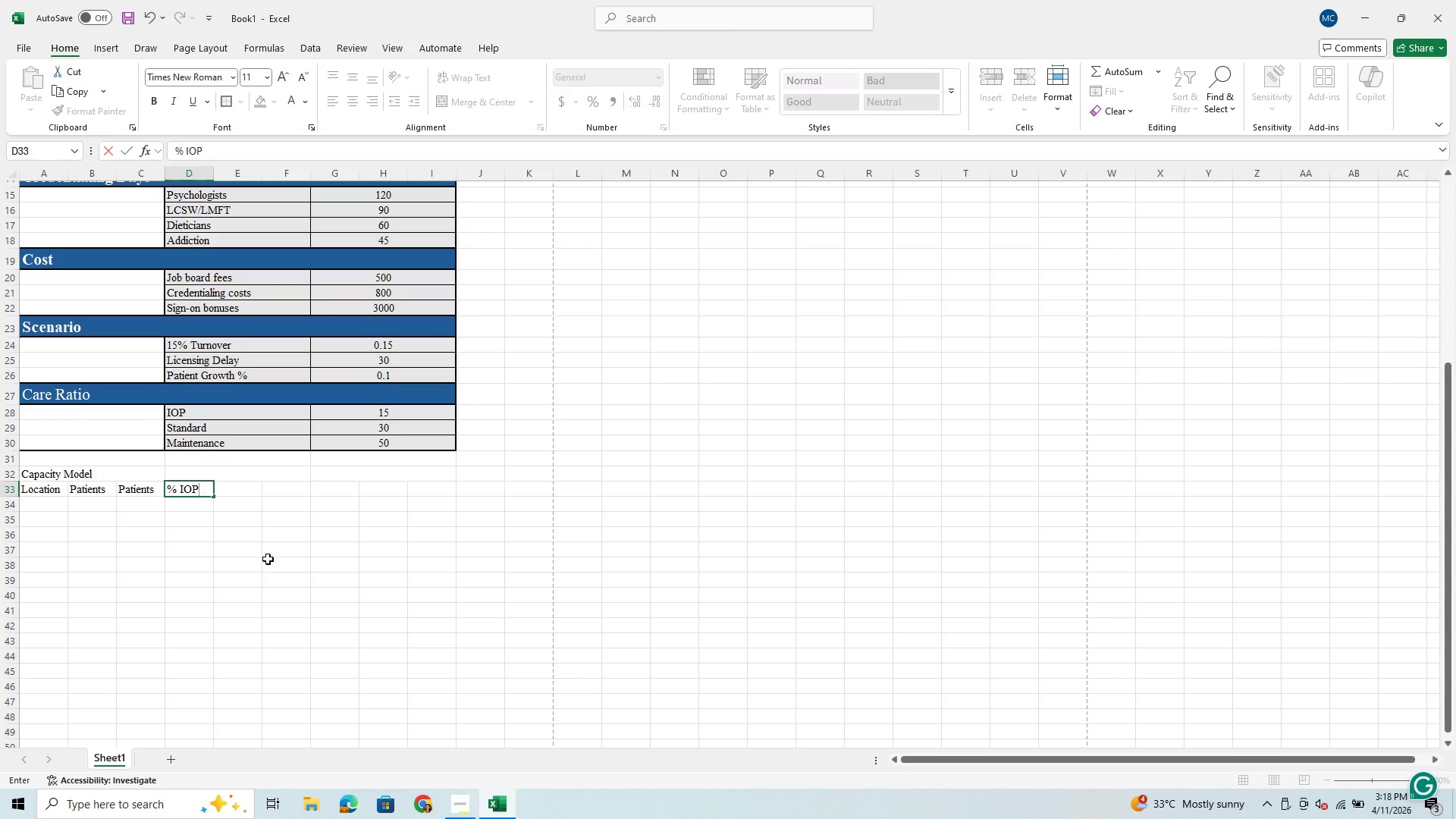 
left_click([239, 491])
 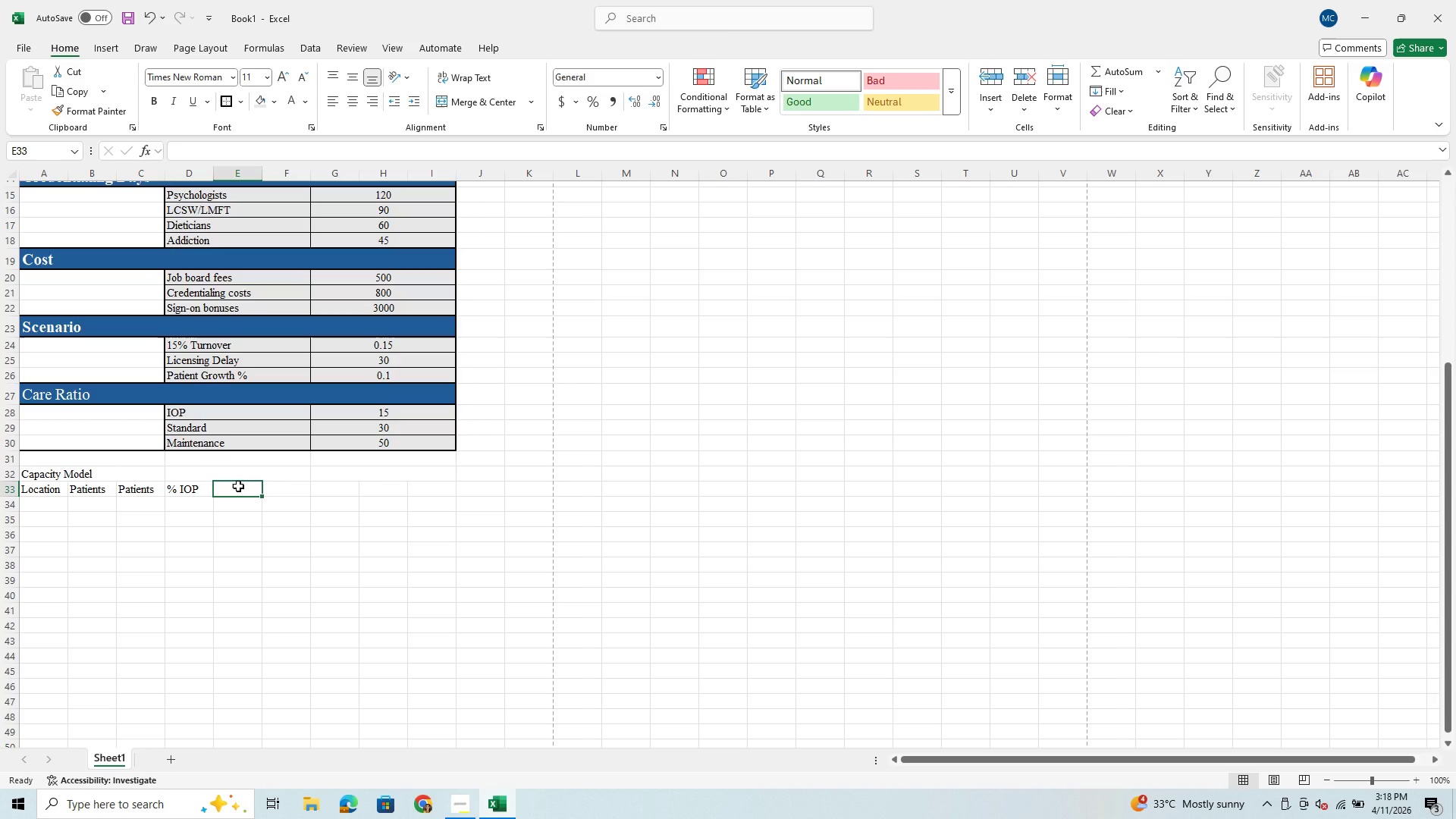 
type(% Standard)
 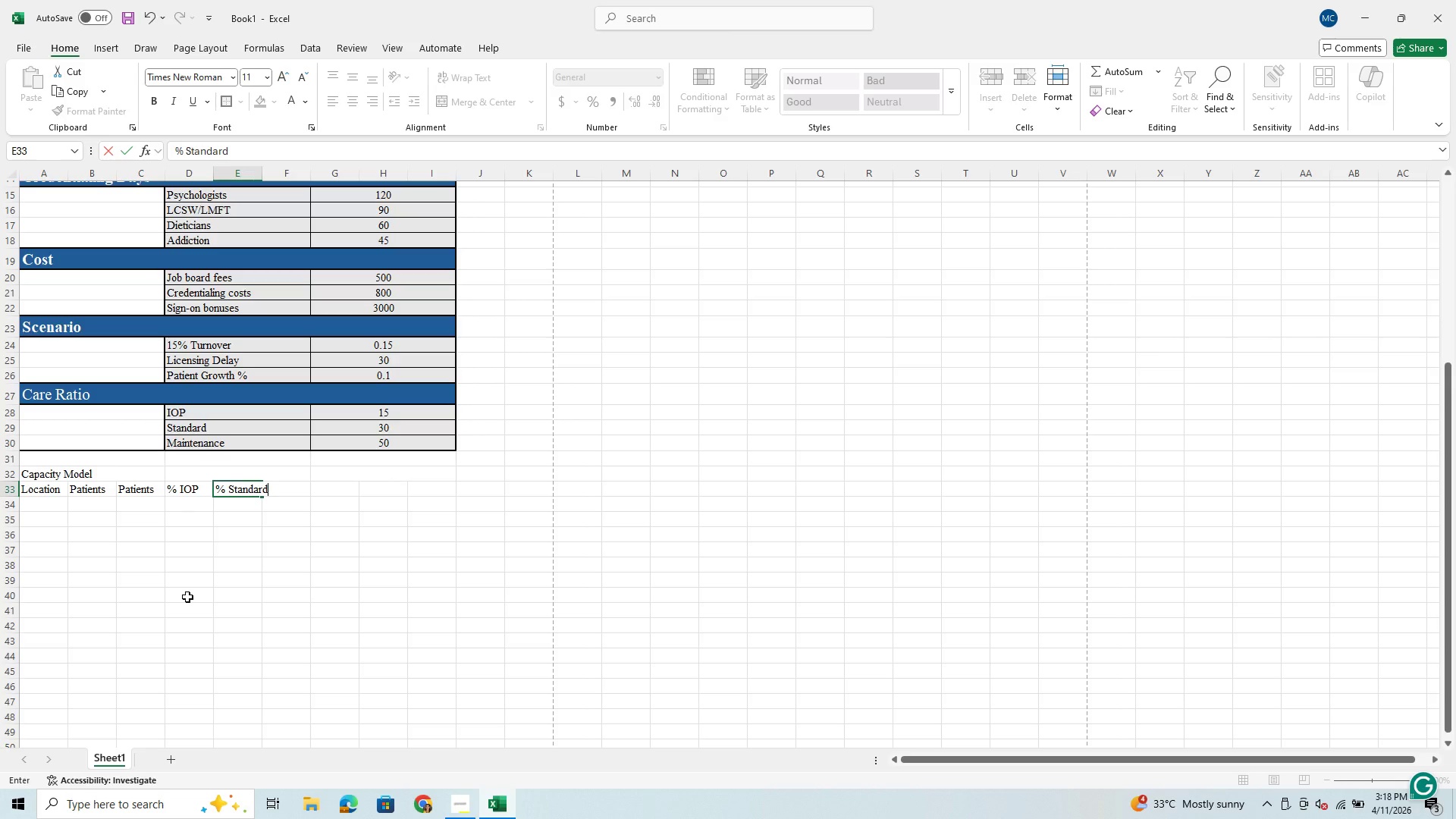 
wait(21.86)
 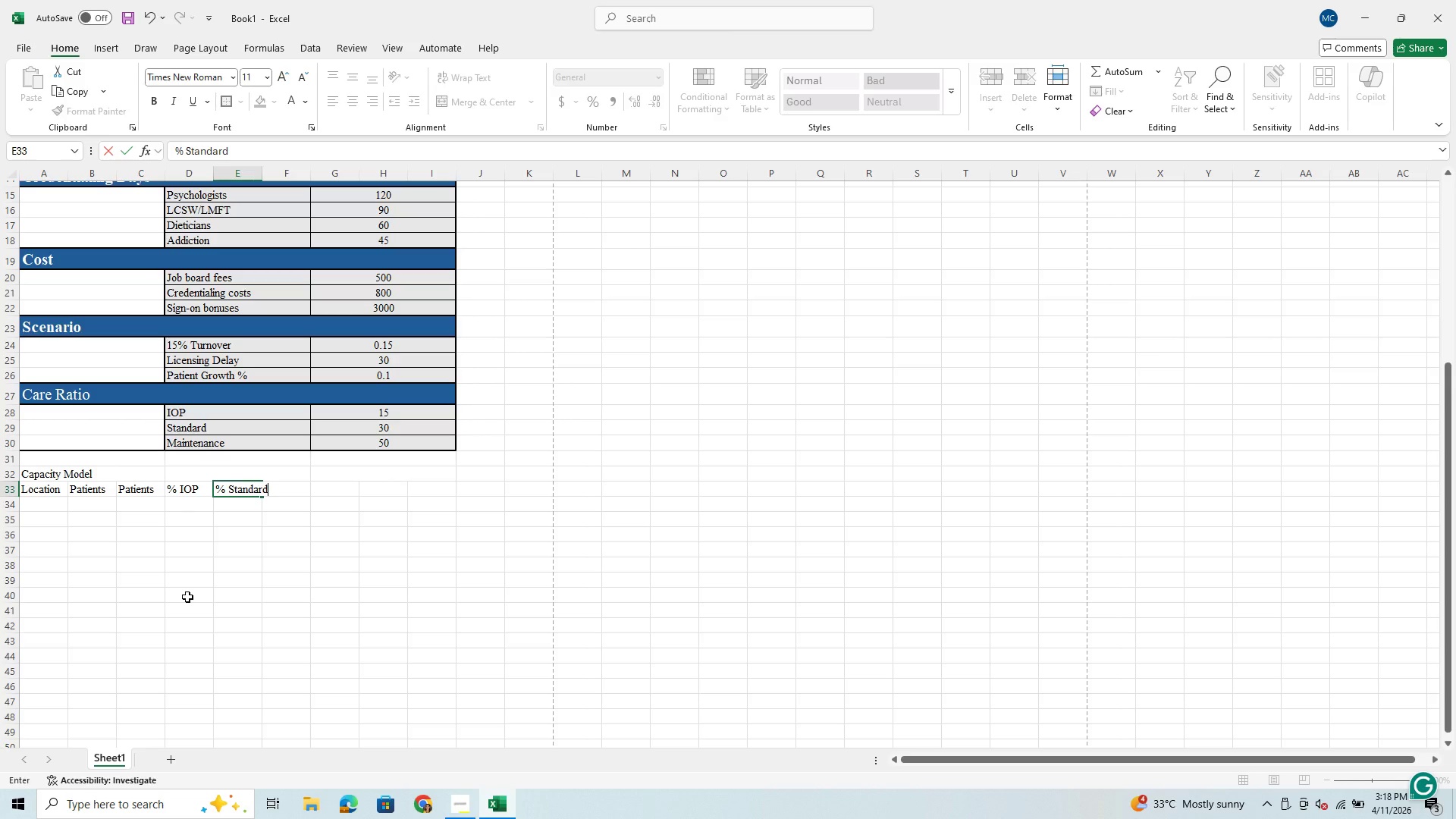 
left_click([279, 504])
 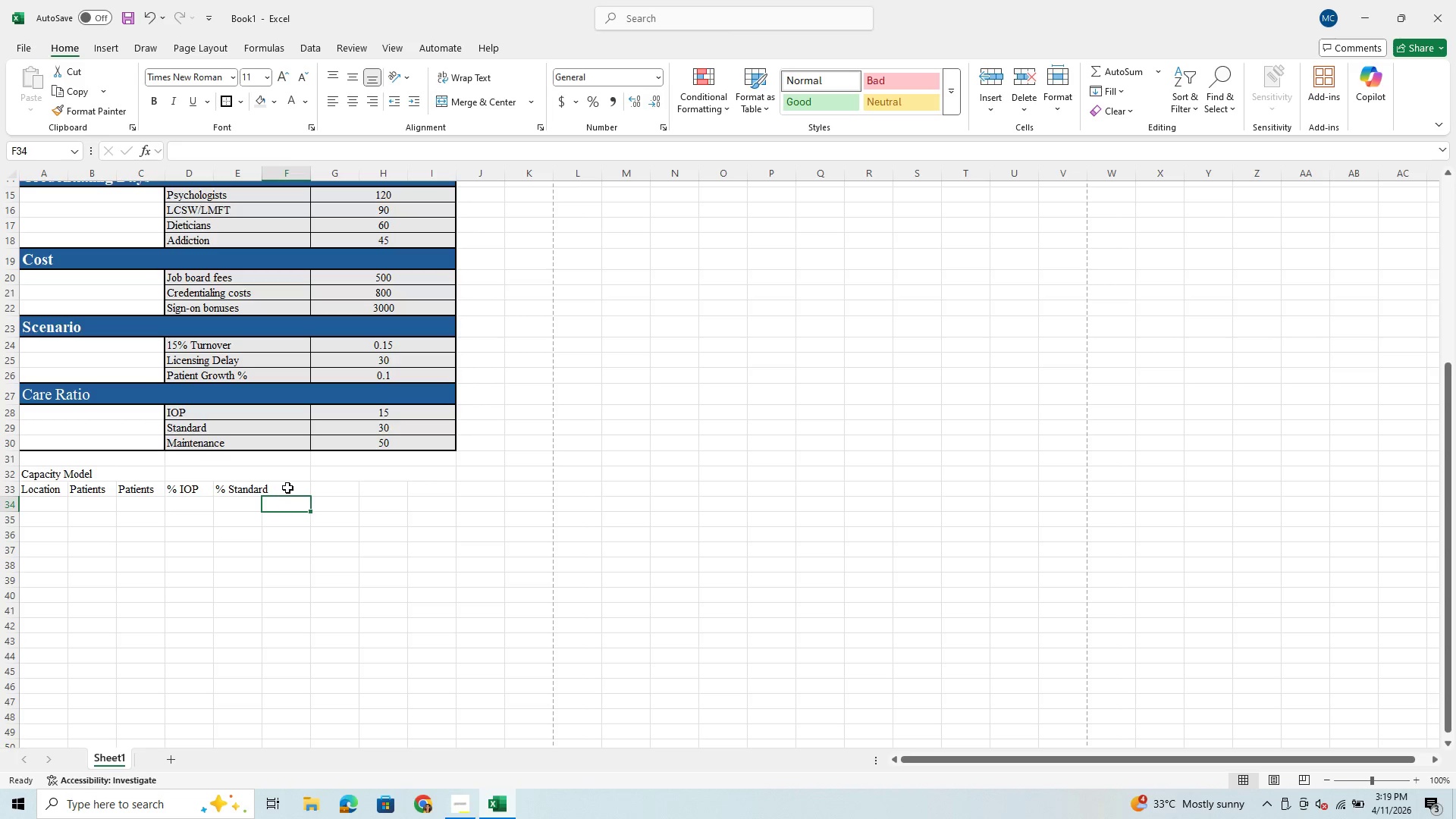 
left_click([287, 488])
 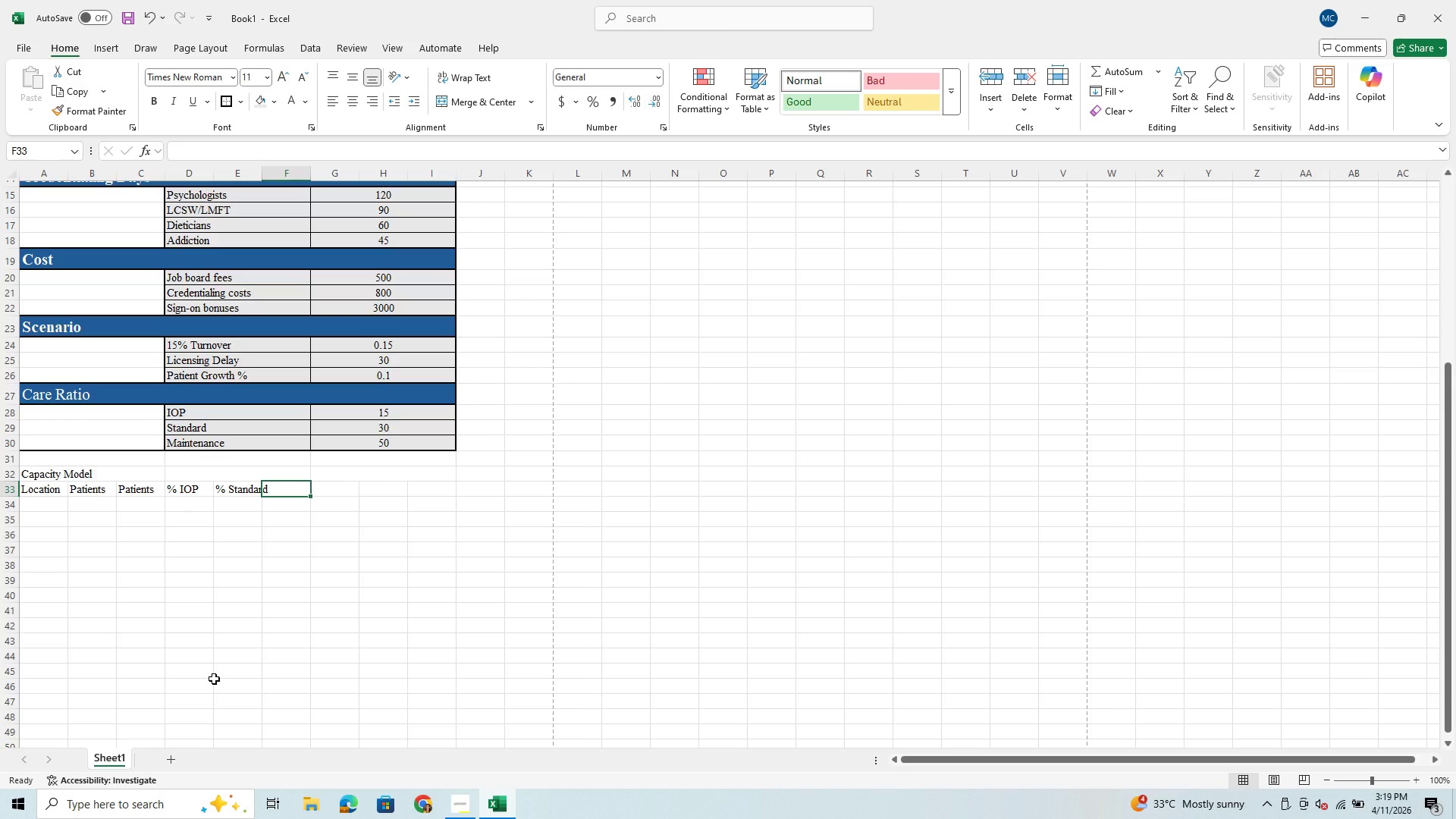 
wait(15.62)
 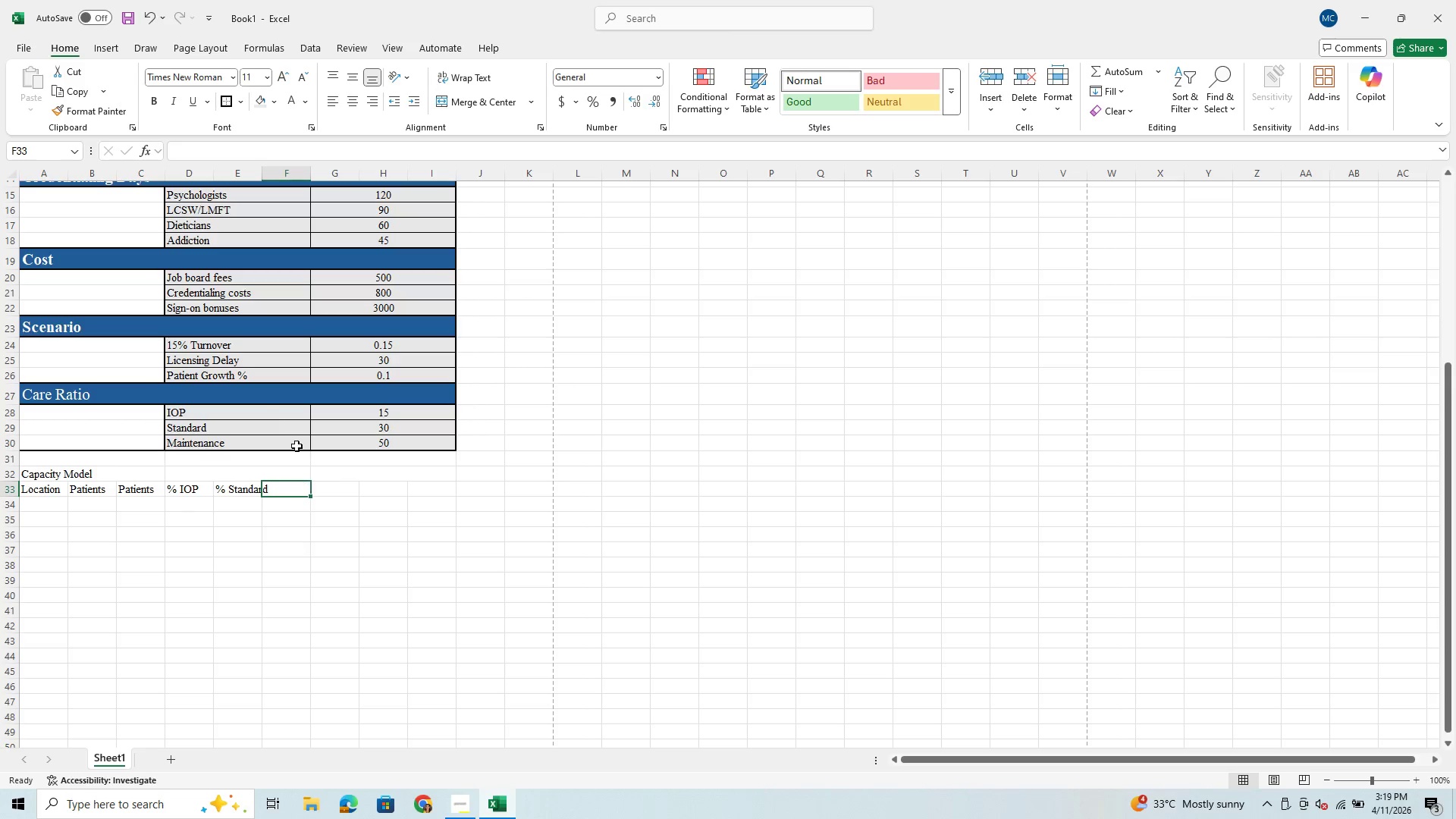 
key(Shift+5)
 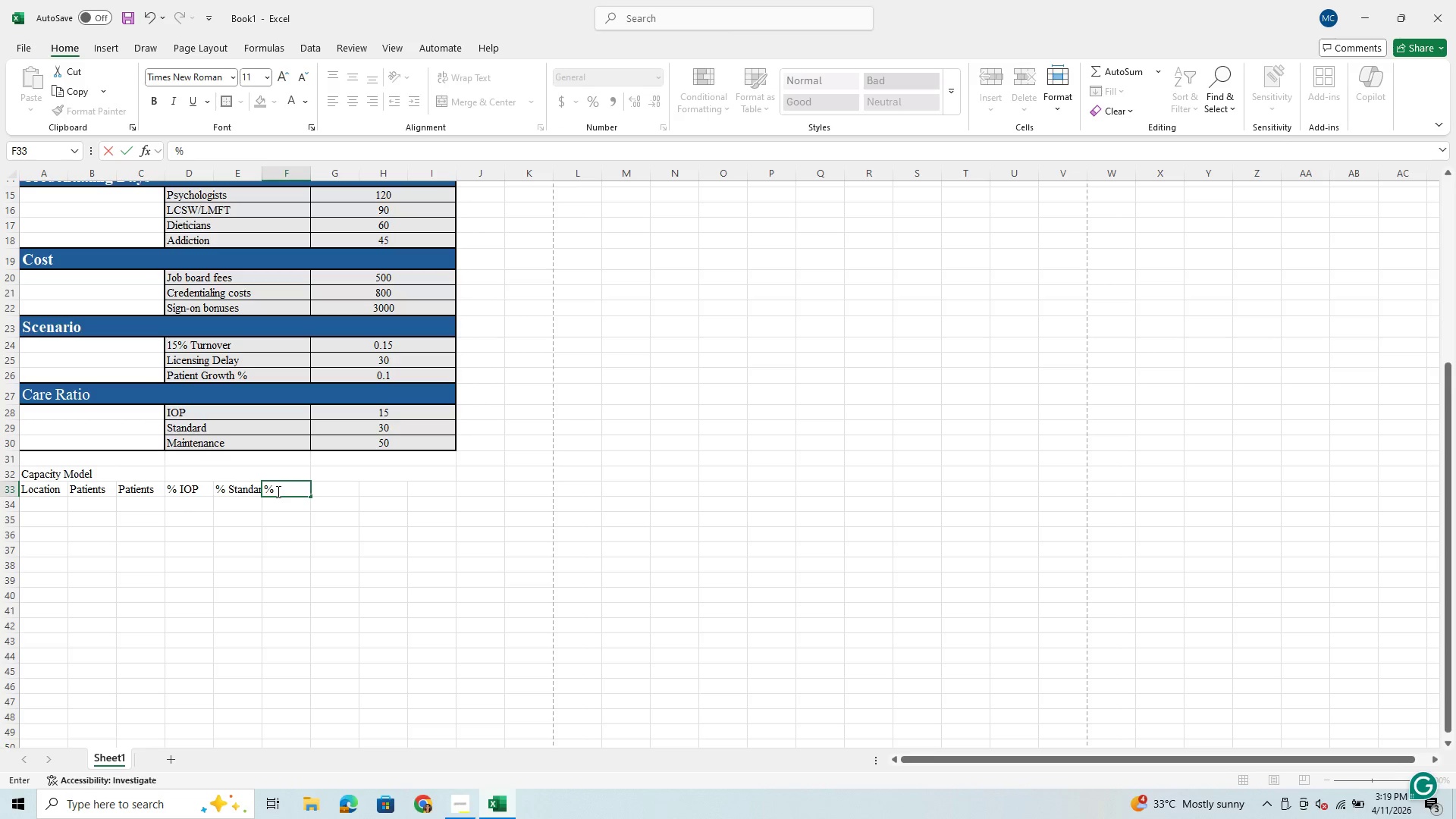 
type(Maintenance)
 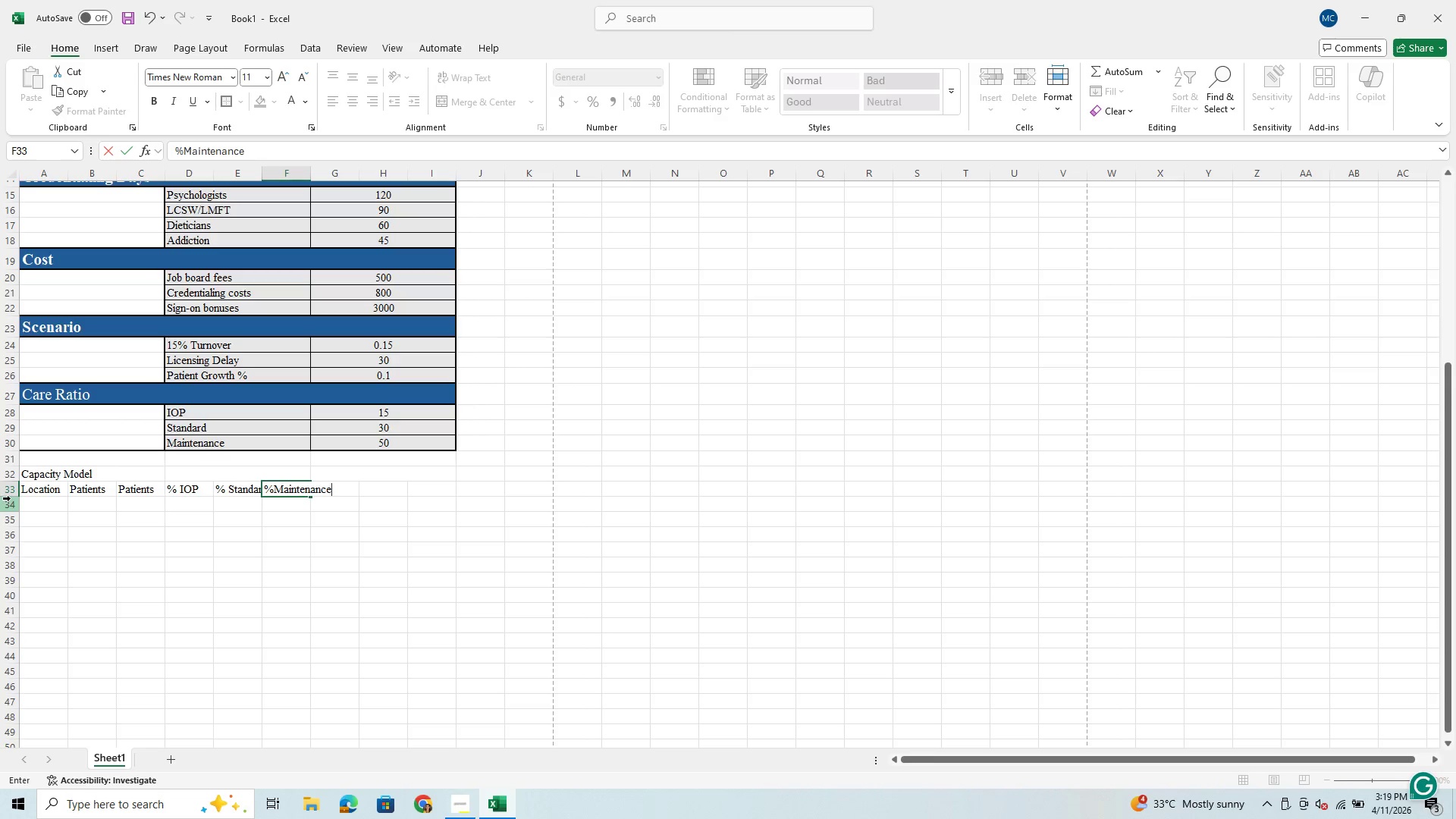 
left_click_drag(start_coordinate=[11, 496], to_coordinate=[15, 513])
 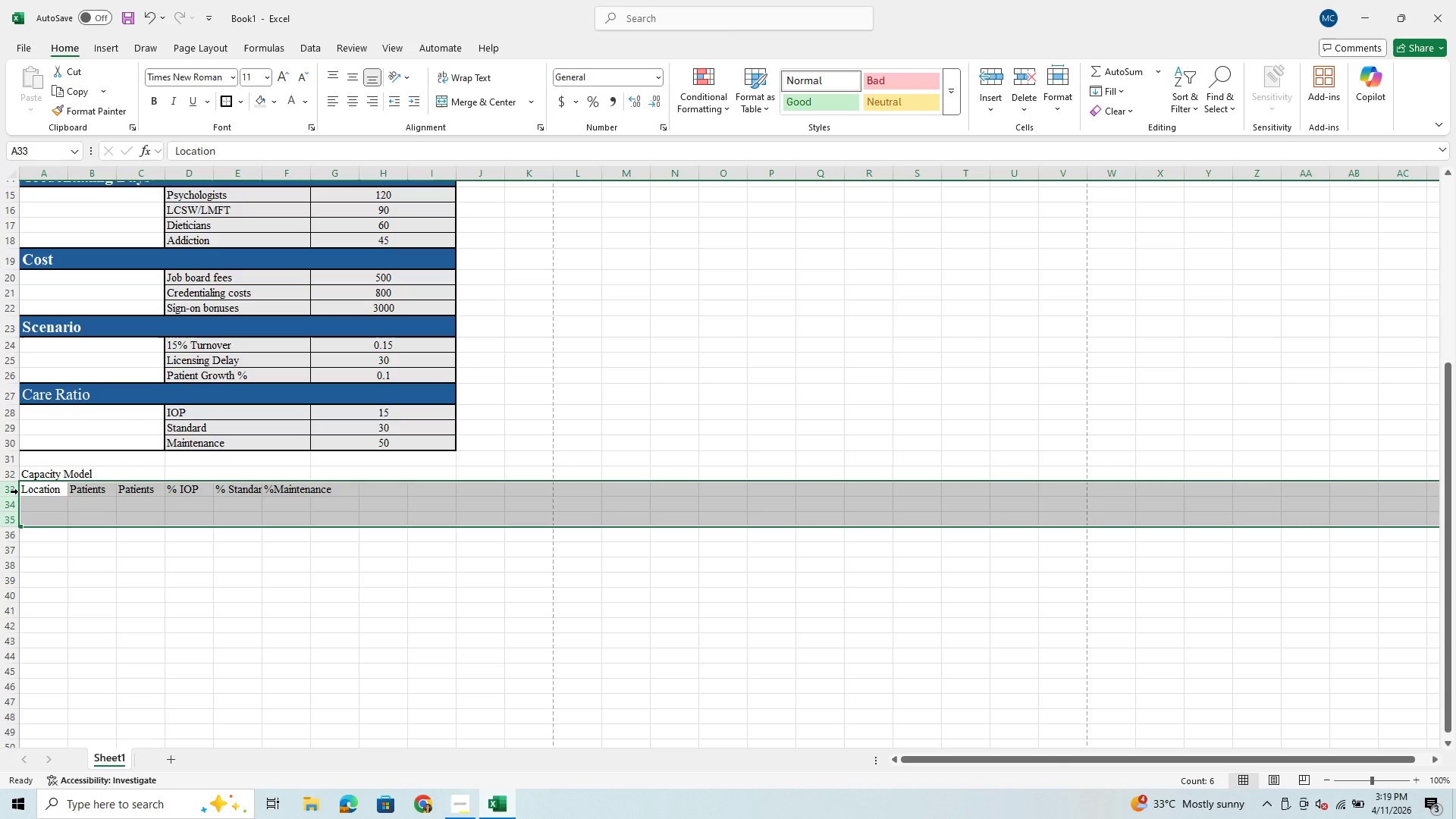 
left_click([17, 494])
 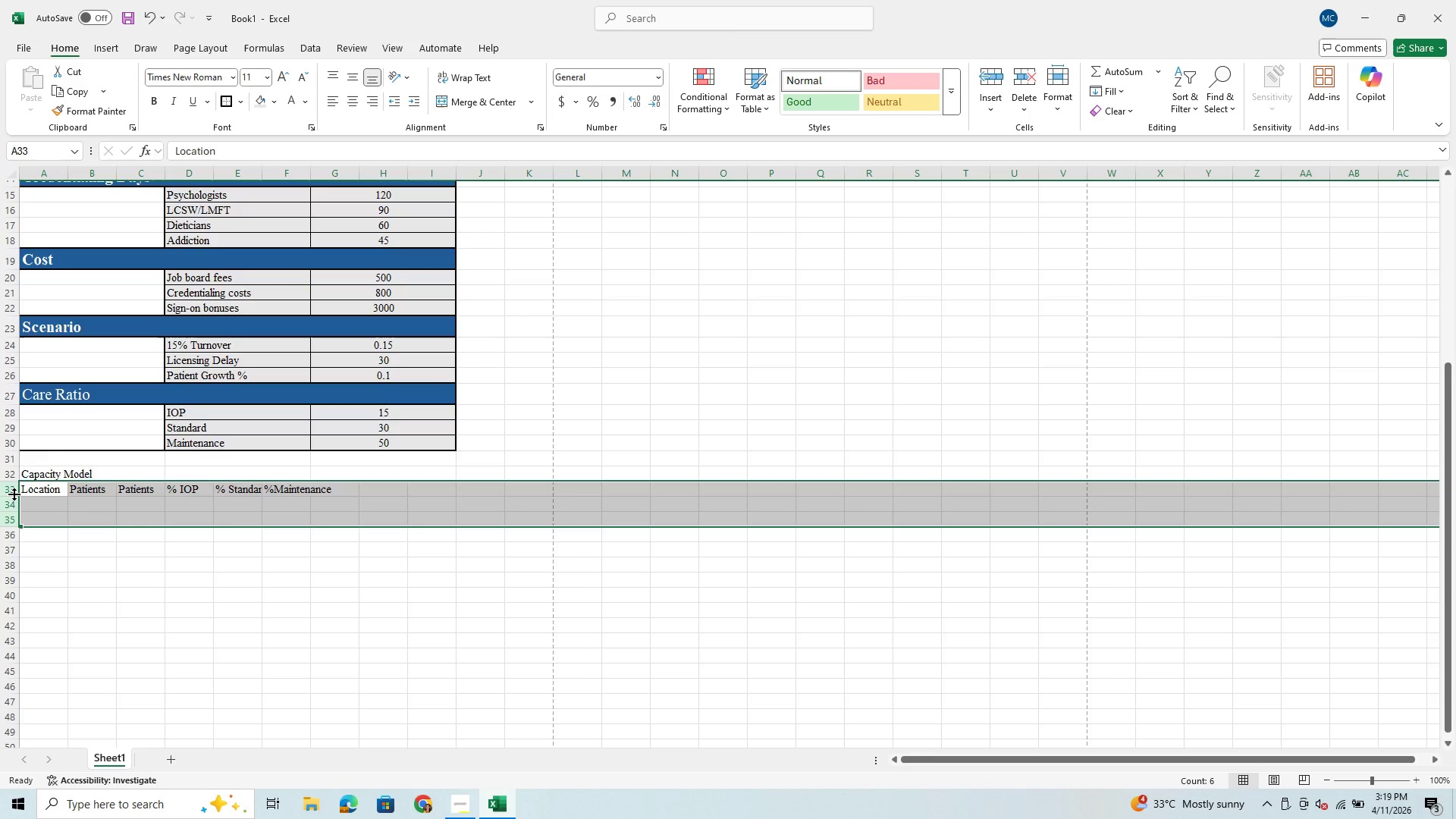 
left_click_drag(start_coordinate=[14, 494], to_coordinate=[6, 508])
 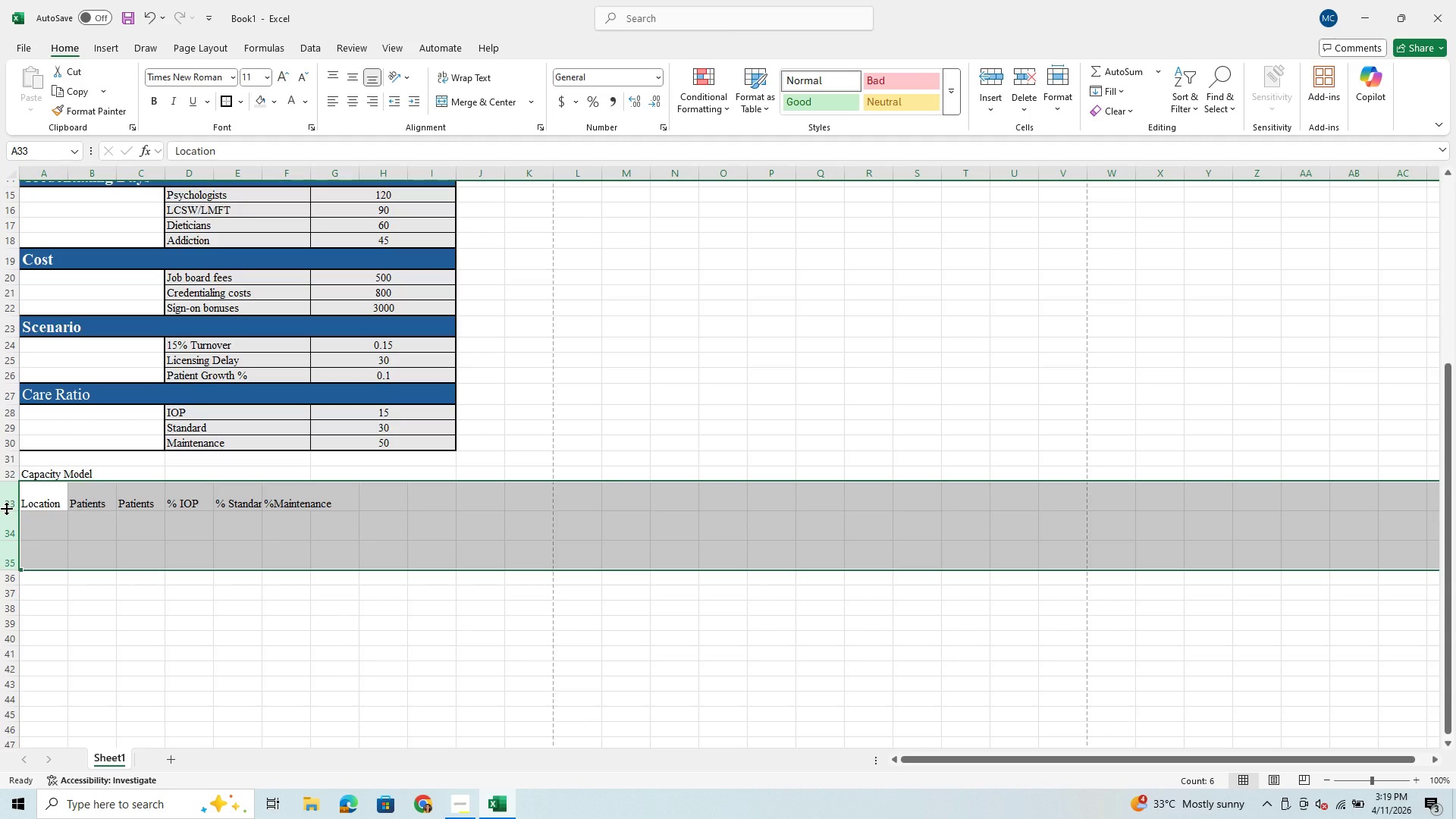 
left_click_drag(start_coordinate=[6, 508], to_coordinate=[6, 521])
 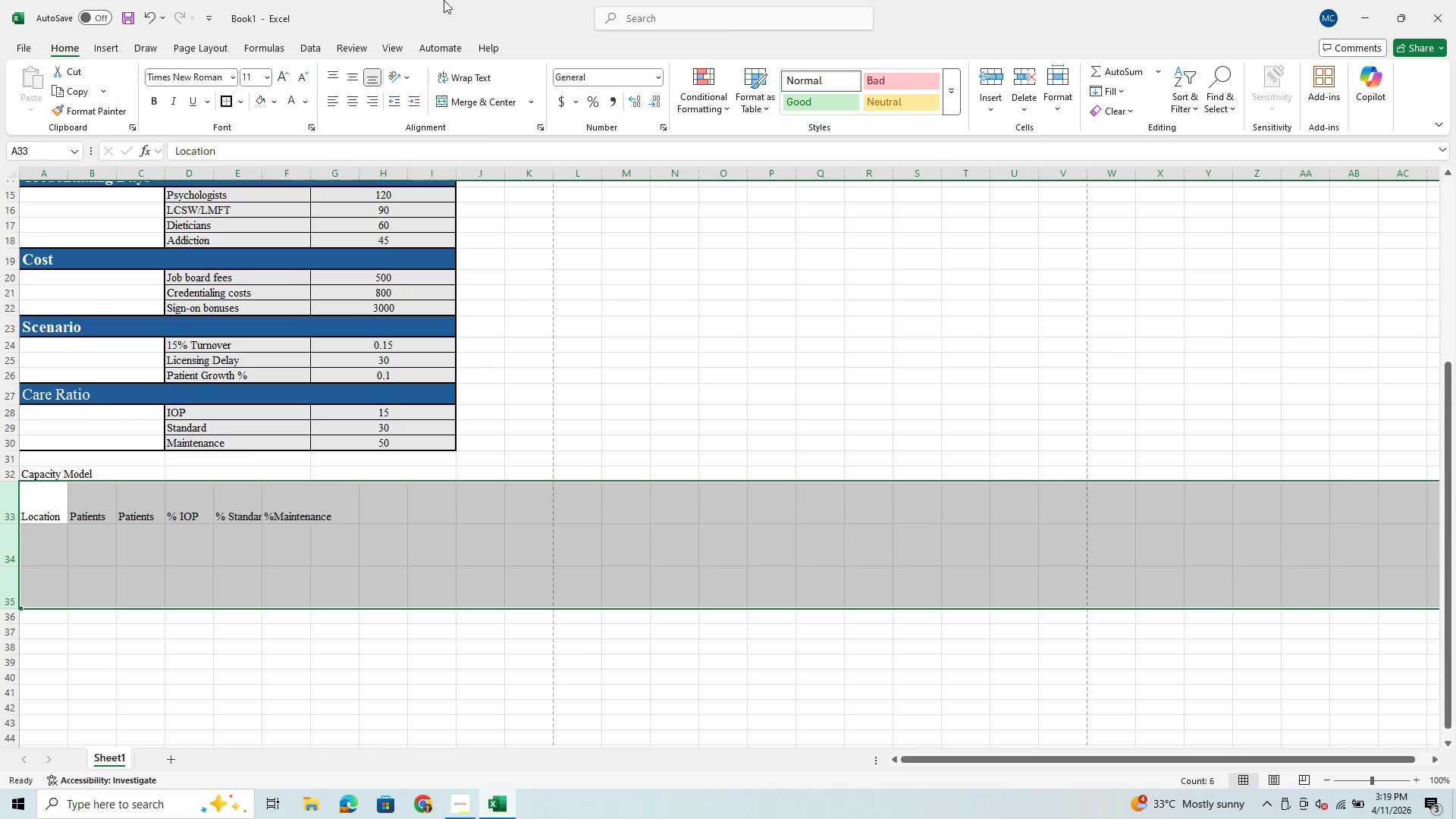 
left_click([457, 78])
 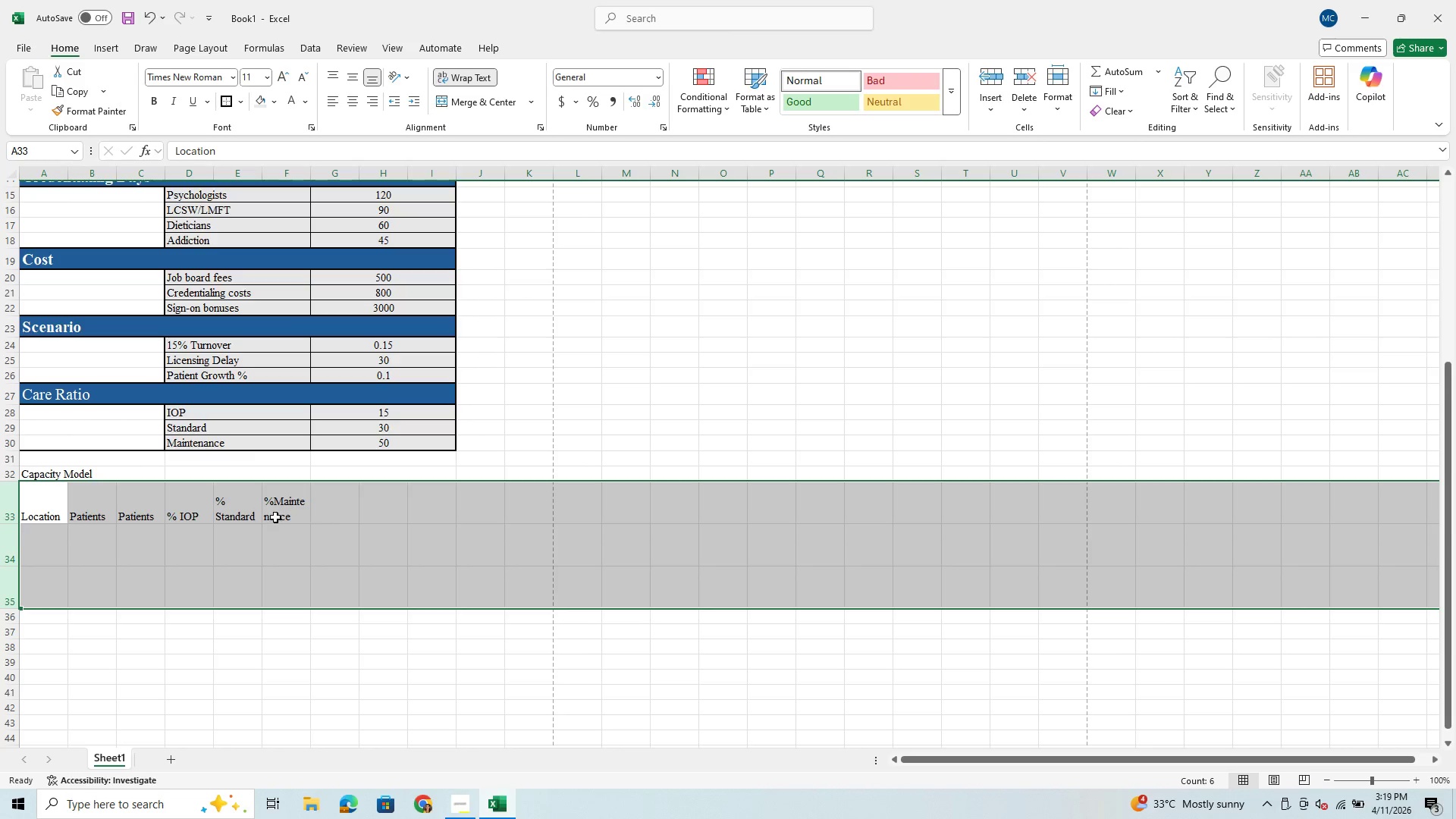 
left_click([277, 510])
 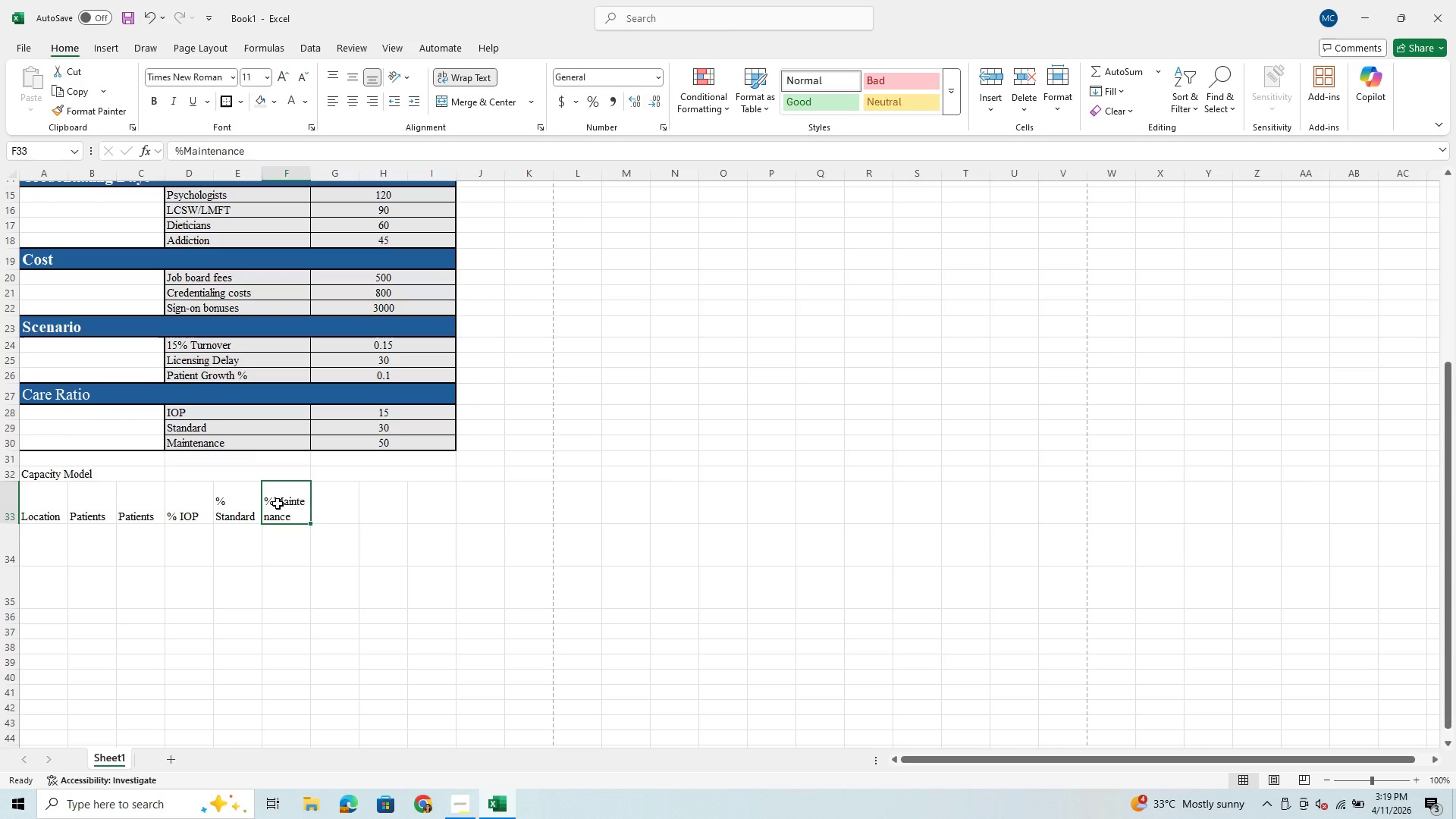 
left_click([278, 504])
 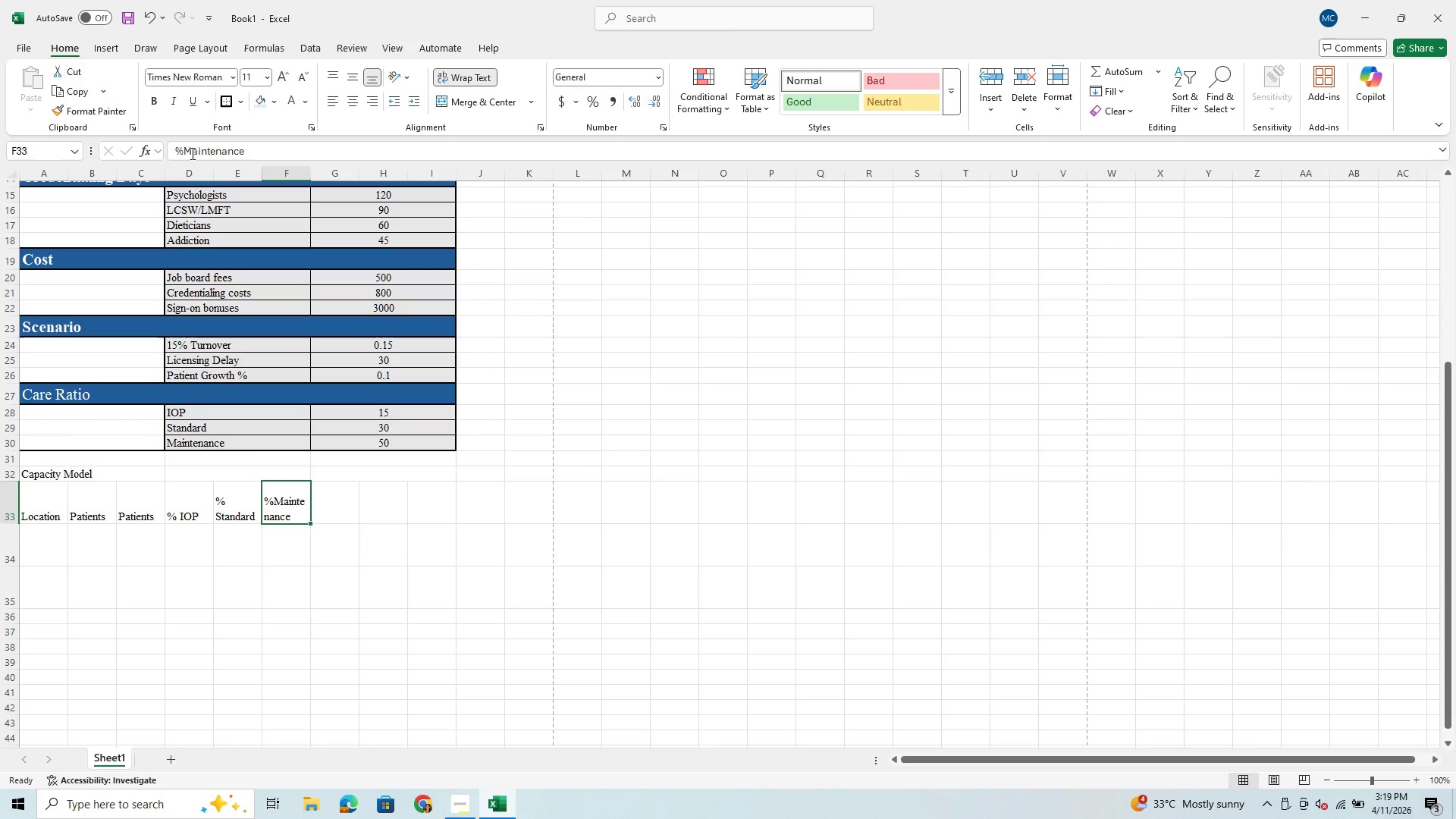 
left_click([185, 147])
 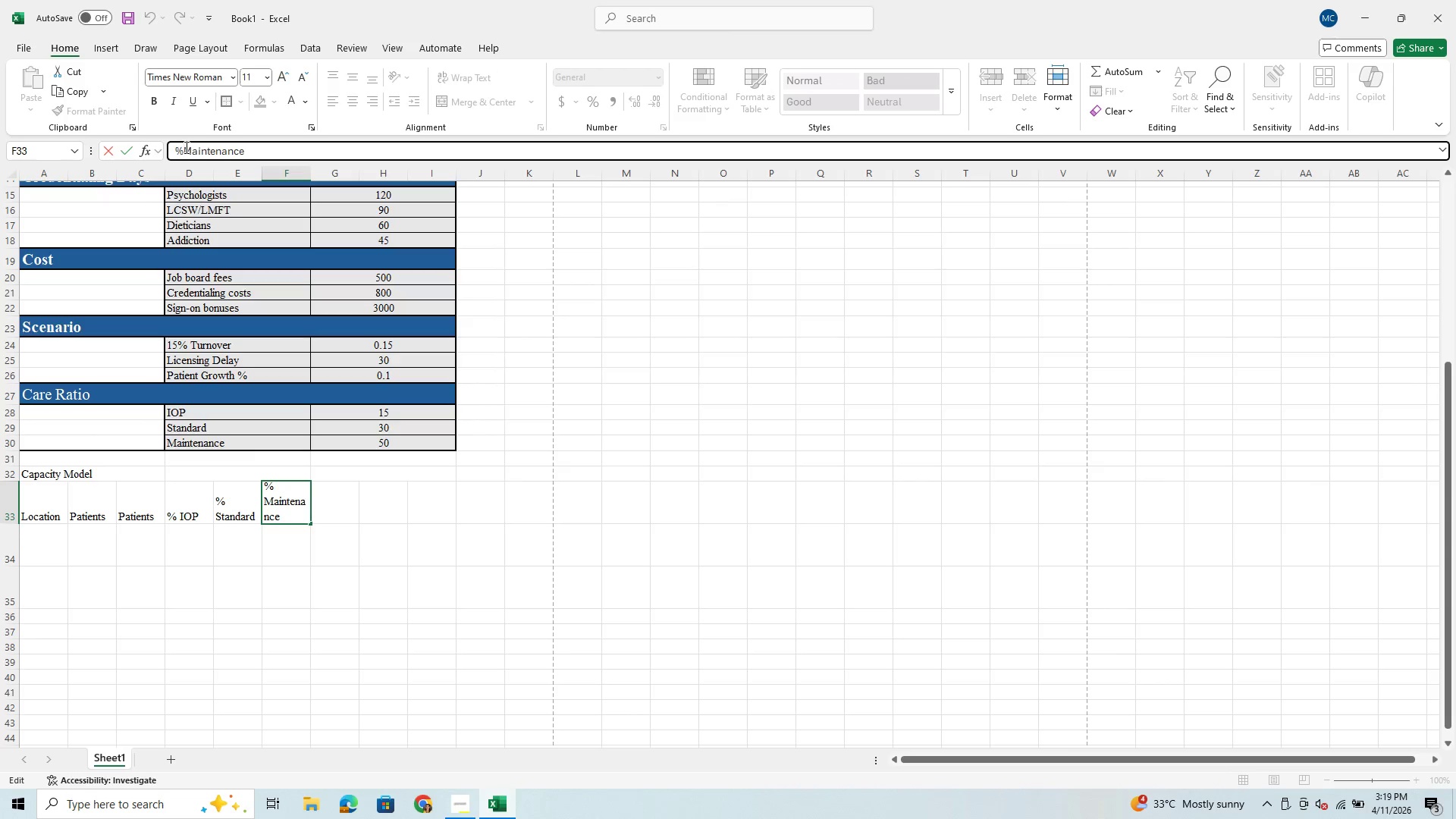 
key(C)
 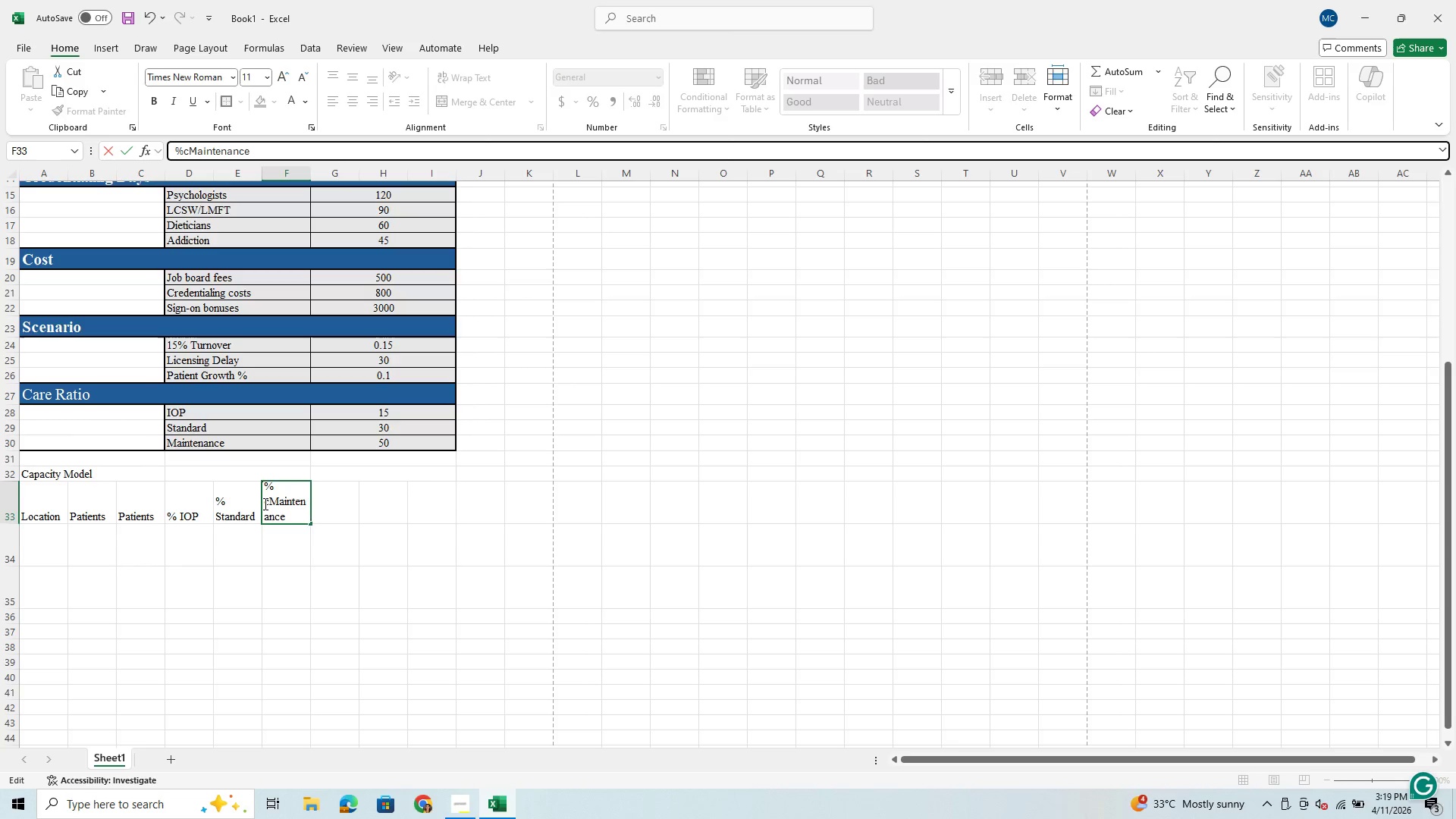 
left_click([268, 501])
 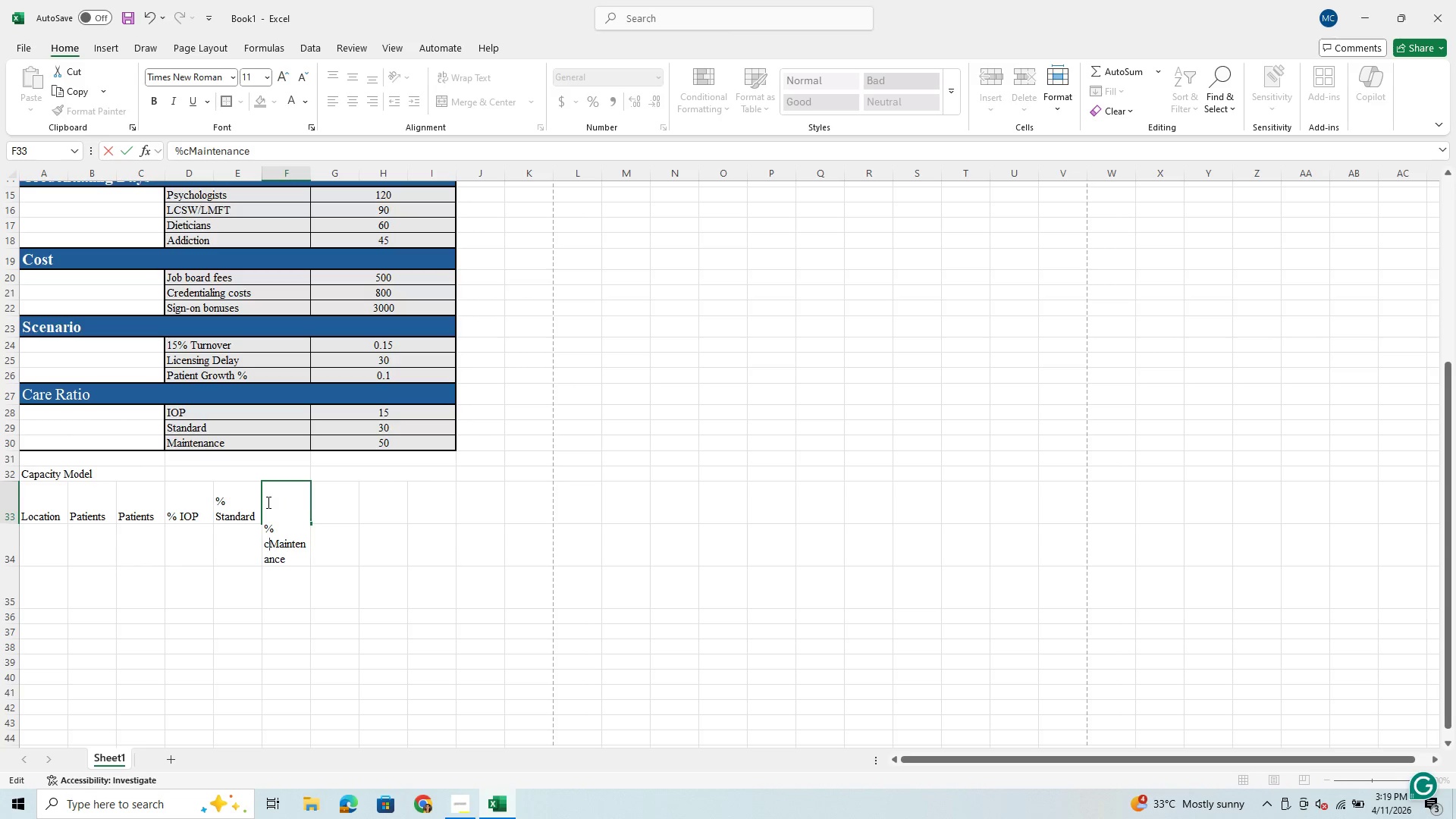 
key(Backspace)
 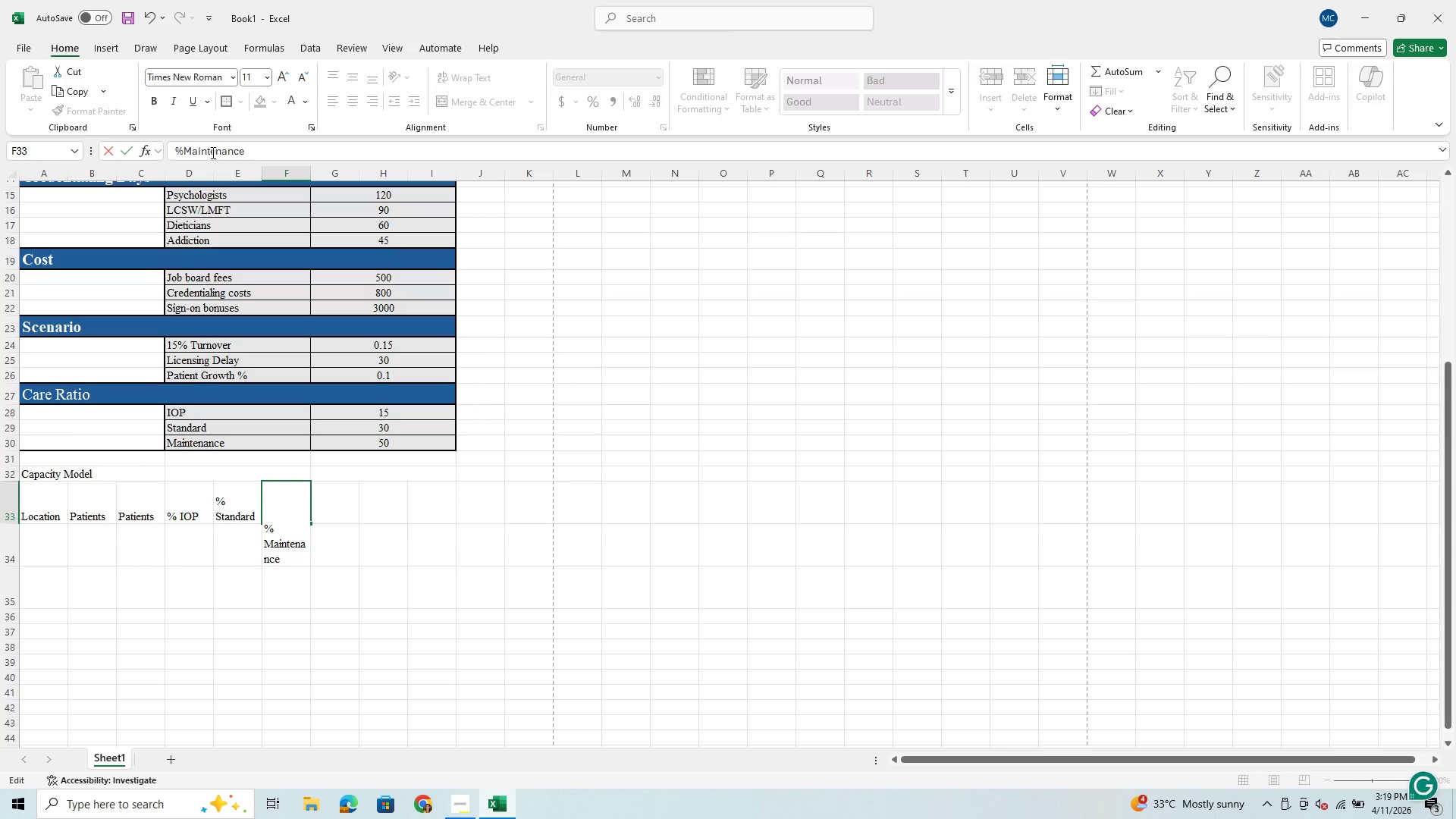 
left_click([212, 155])
 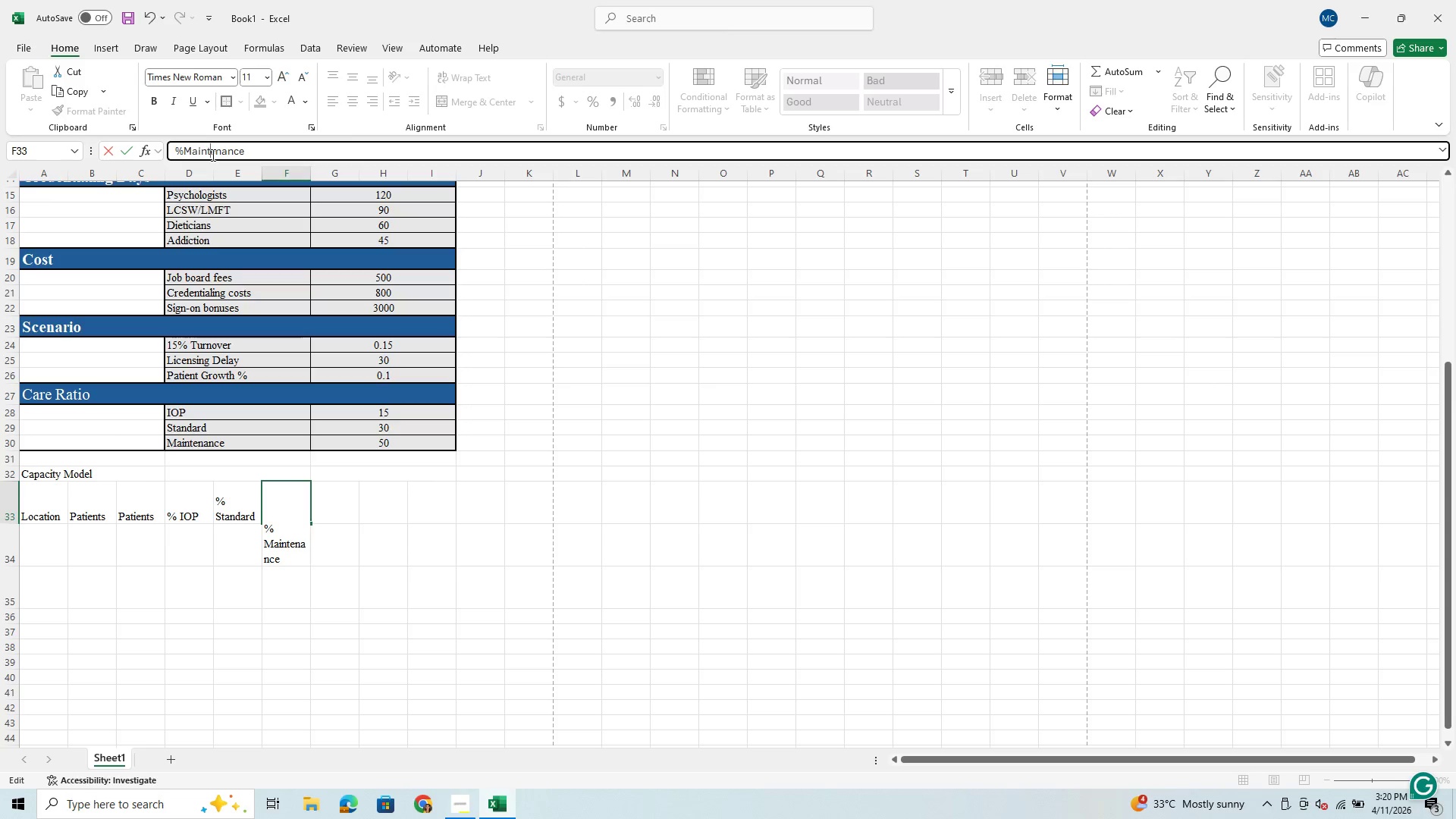 
left_click([215, 155])
 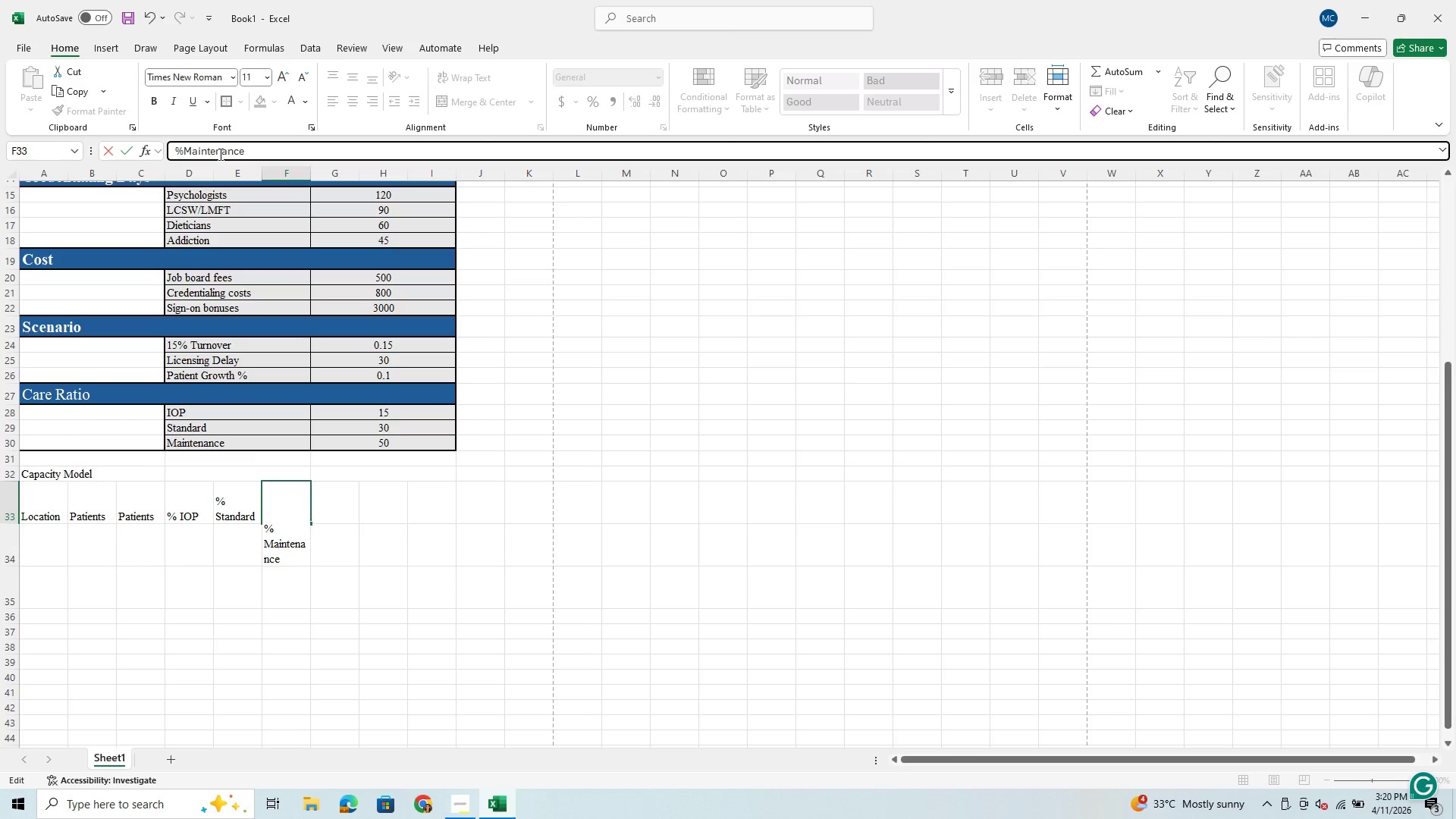 
key(Minus)
 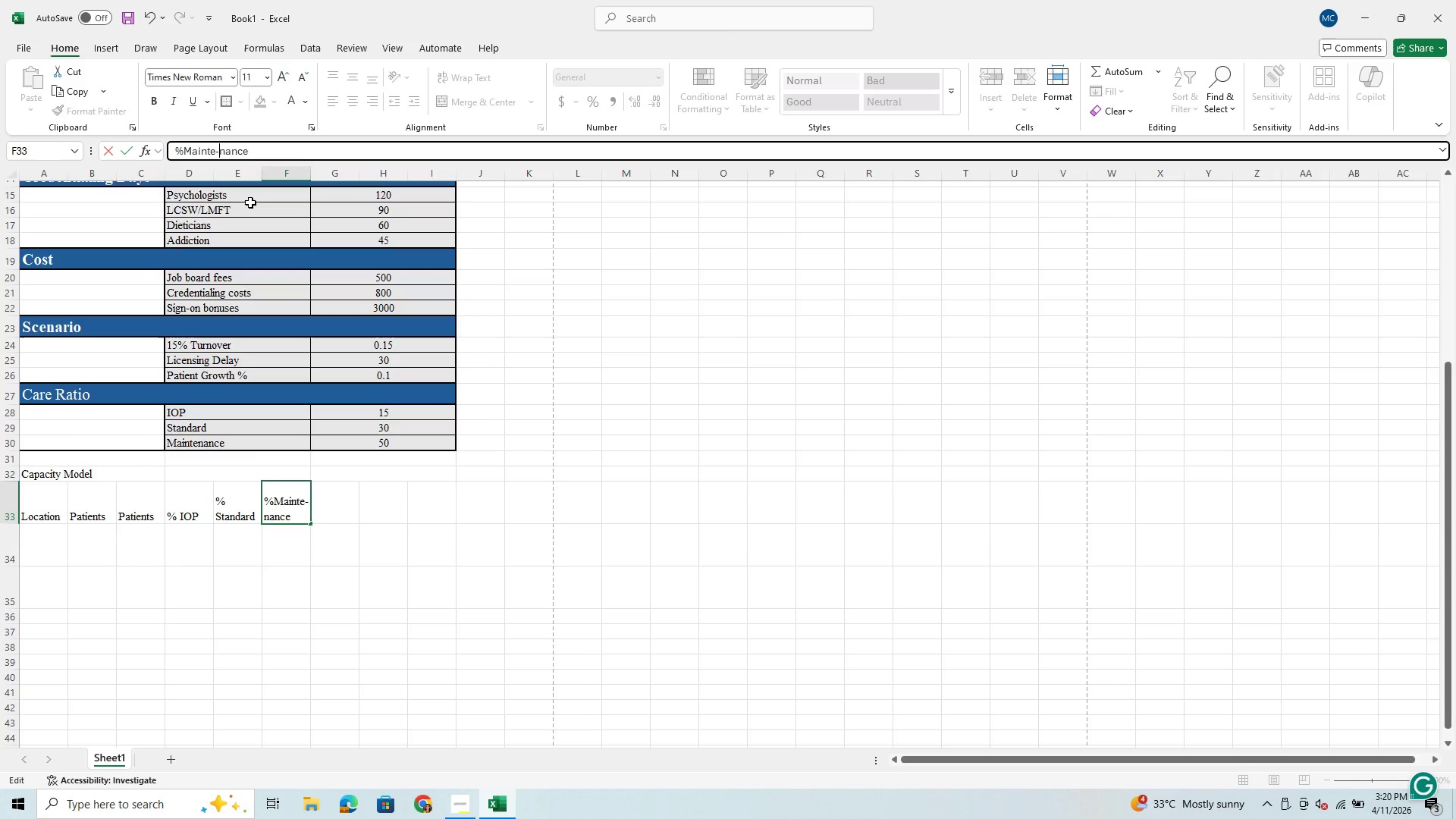 
wait(6.11)
 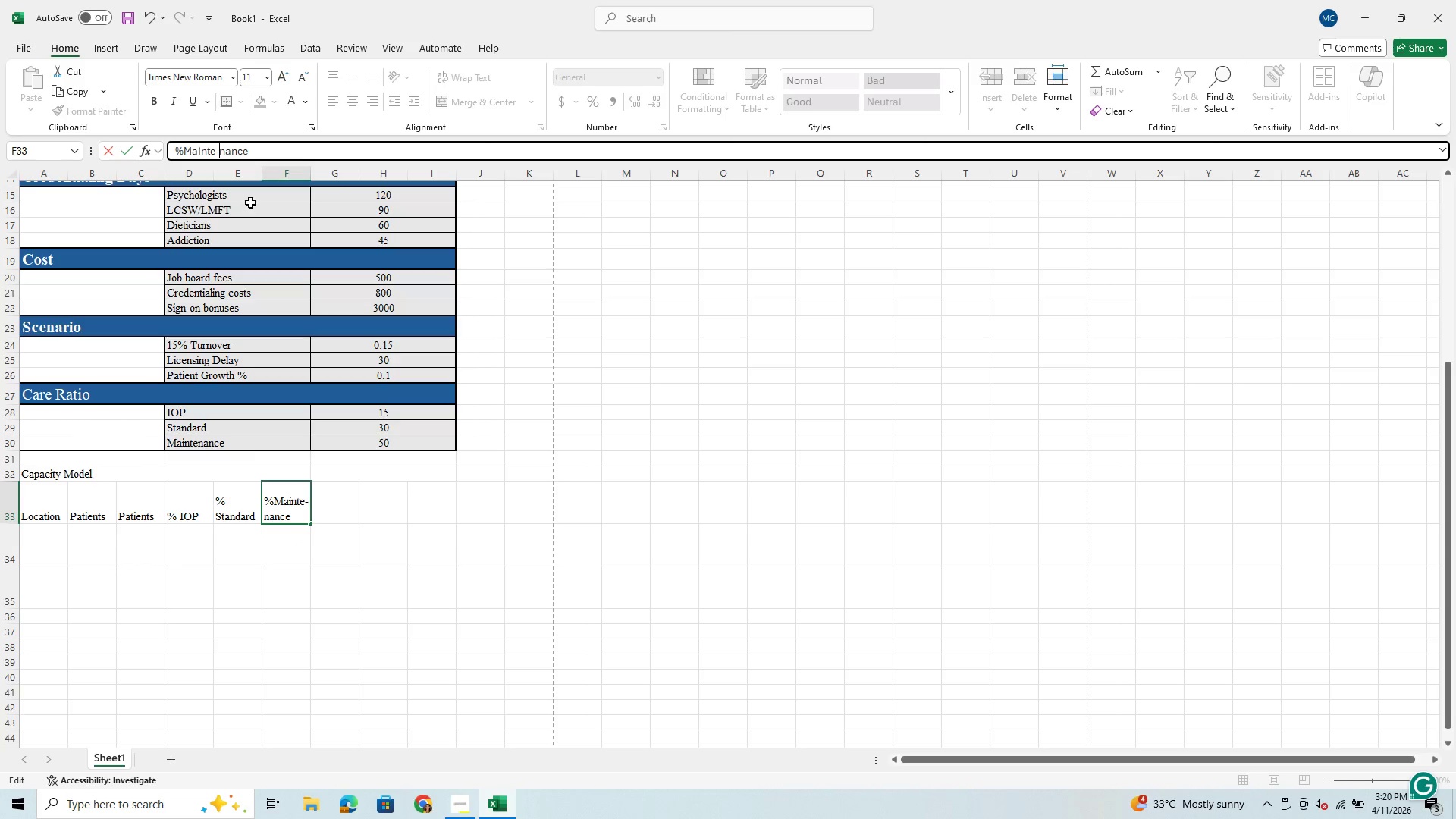 
scroll: coordinate [314, 472], scroll_direction: up, amount: 8.0
 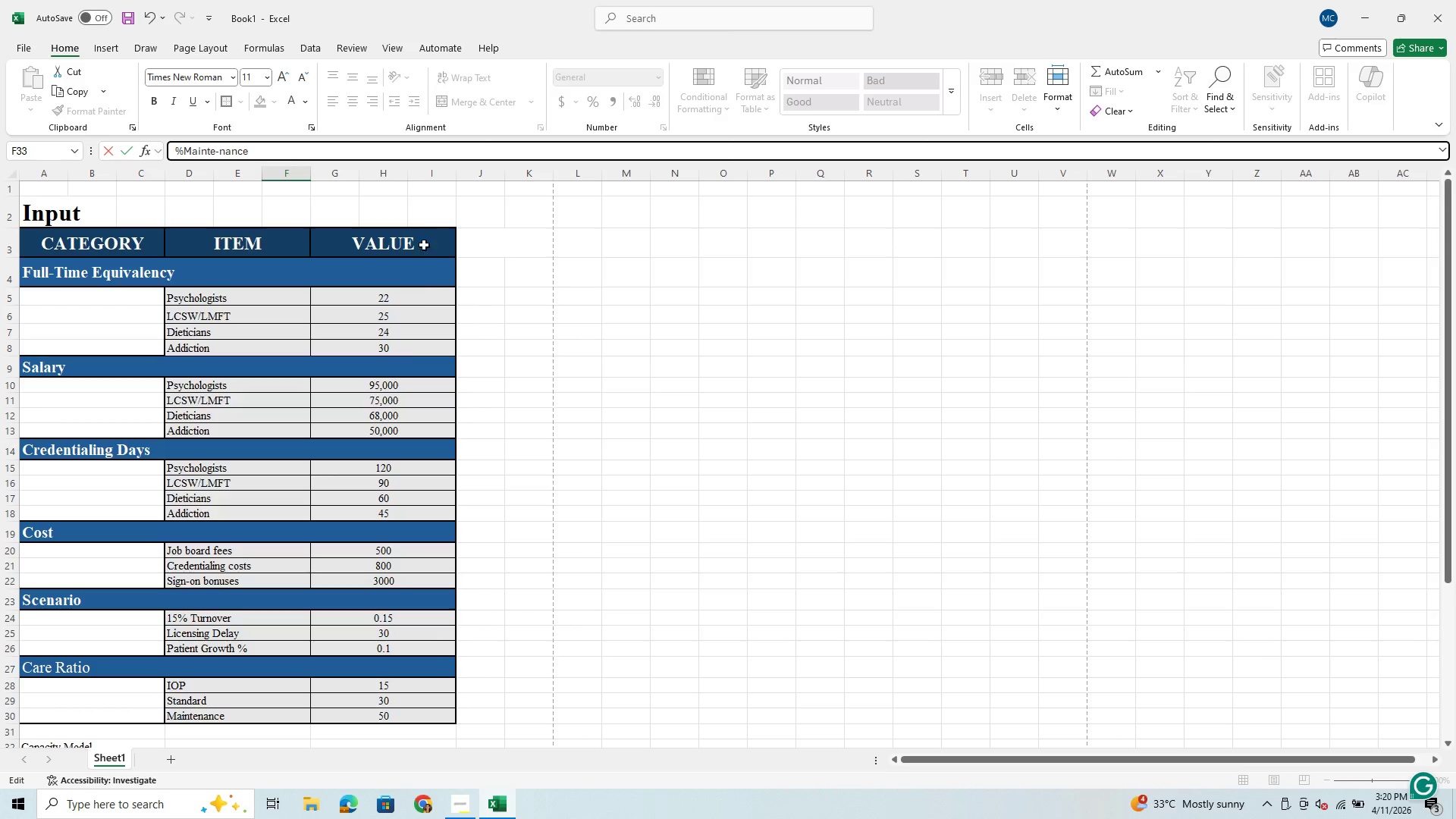 
wait(6.58)
 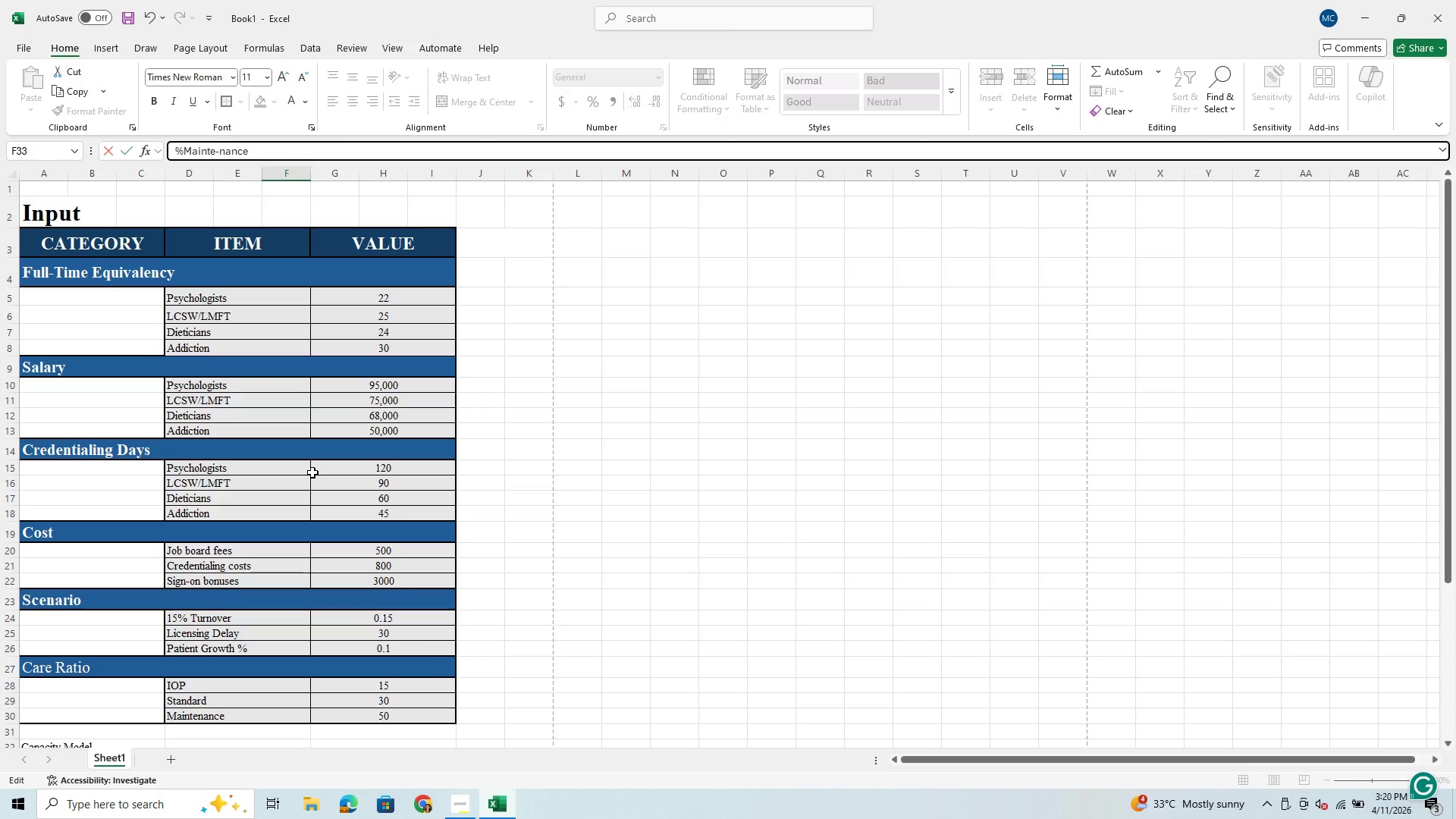 
scroll: coordinate [356, 645], scroll_direction: down, amount: 5.0
 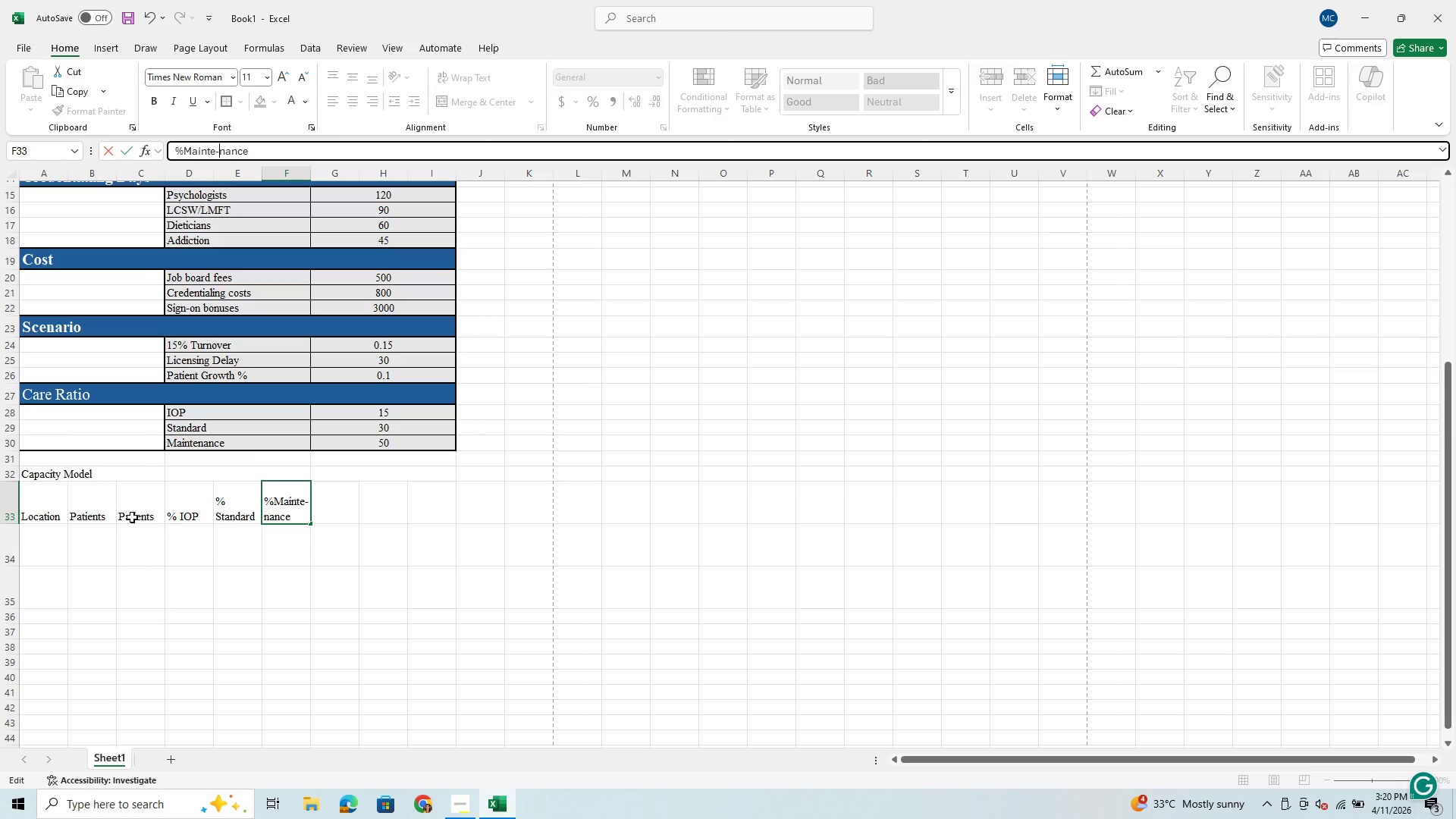 
left_click([9, 497])
 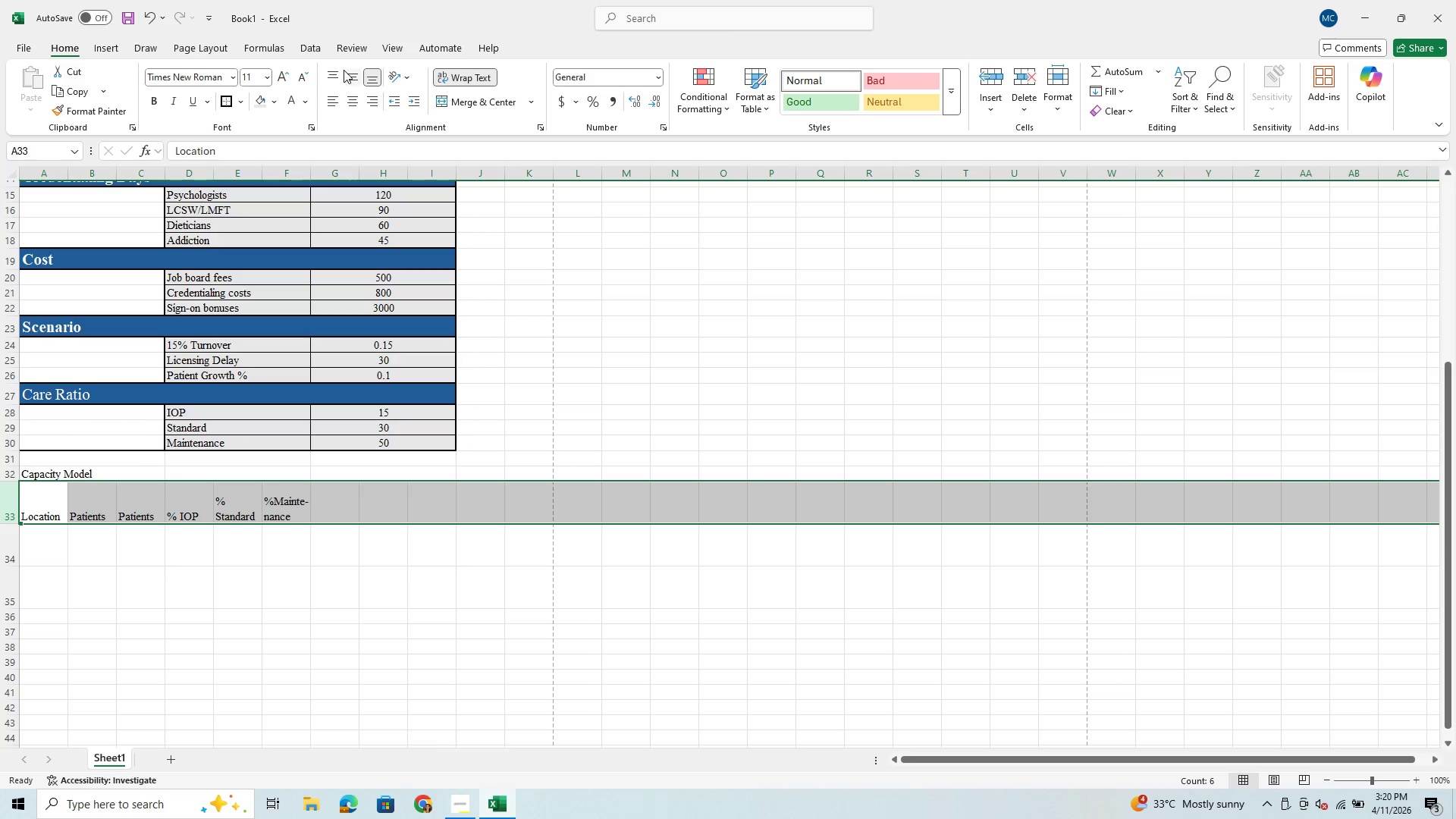 
left_click([352, 73])
 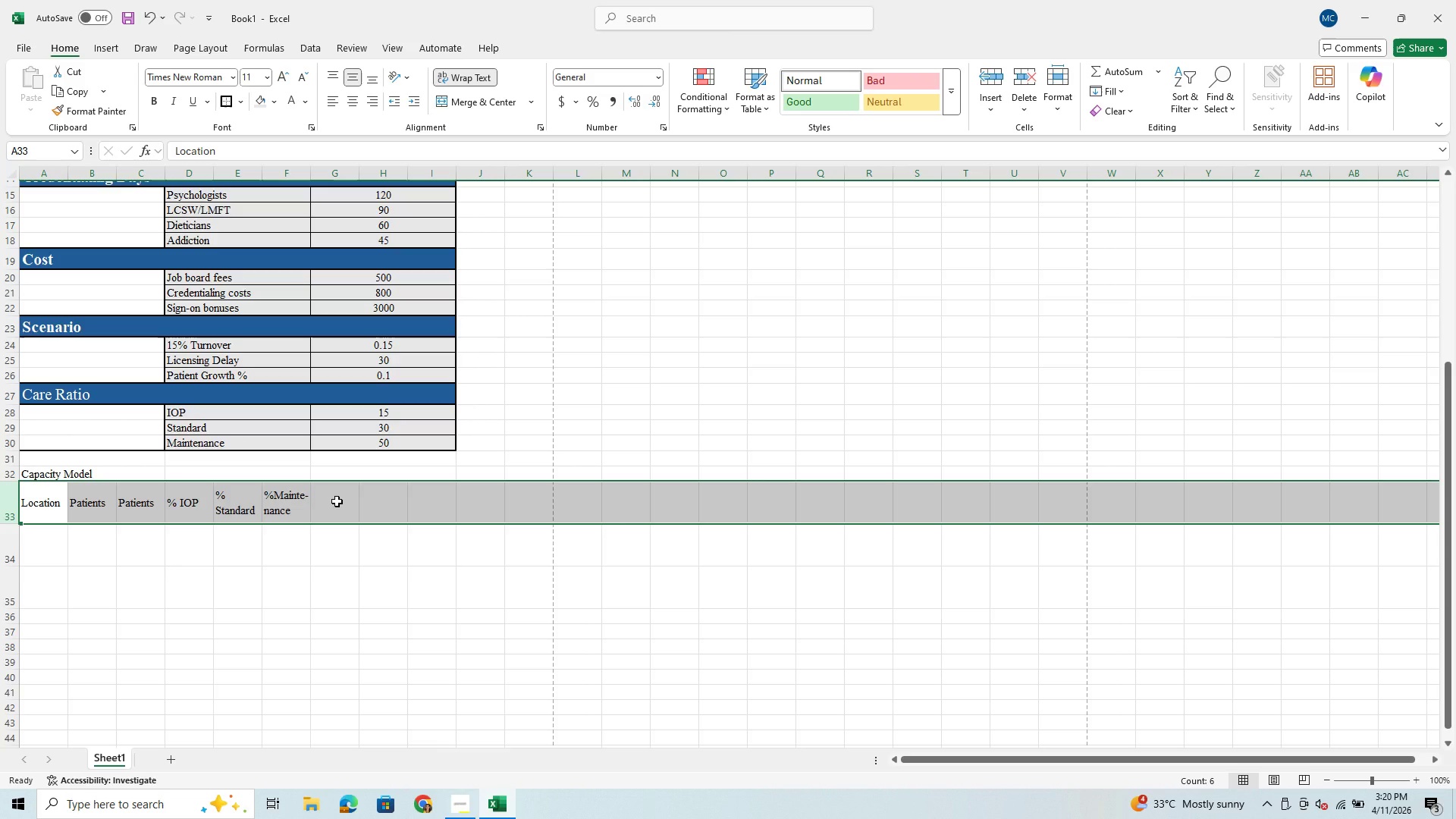 
wait(5.23)
 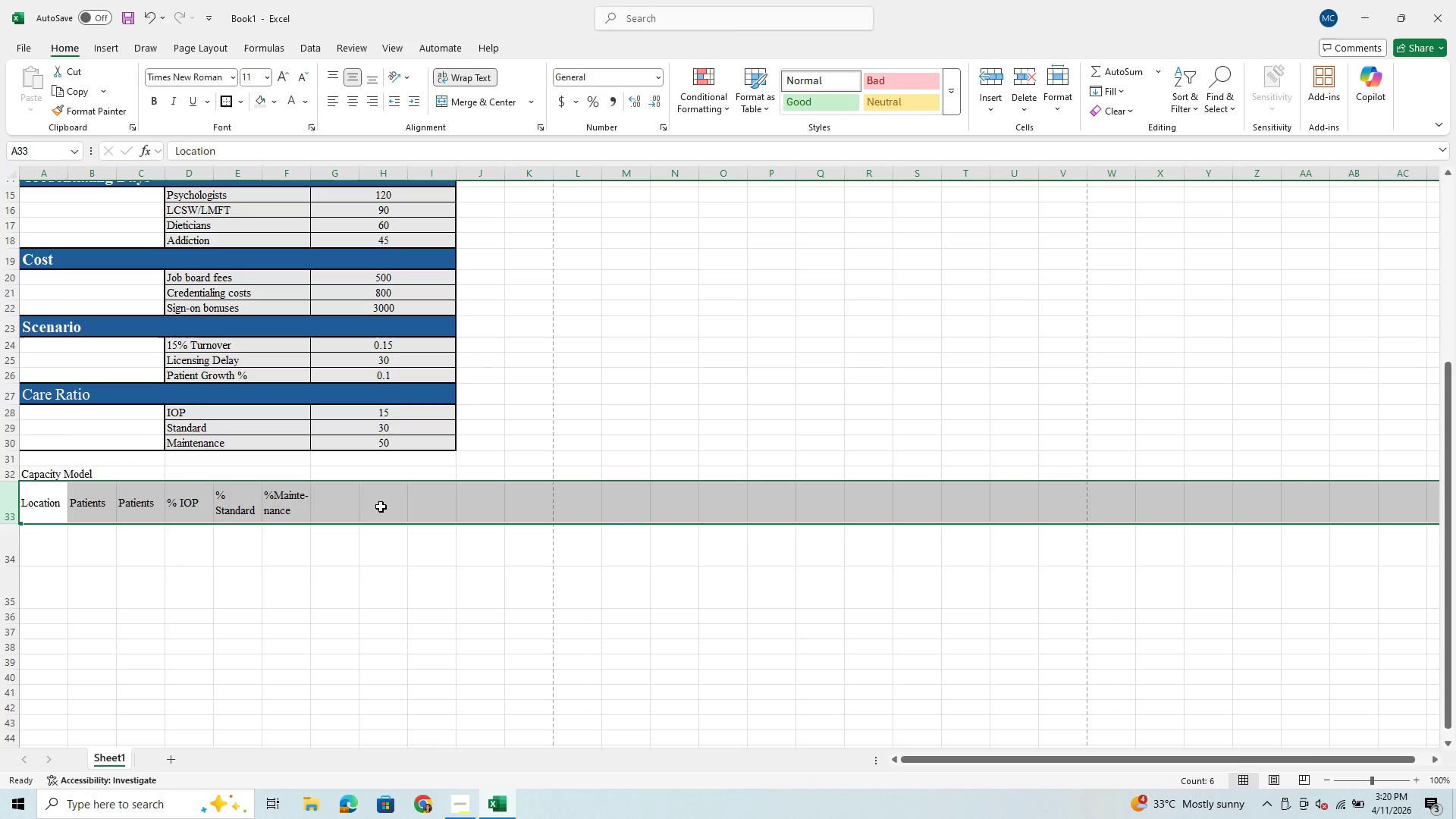 
left_click([337, 501])
 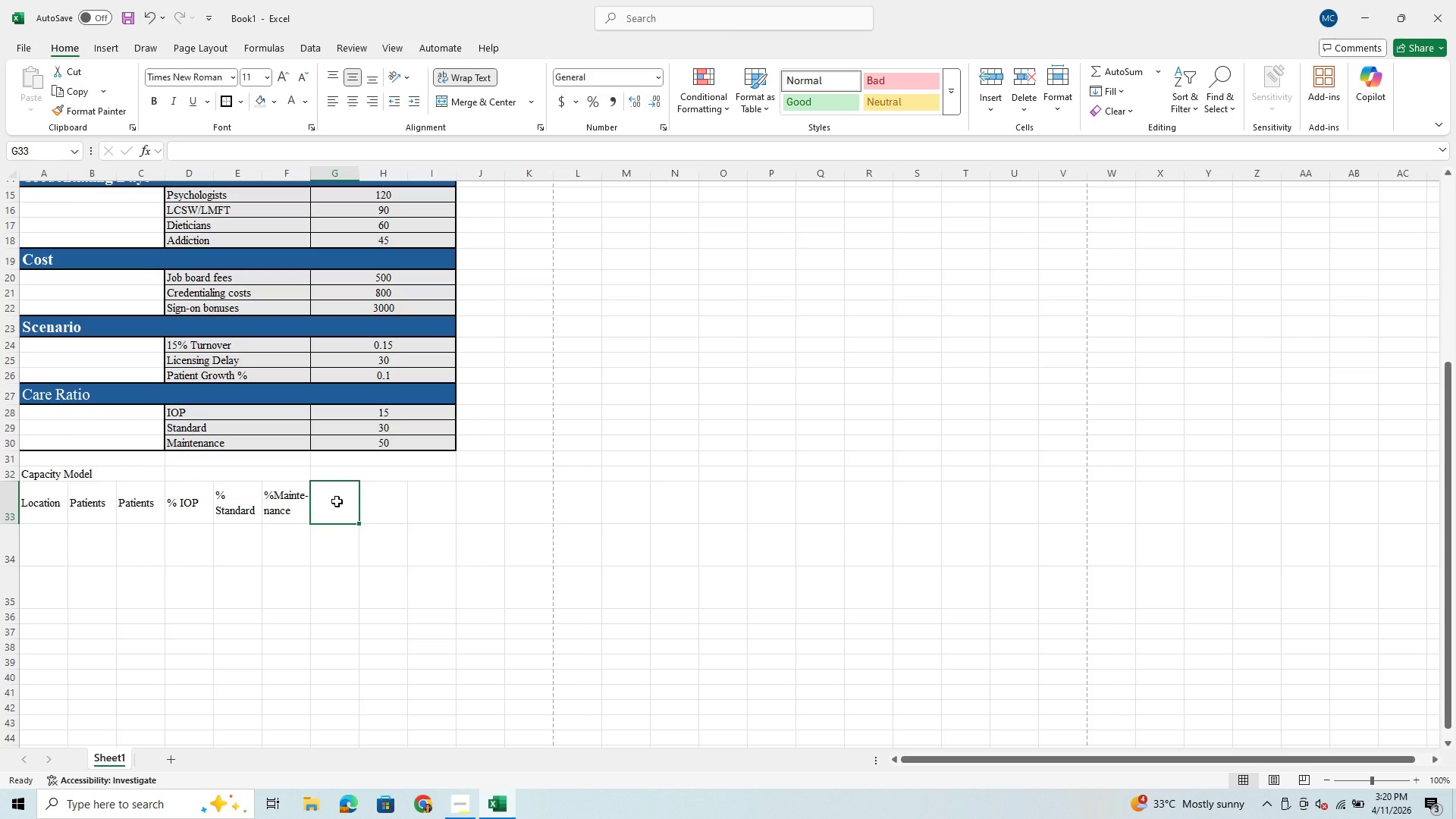 
wait(12.38)
 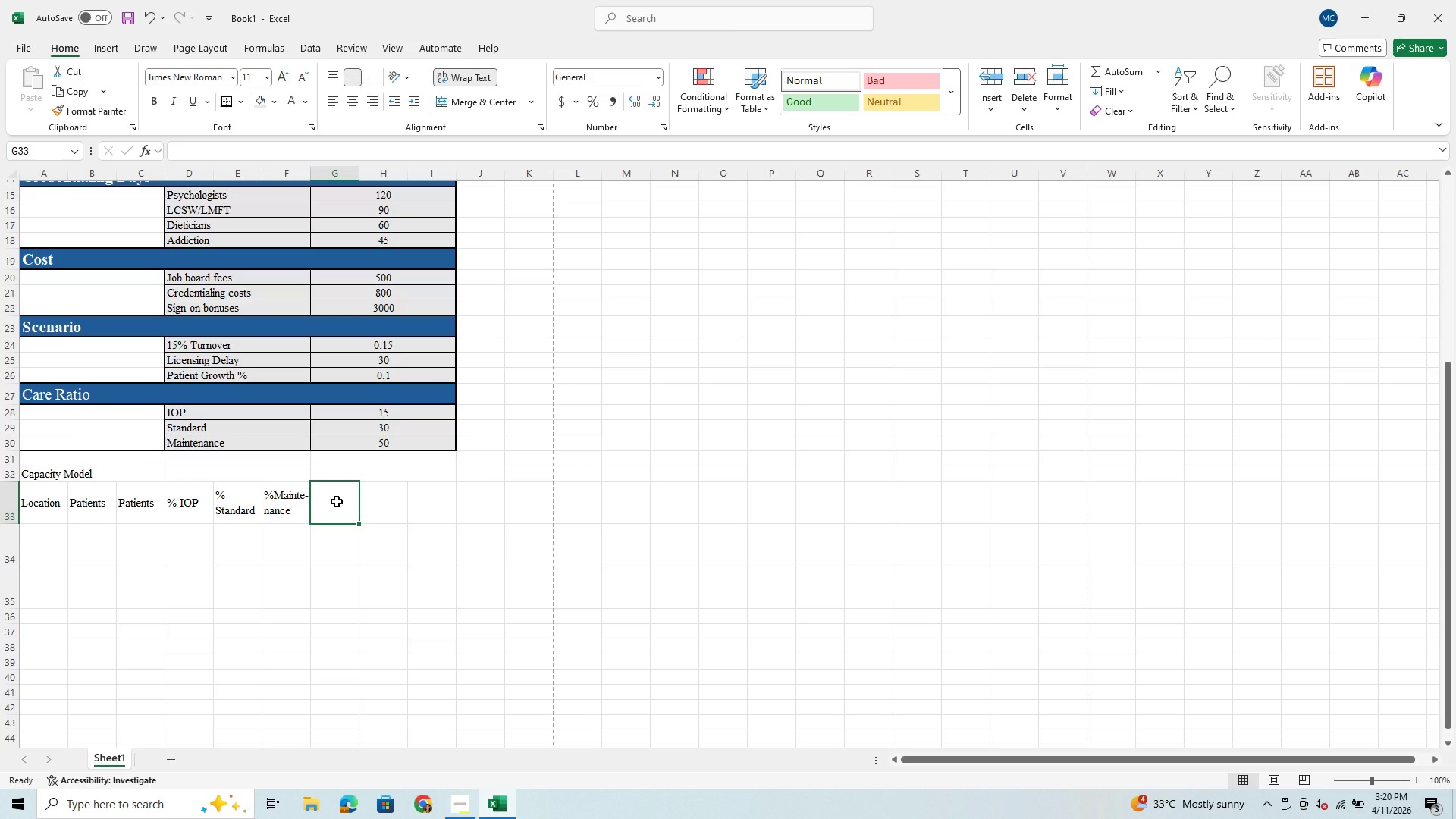 
left_click([386, 504])
 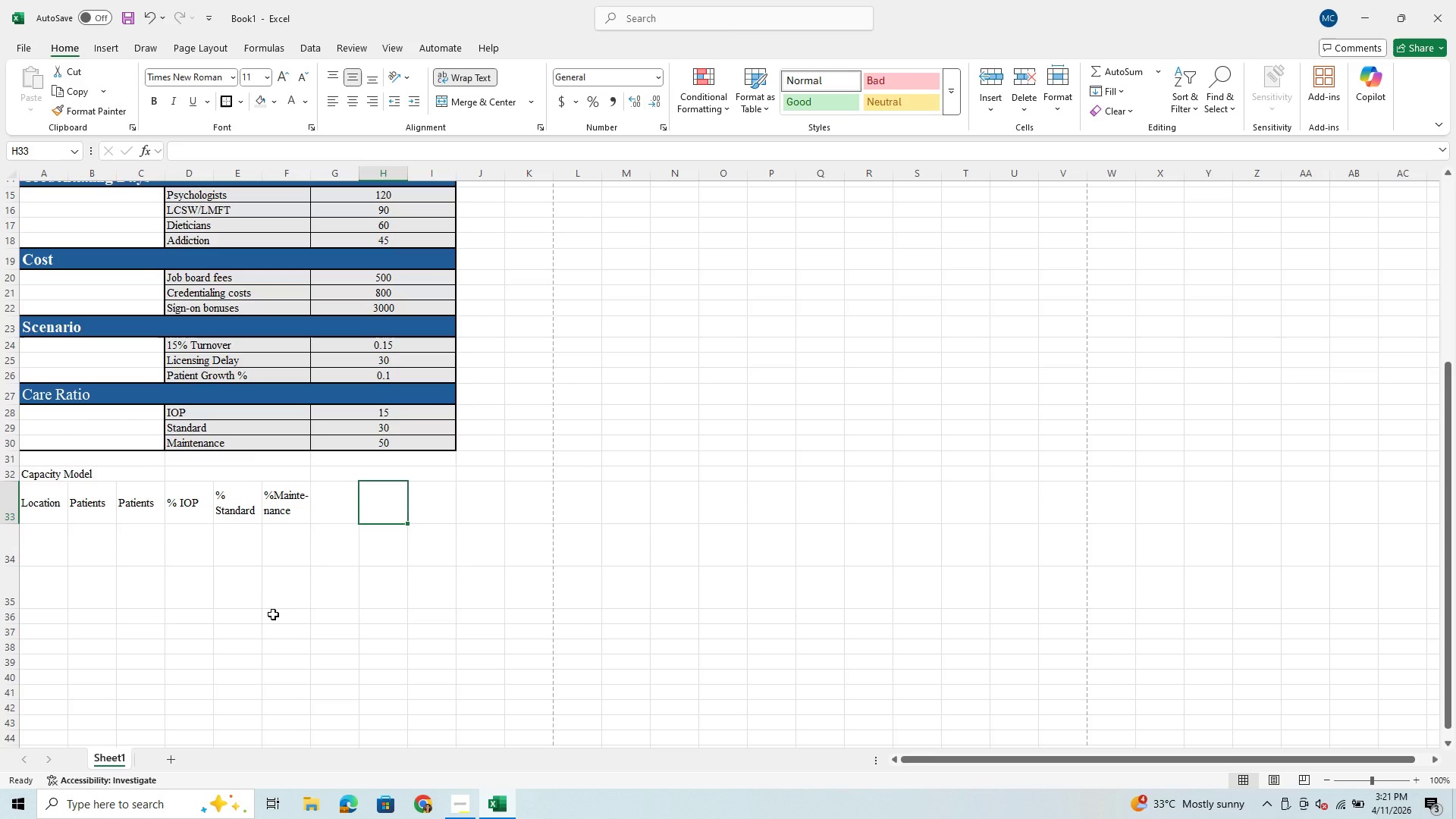 
wait(53.7)
 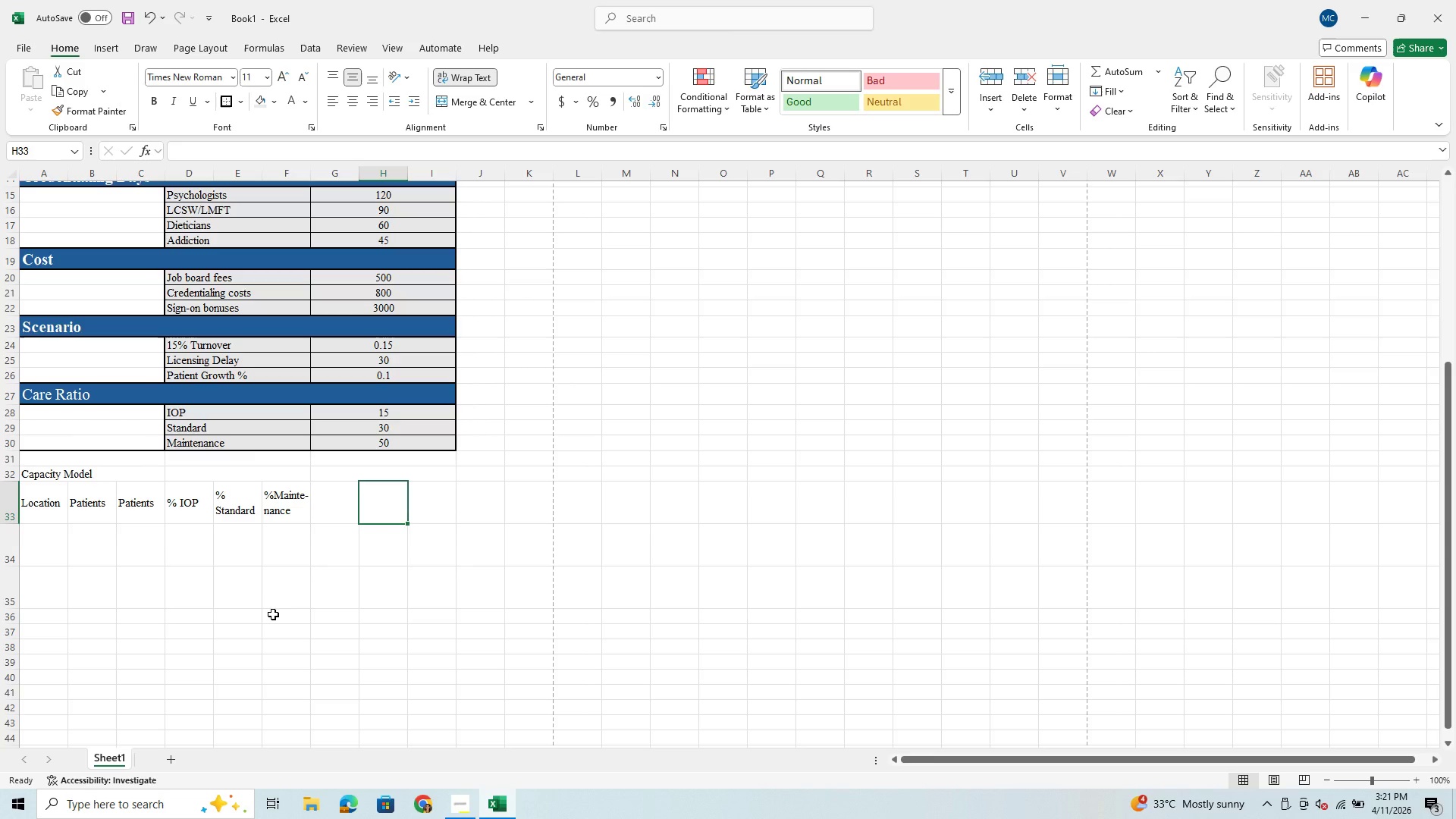 
left_click([57, 542])
 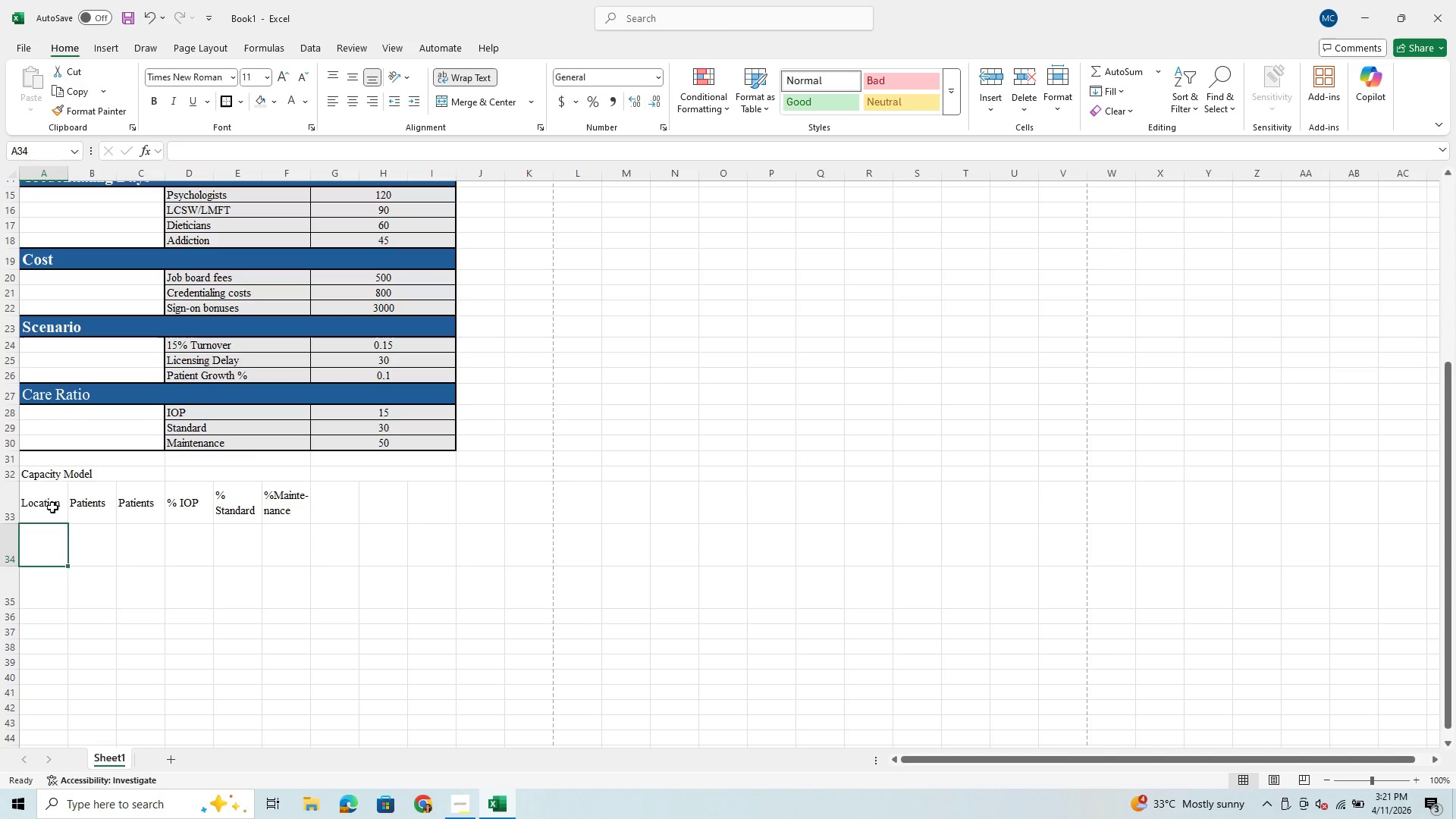 
key(Control+C)
 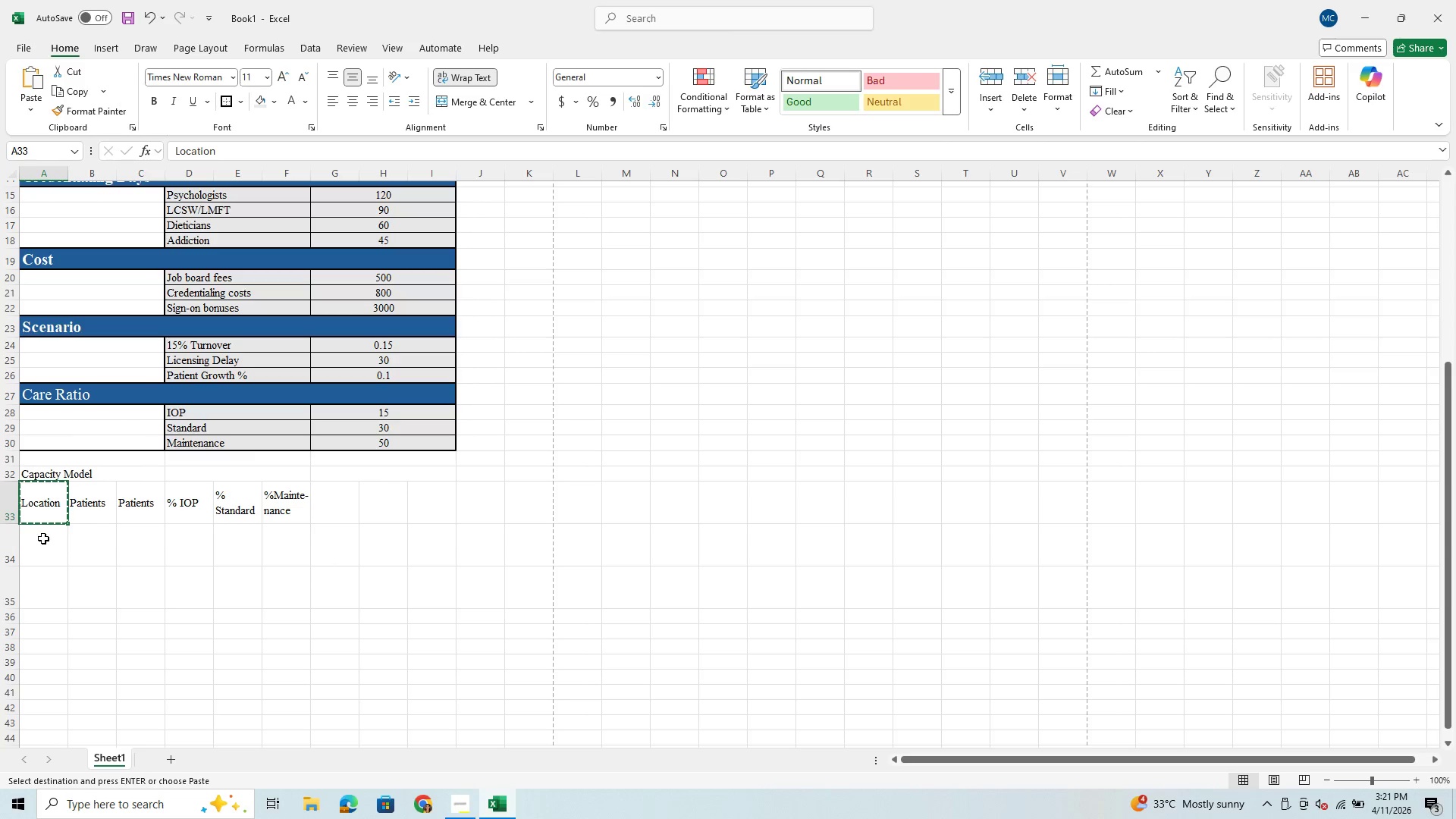 
left_click([43, 538])
 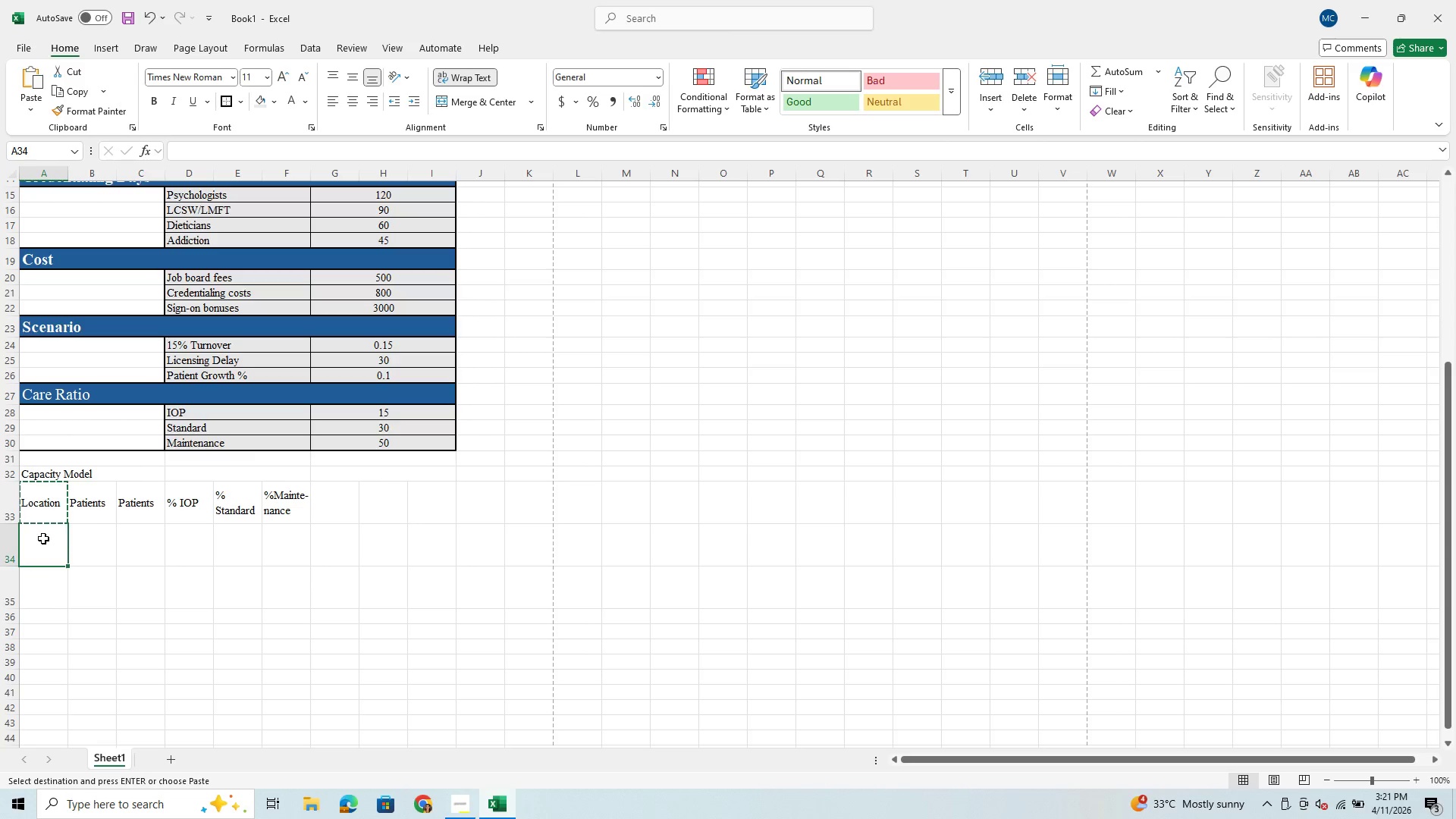 
key(Control+V)
 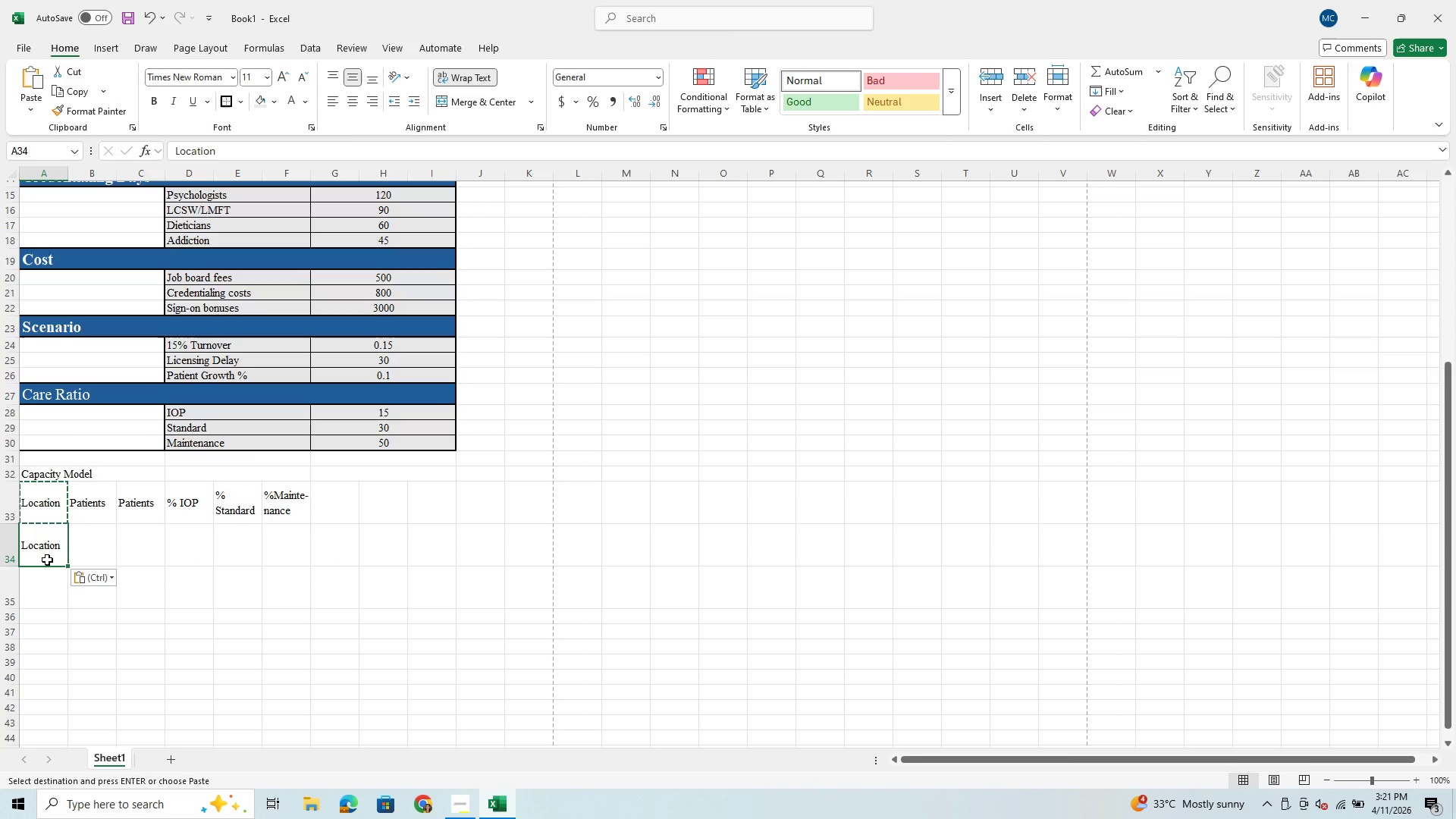 
double_click([57, 545])
 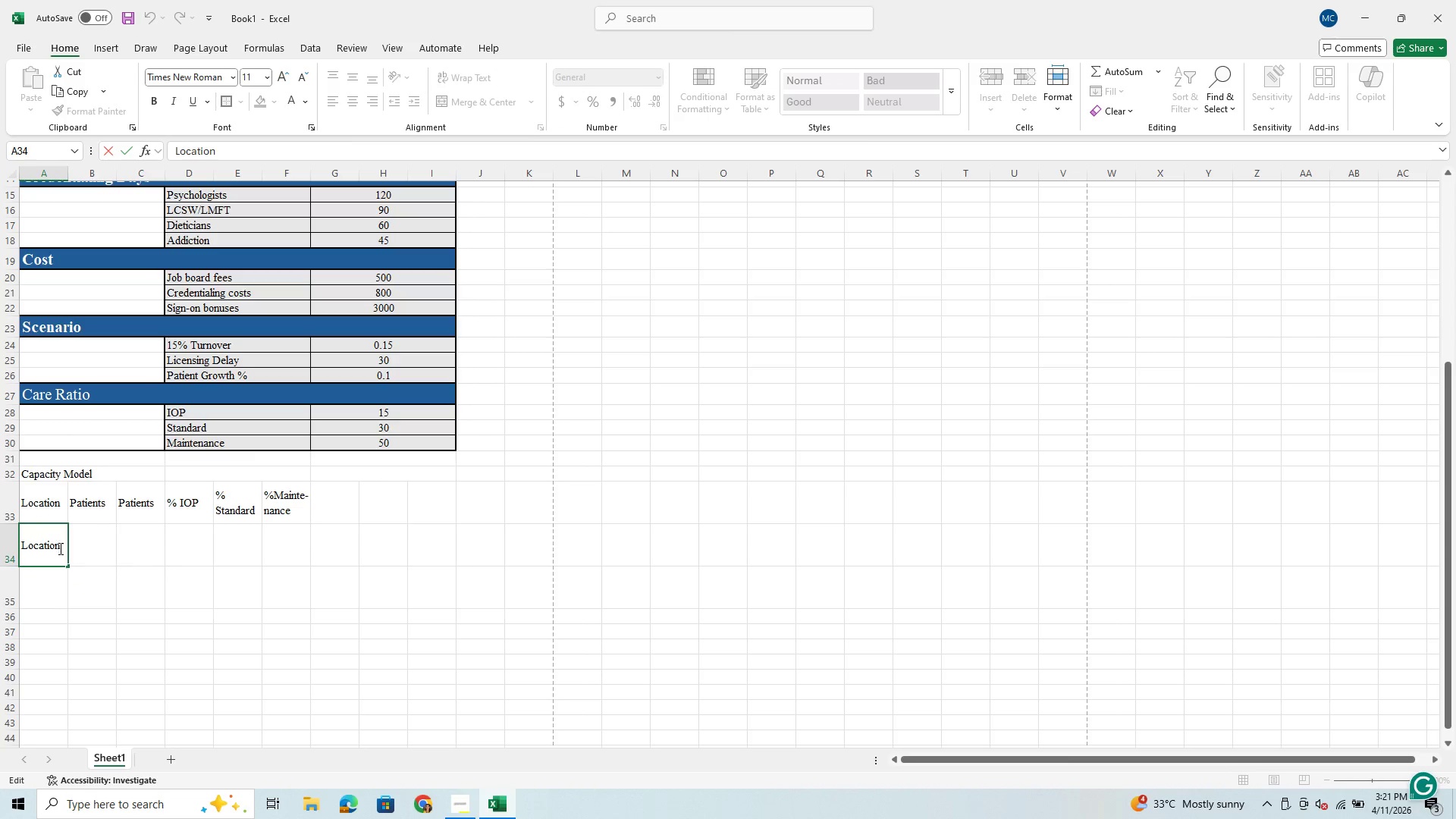 
left_click([61, 549])
 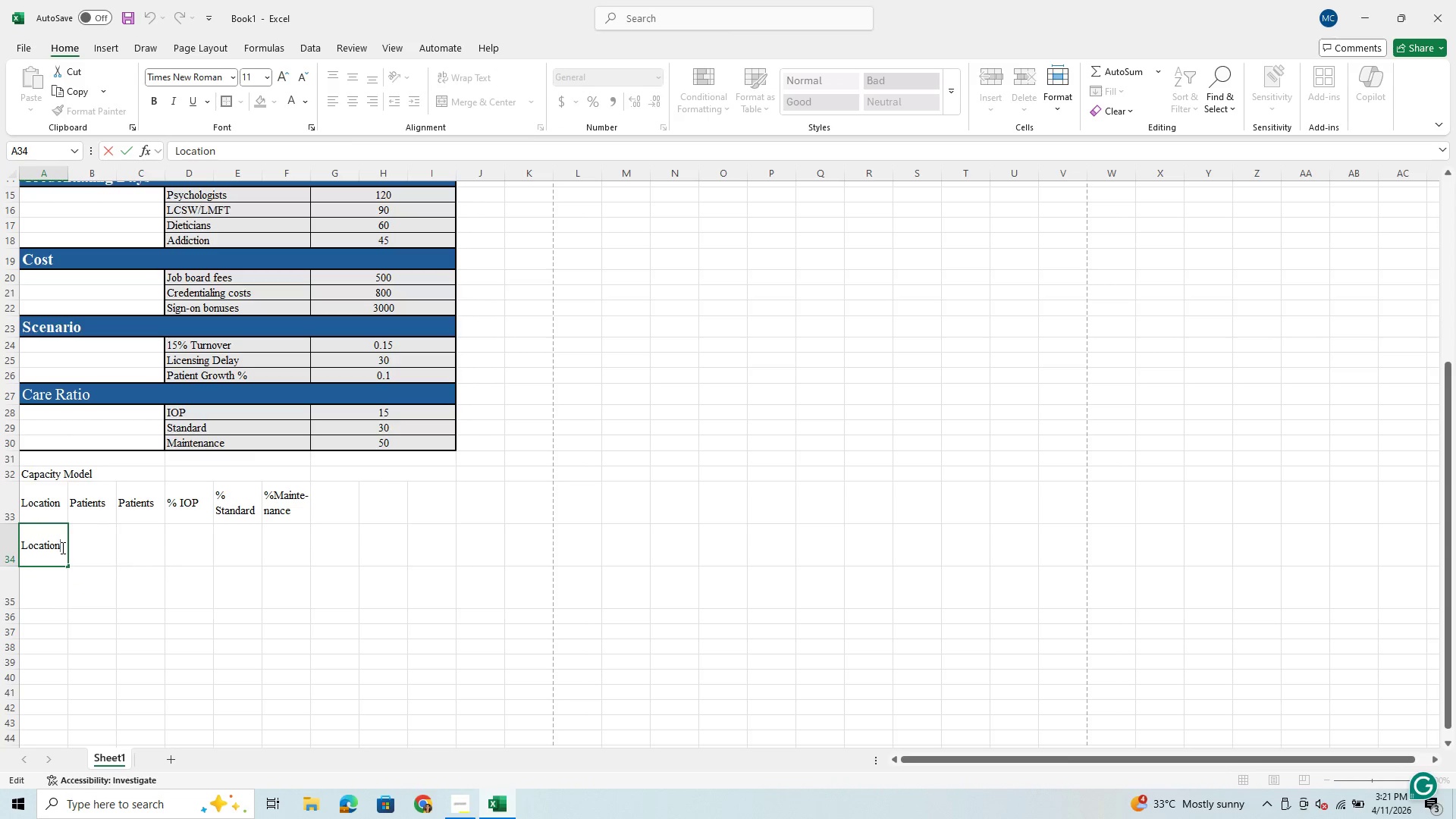 
key(Space)
 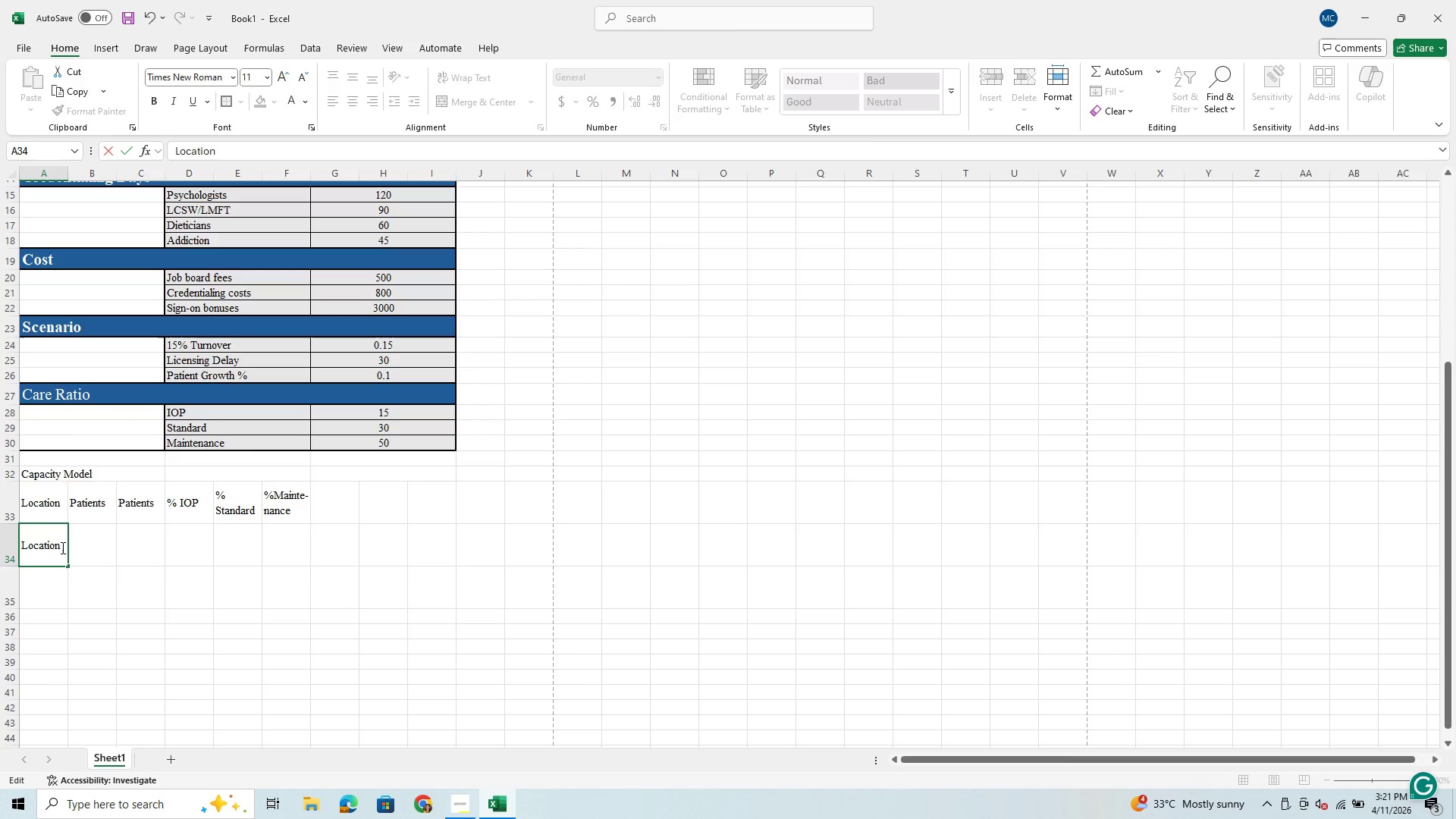 
key(CapsLock)
 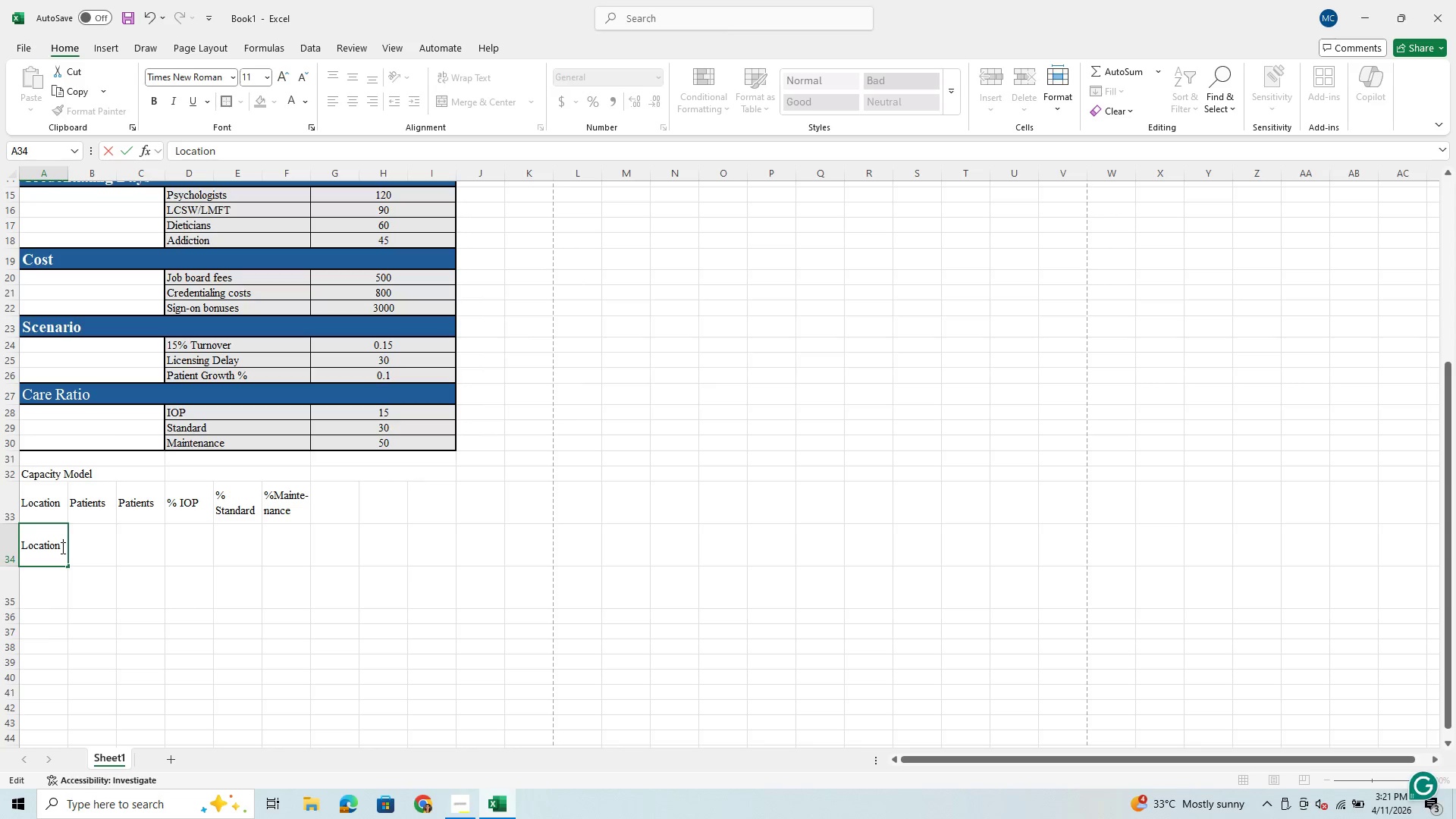 
key(A)
 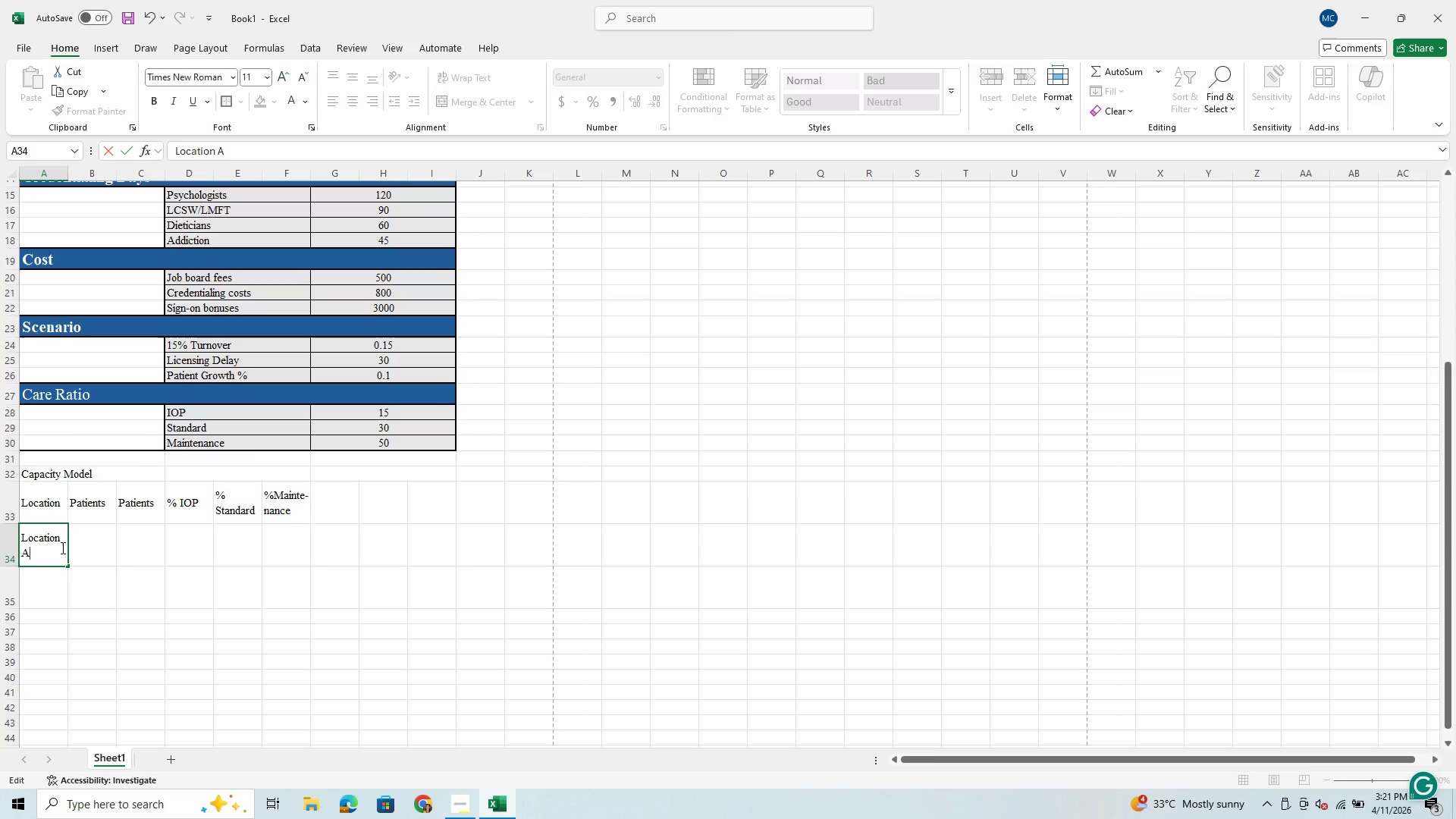 
key(CapsLock)
 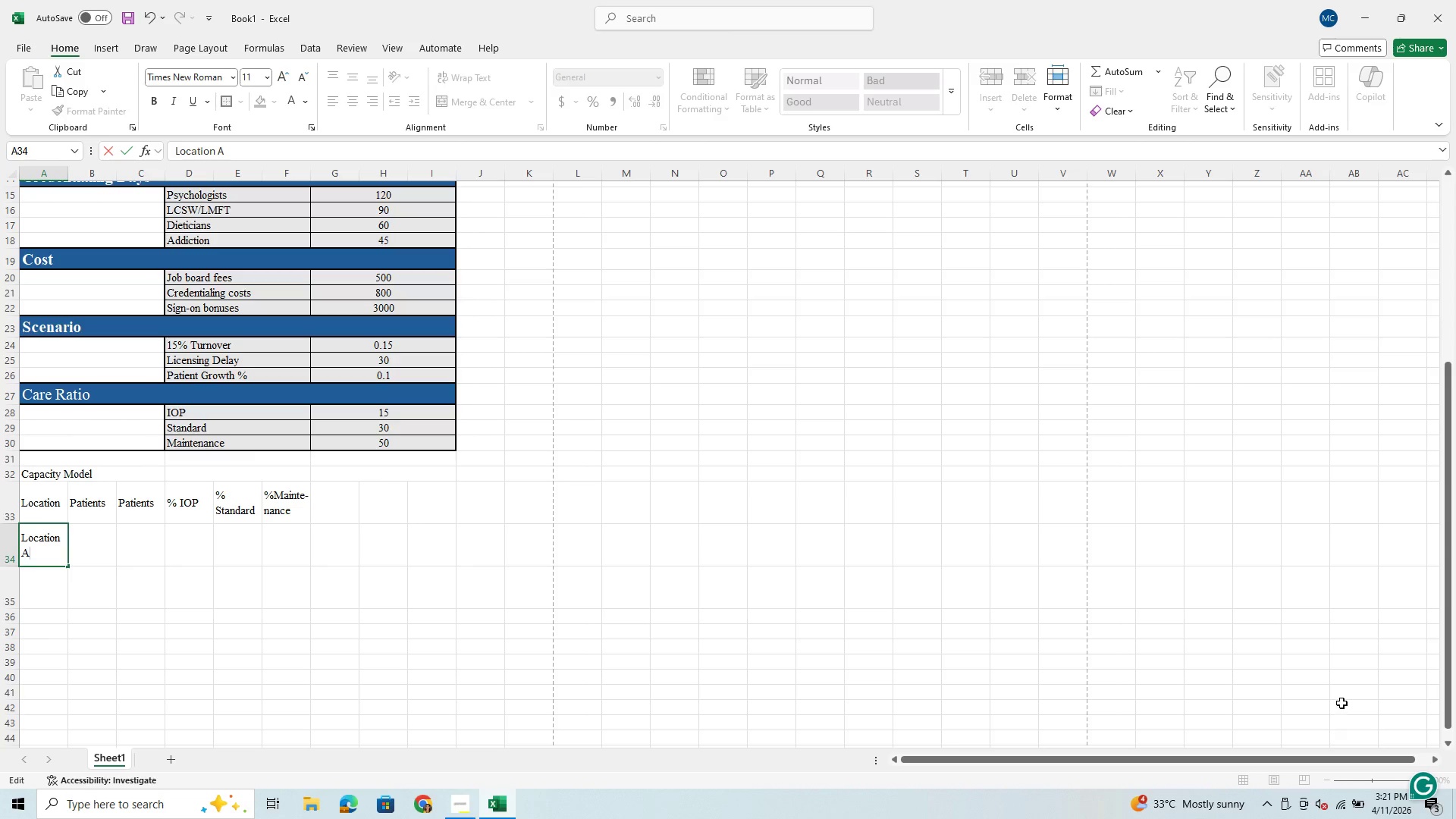 
wait(11.67)
 